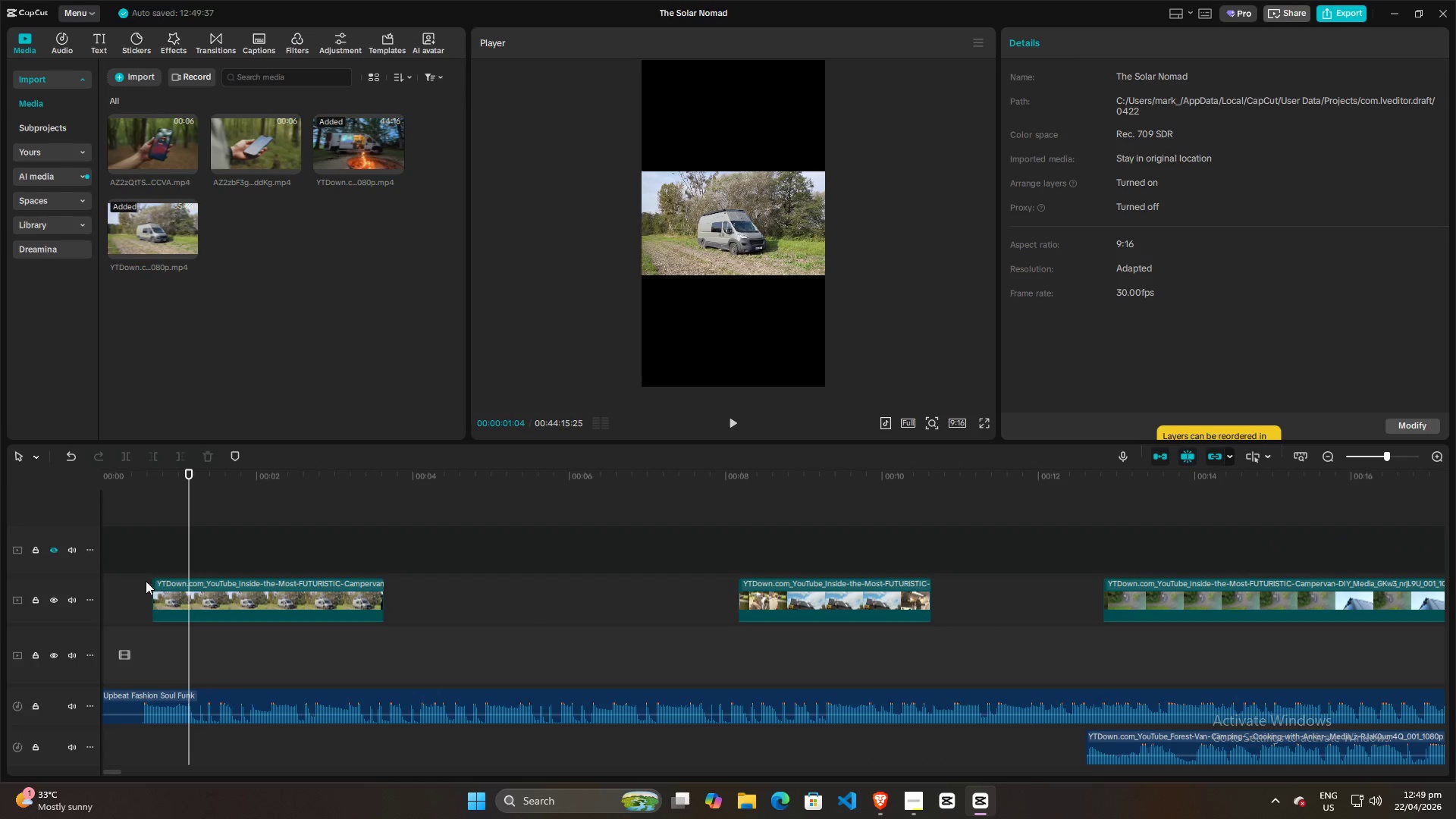 
left_click([136, 577])
 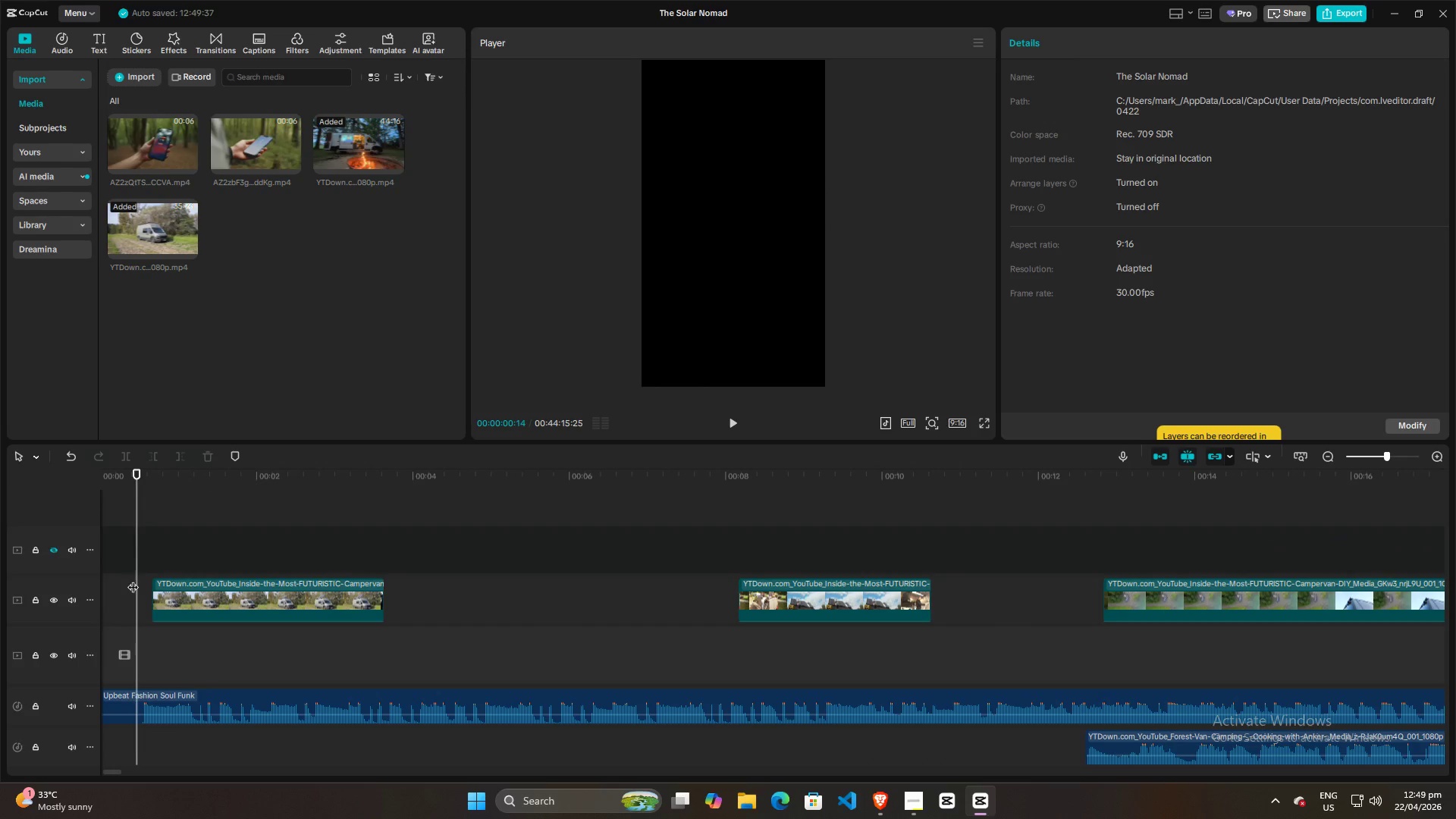 
key(Space)
 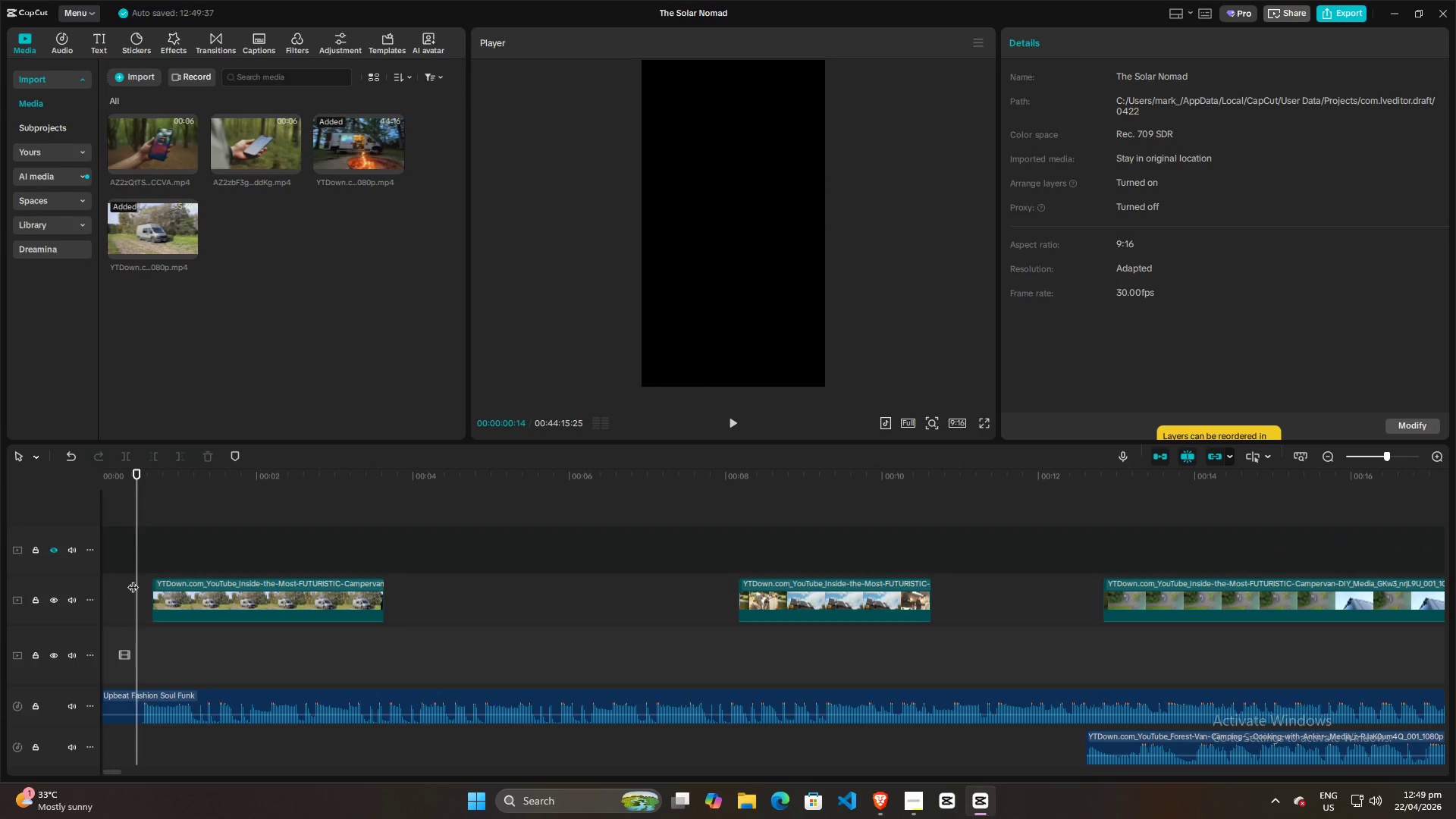 
key(Space)
 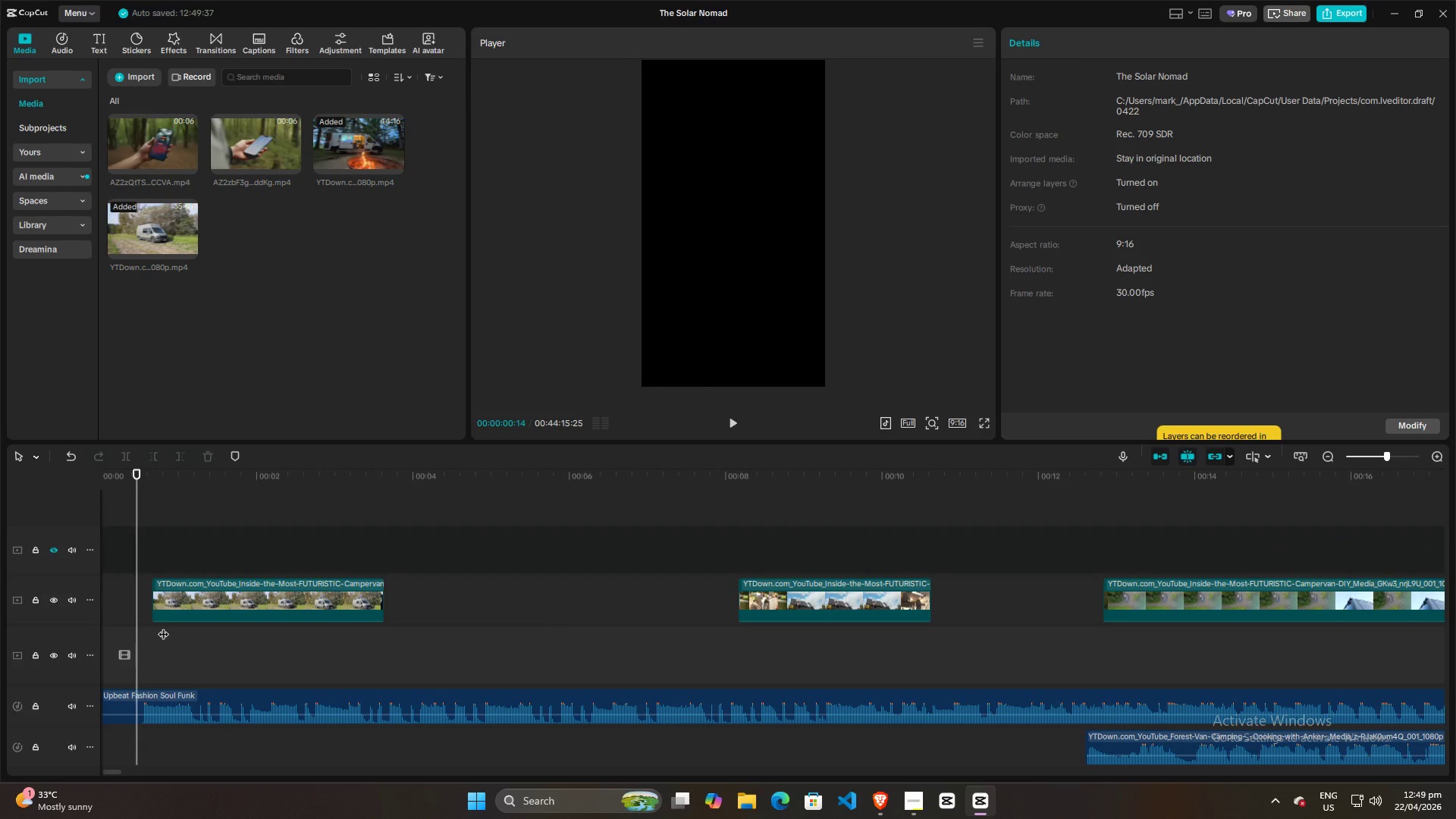 
key(Space)
 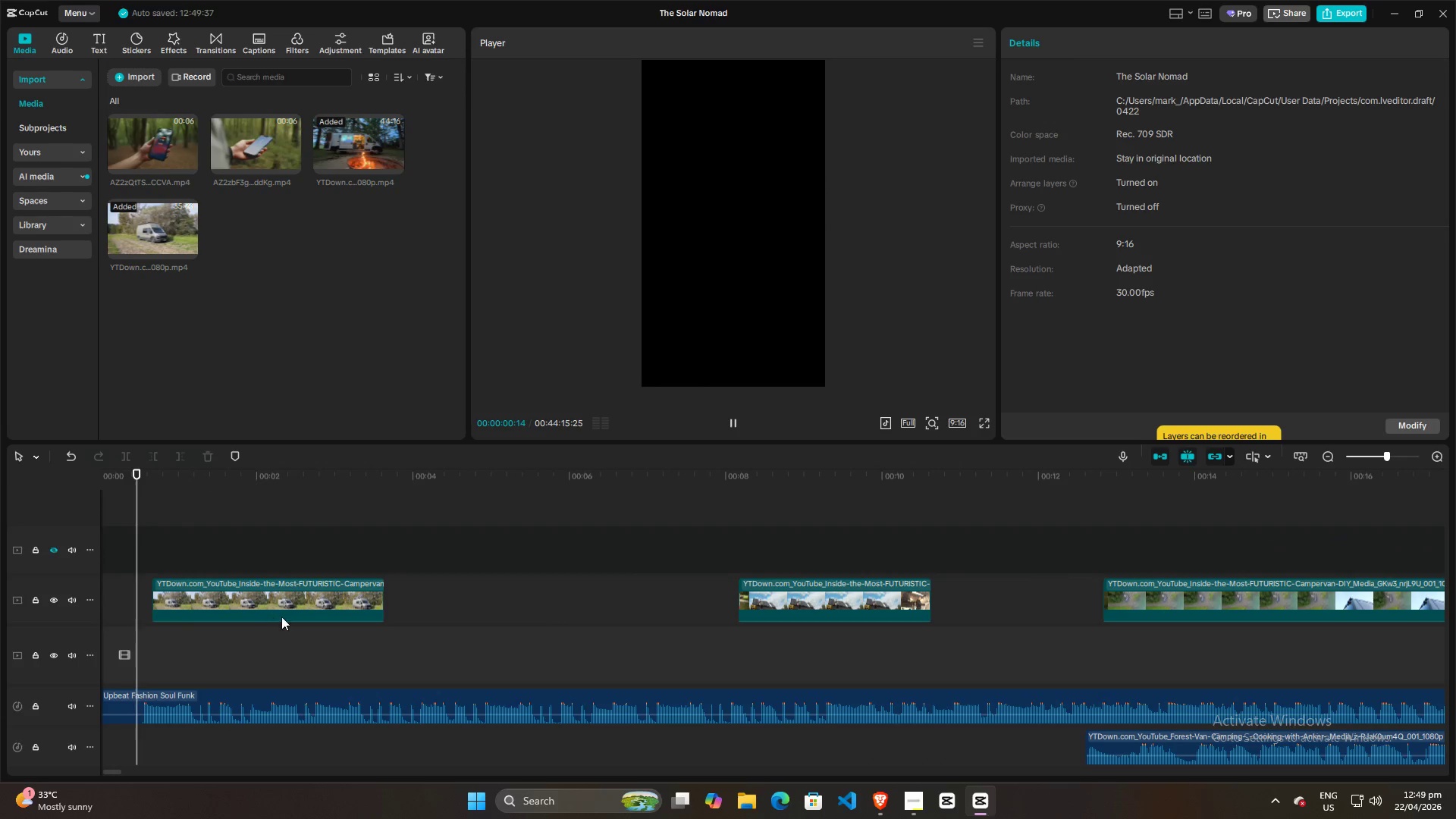 
hold_key(key=ControlLeft, duration=0.55)
scroll: coordinate [299, 622], scroll_direction: down, amount: 5.0
 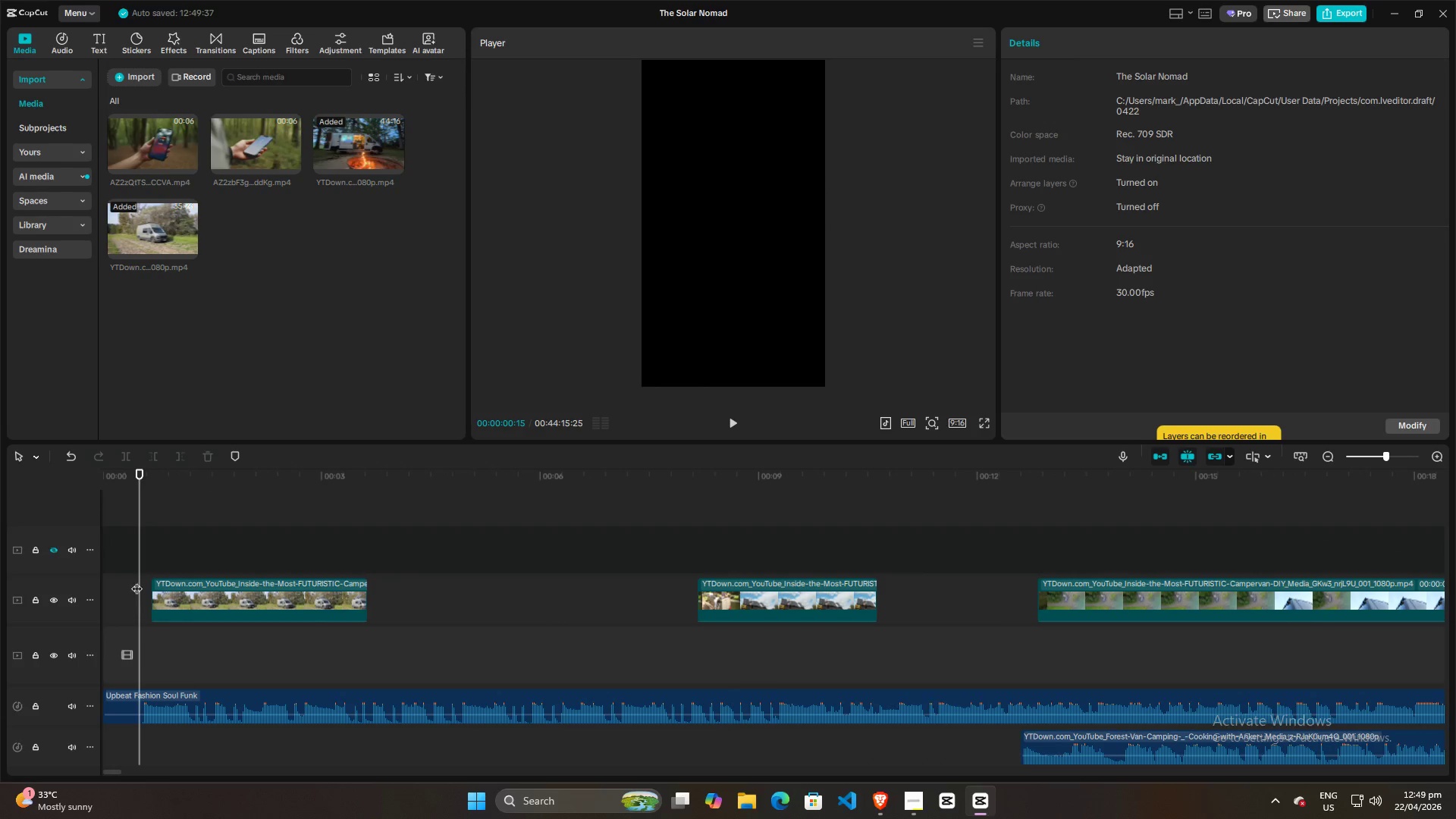 
left_click_drag(start_coordinate=[140, 557], to_coordinate=[90, 562])
 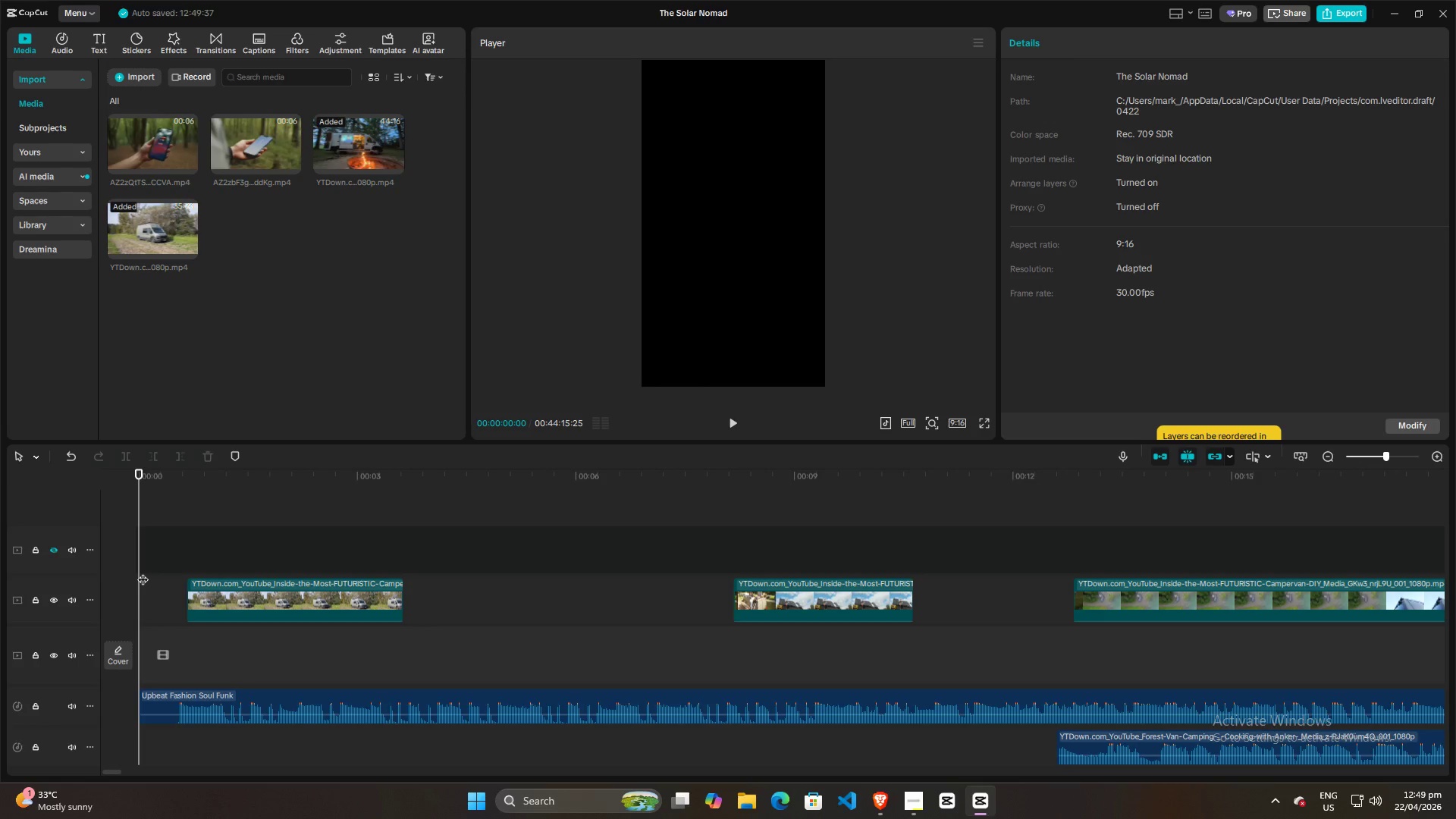 
left_click_drag(start_coordinate=[143, 572], to_coordinate=[173, 582])
 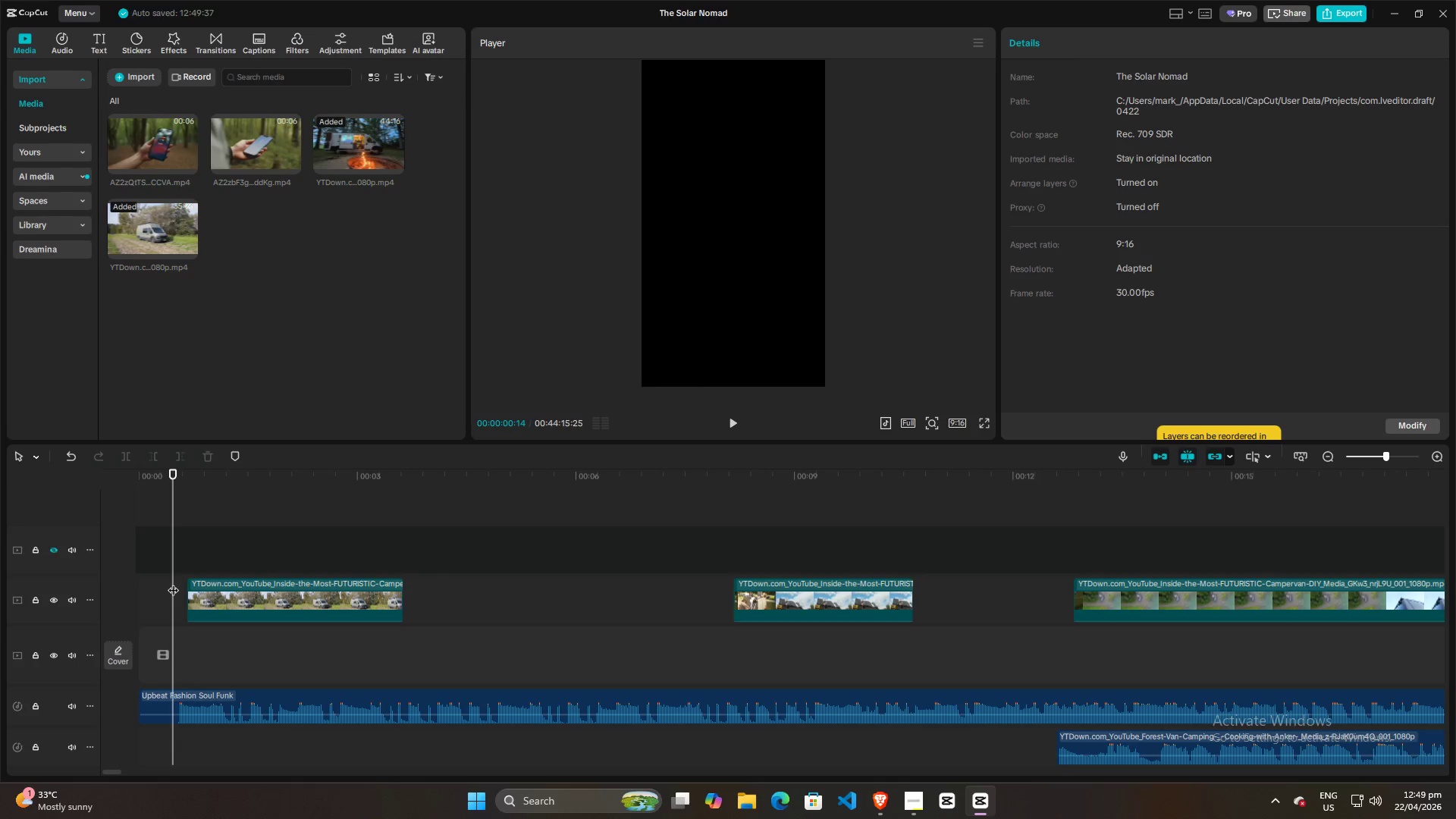 
key(Space)
 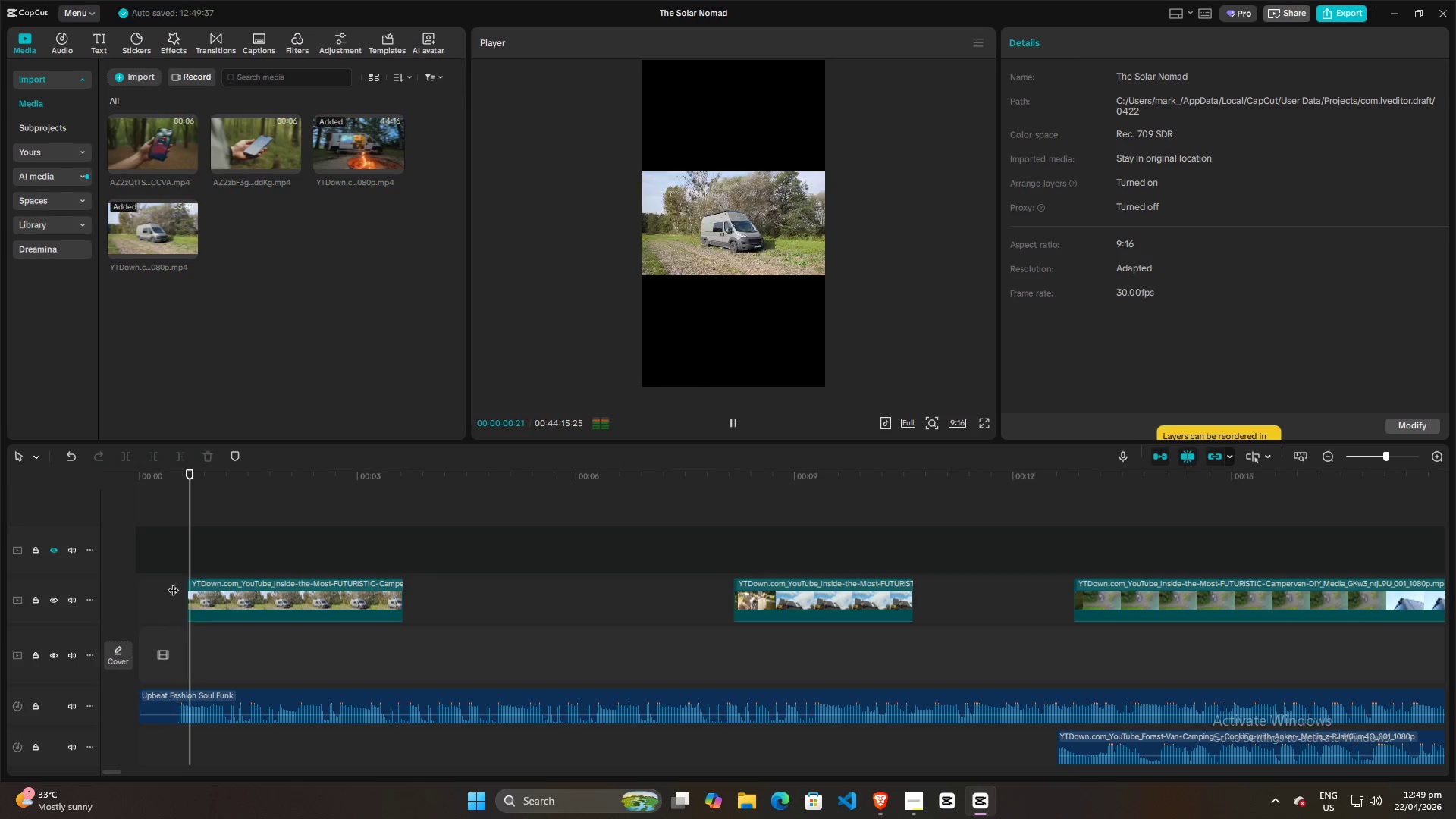 
key(Space)
 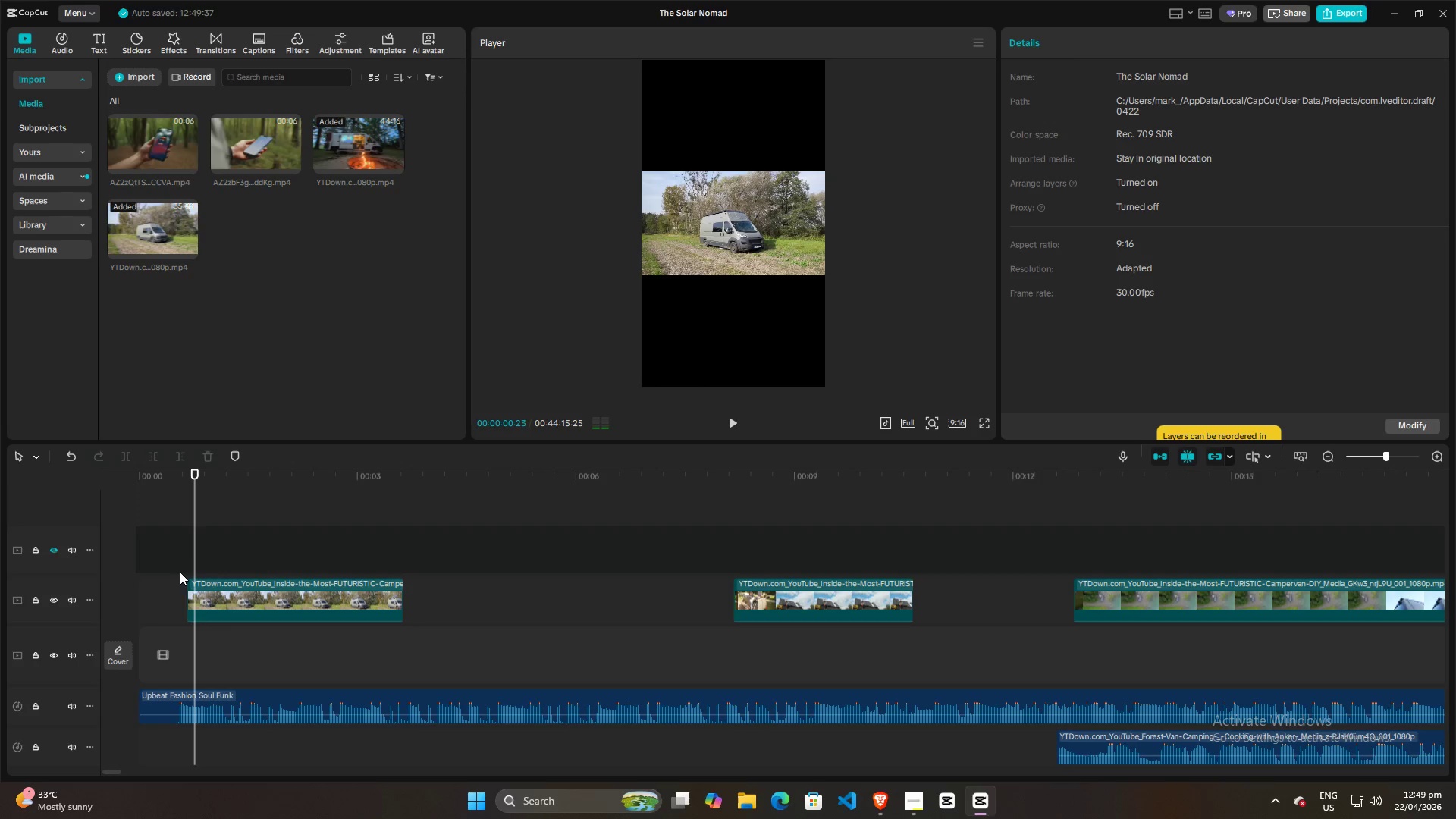 
left_click([178, 574])
 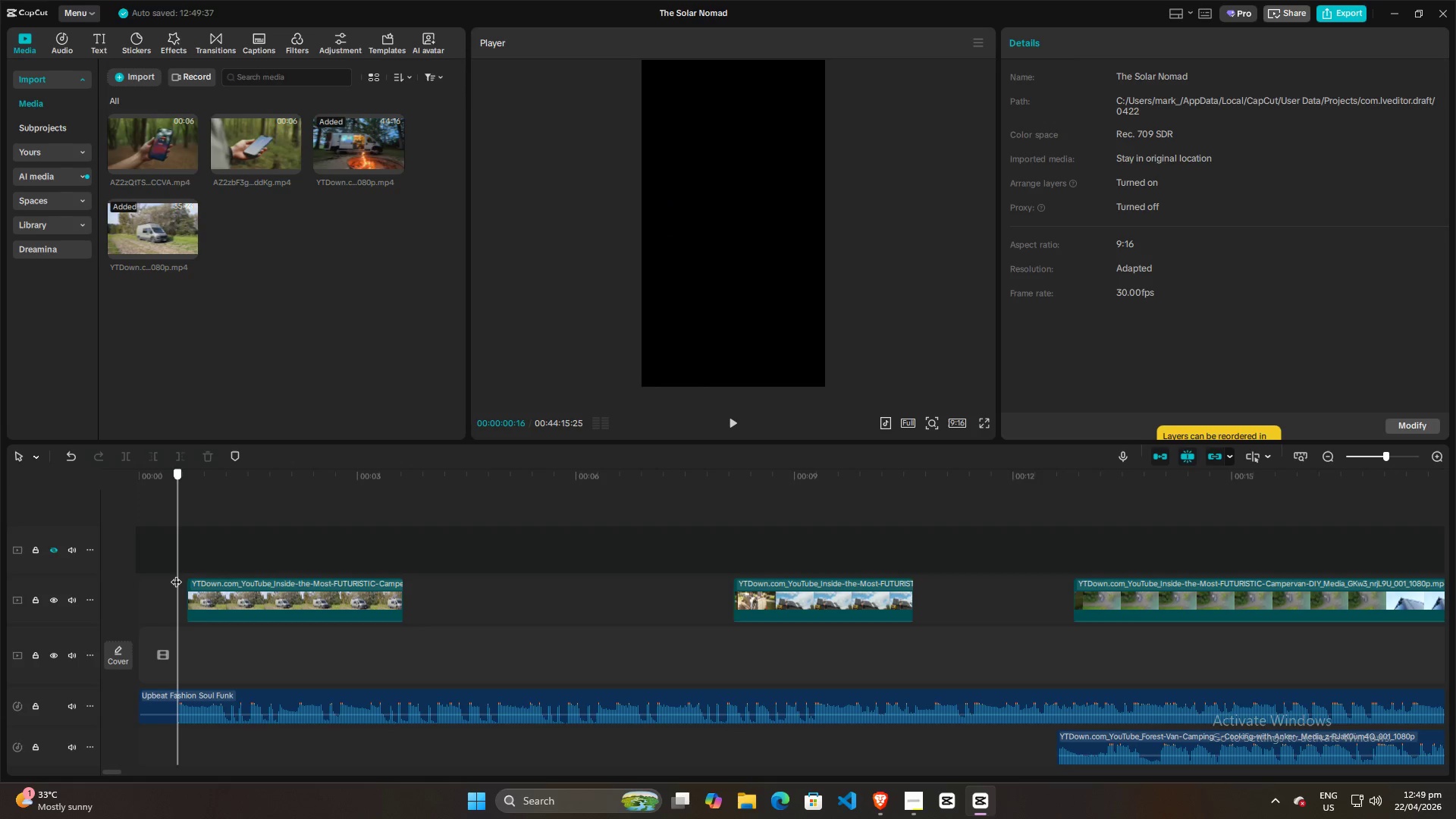 
double_click([175, 574])
 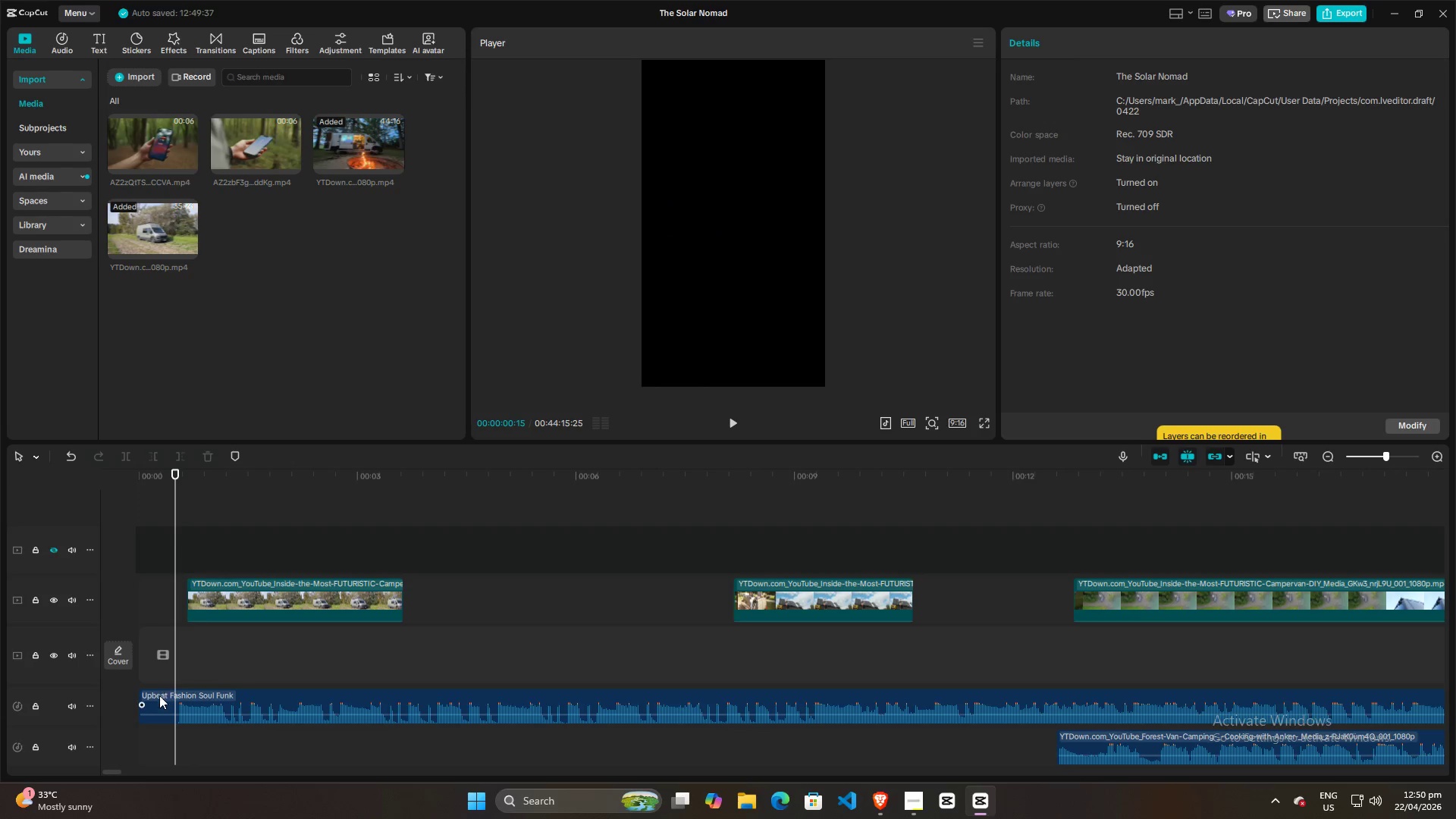 
left_click([155, 700])
 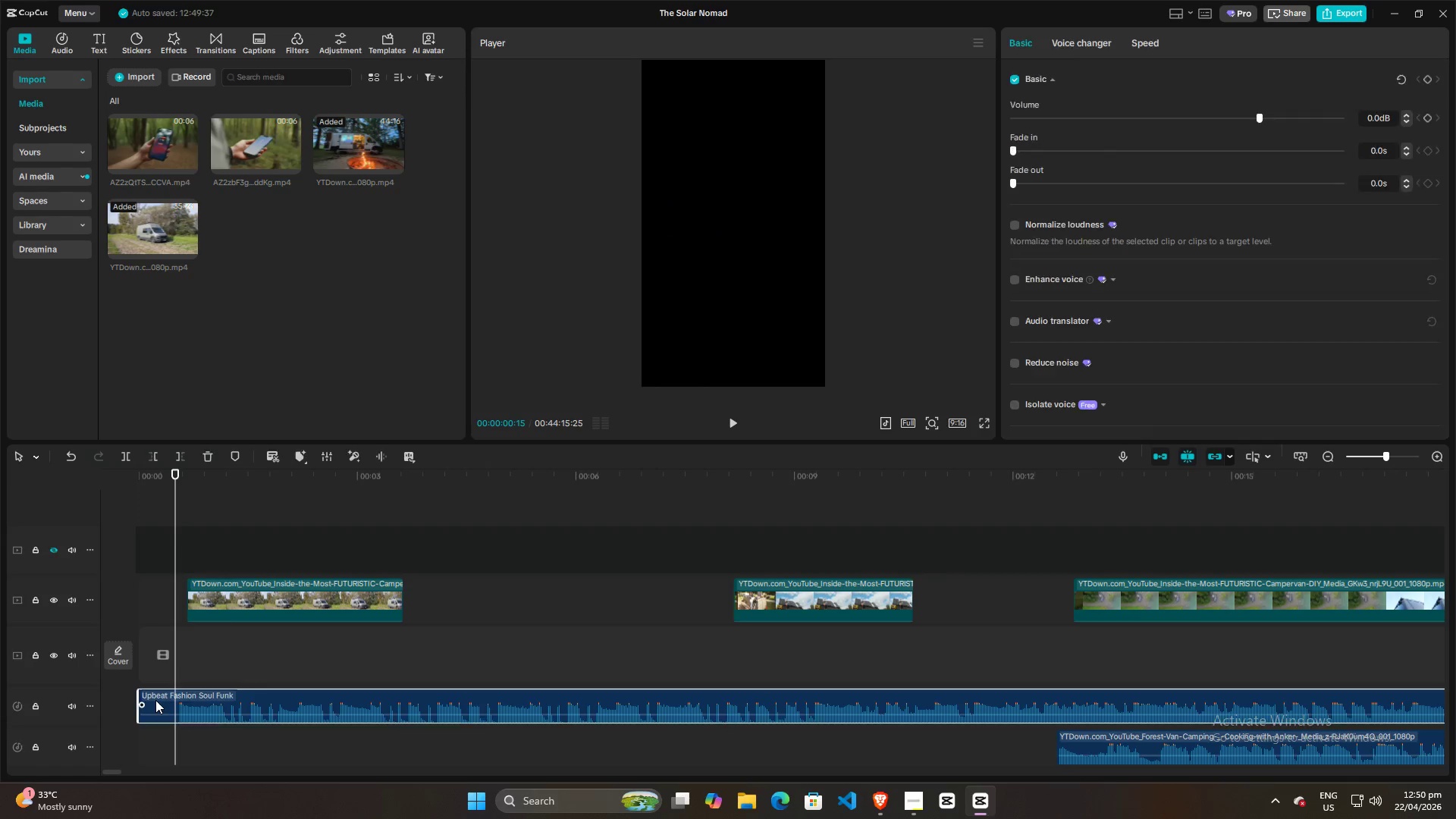 
key(Q)
 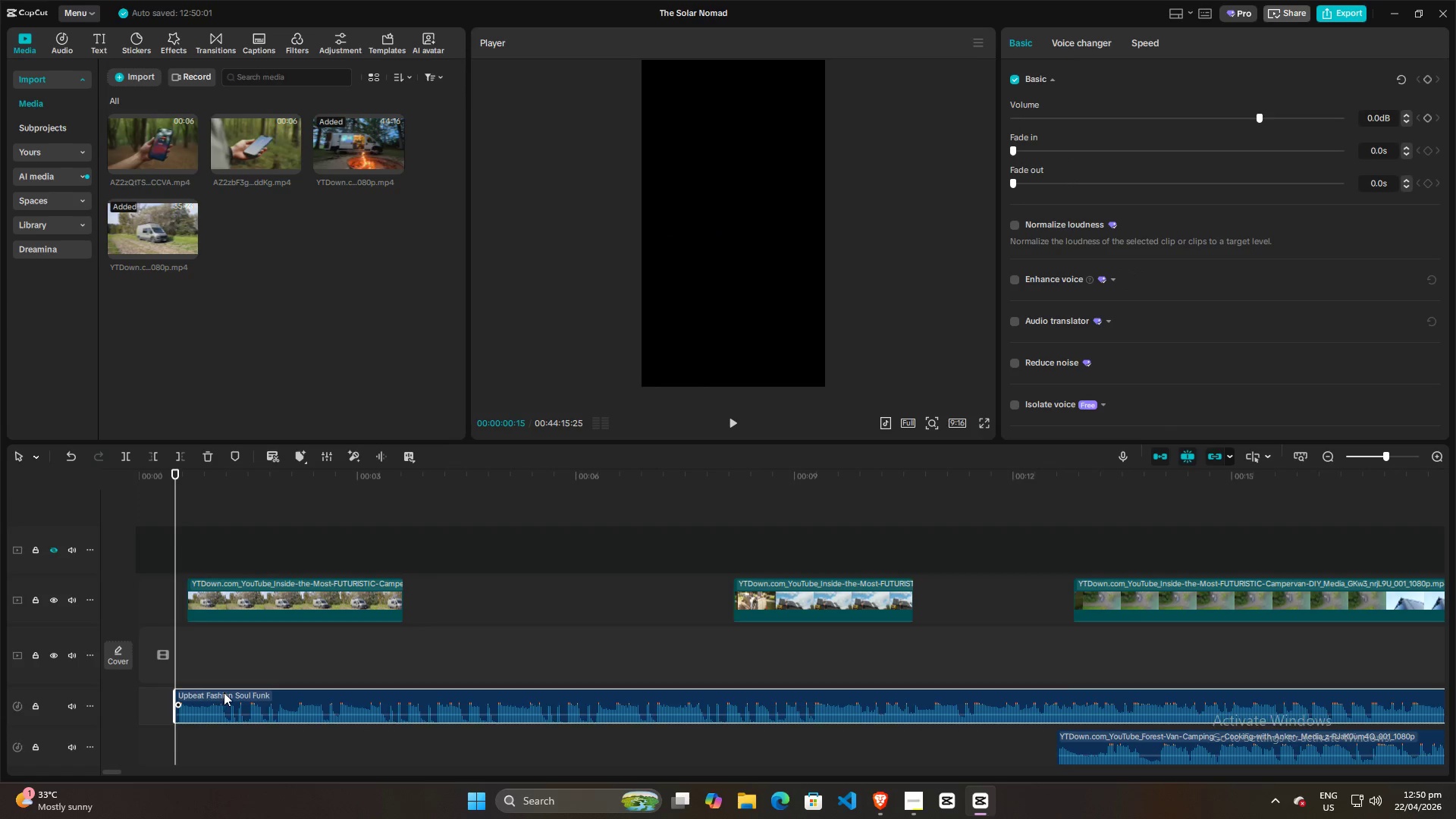 
left_click_drag(start_coordinate=[225, 692], to_coordinate=[183, 694])
 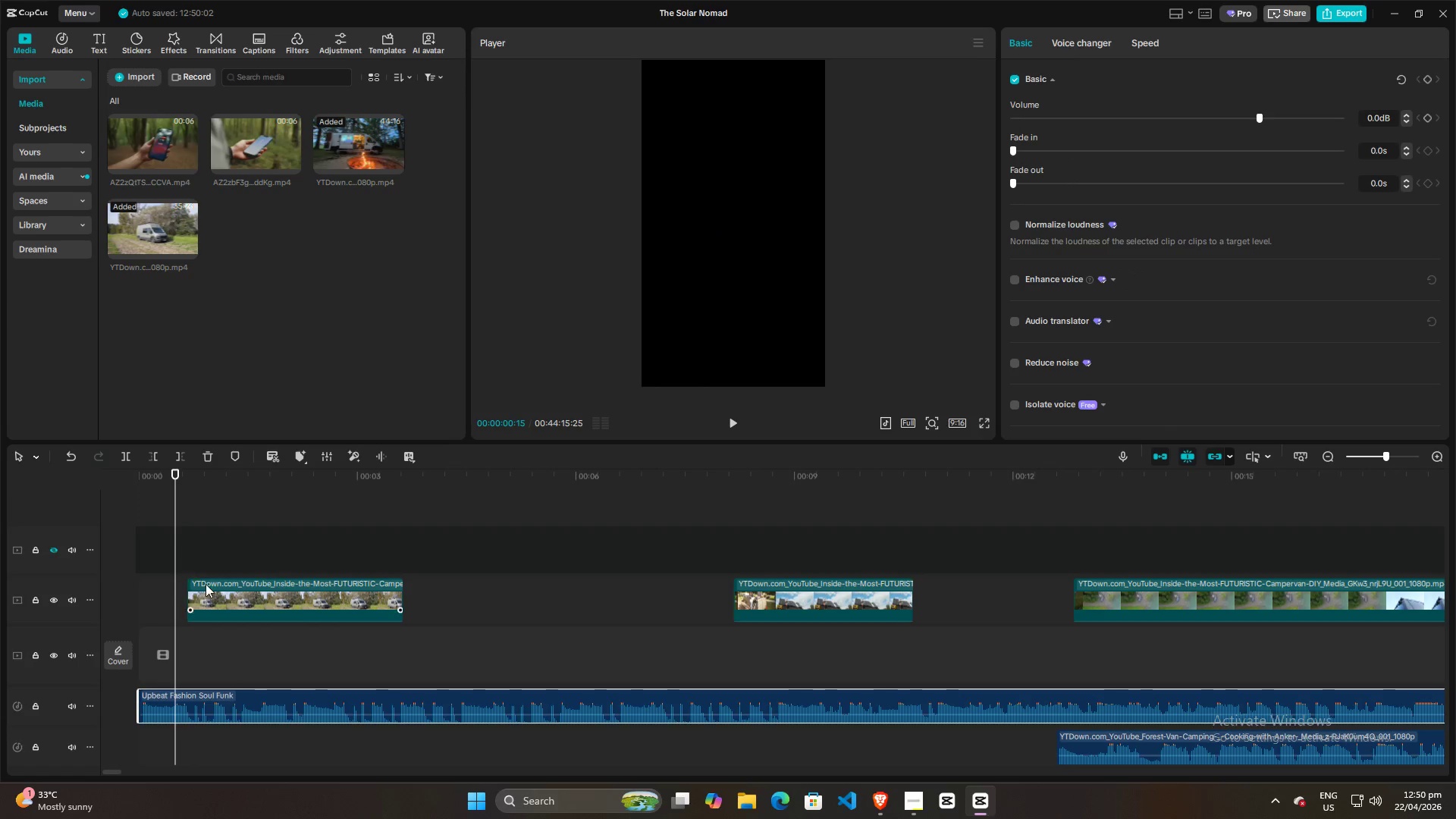 
left_click_drag(start_coordinate=[212, 590], to_coordinate=[160, 591])
 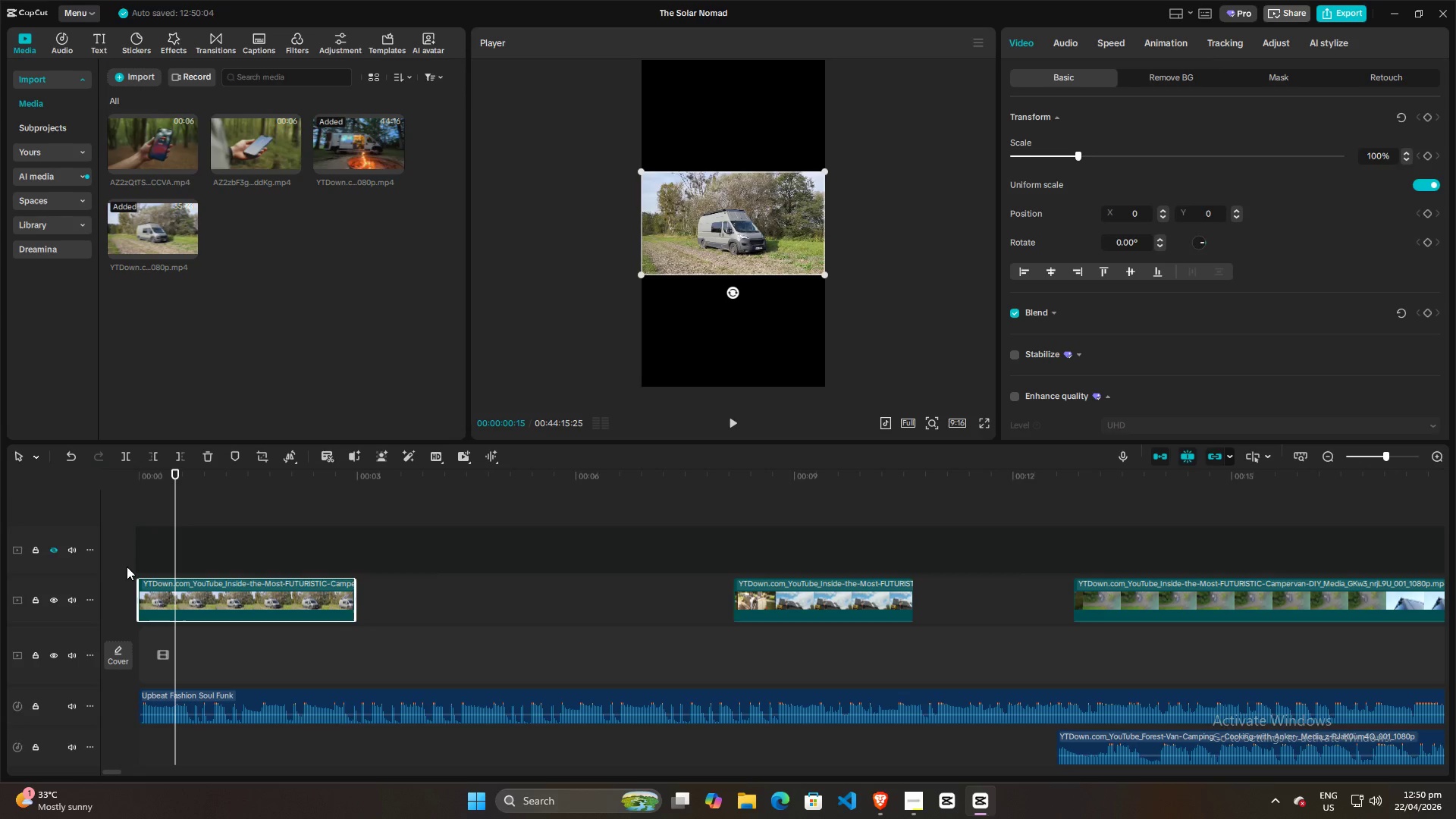 
left_click([127, 564])
 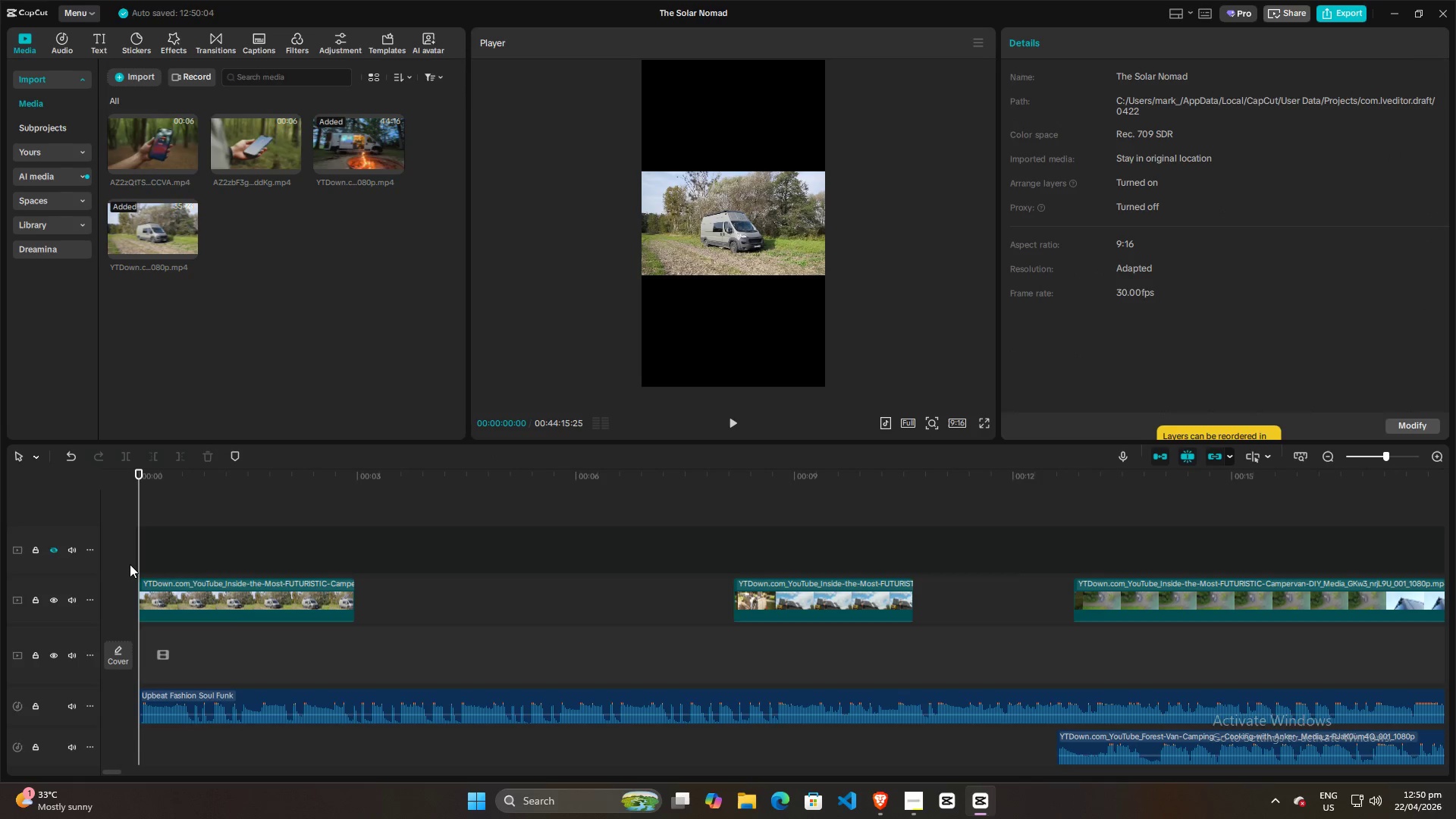 
key(Space)
 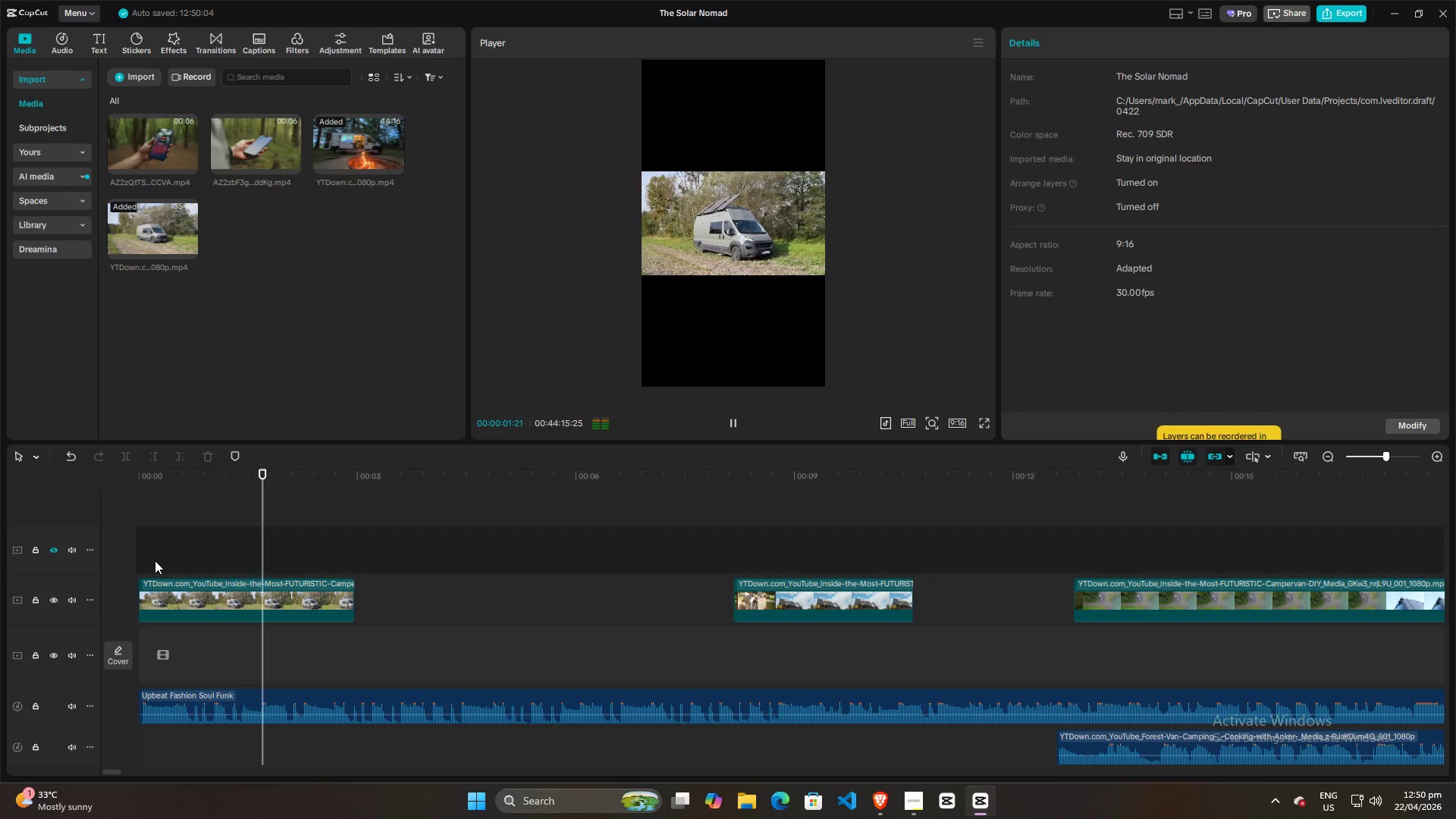 
key(Space)
 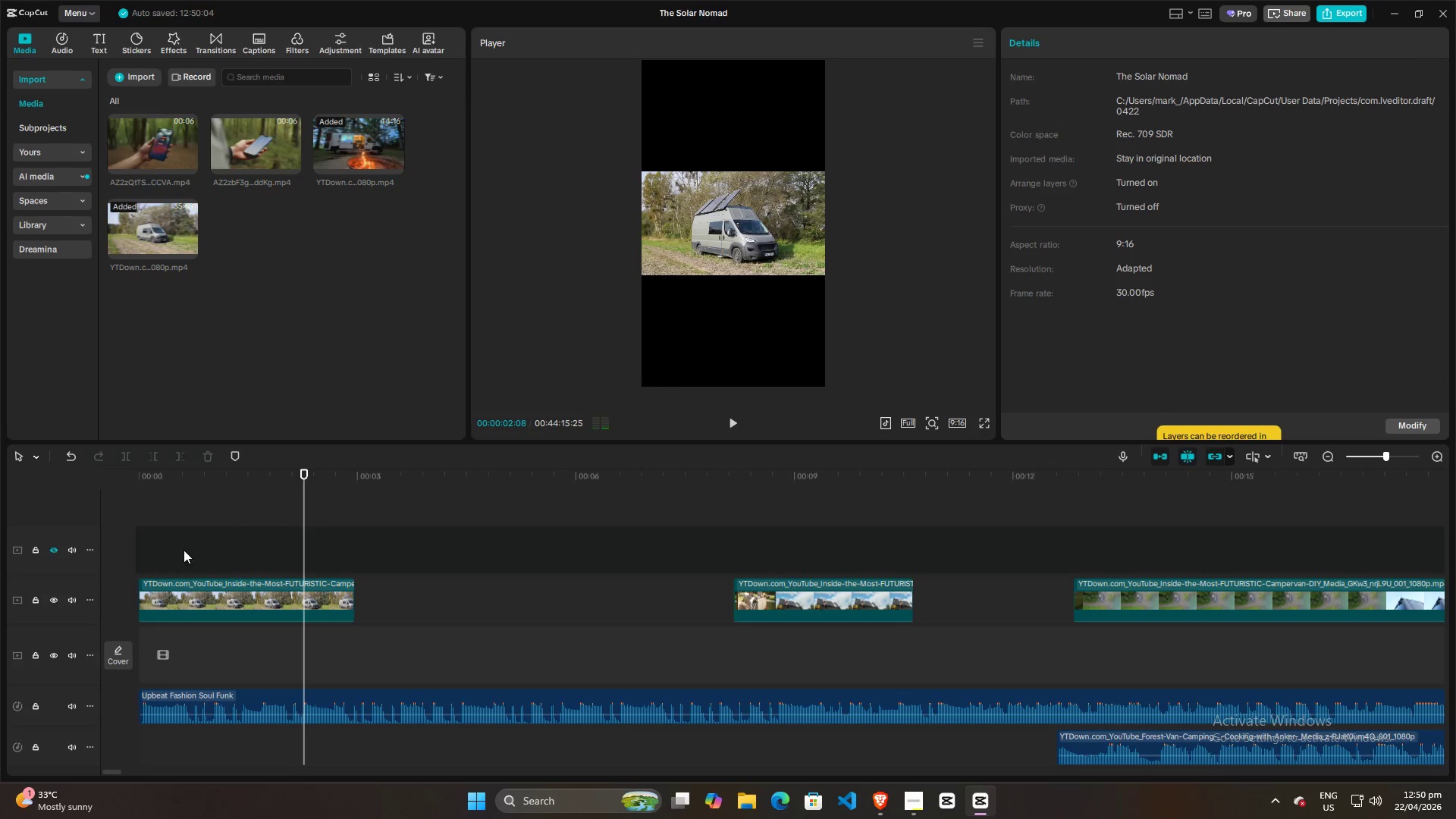 
left_click([157, 544])
 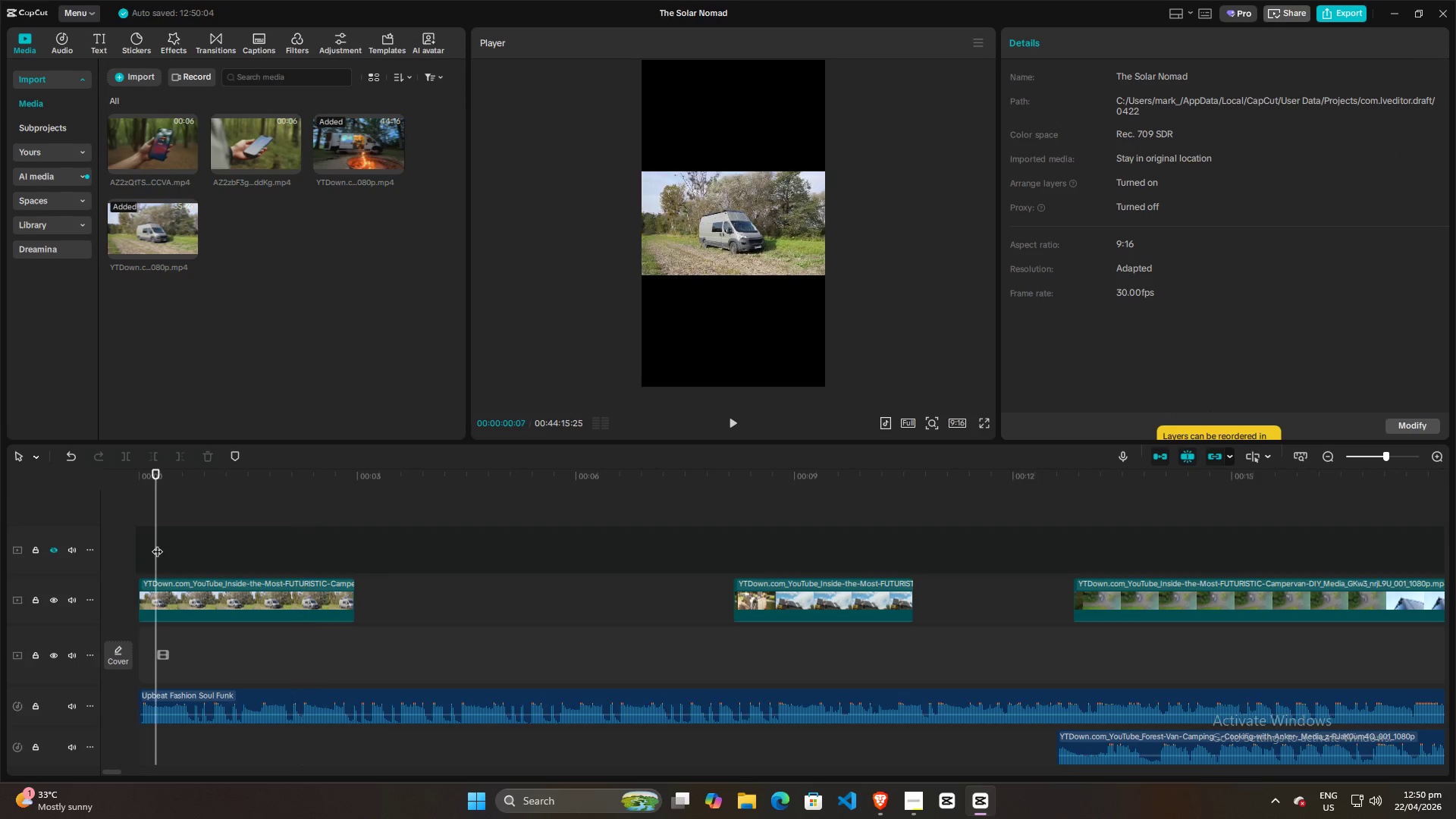 
key(Space)
 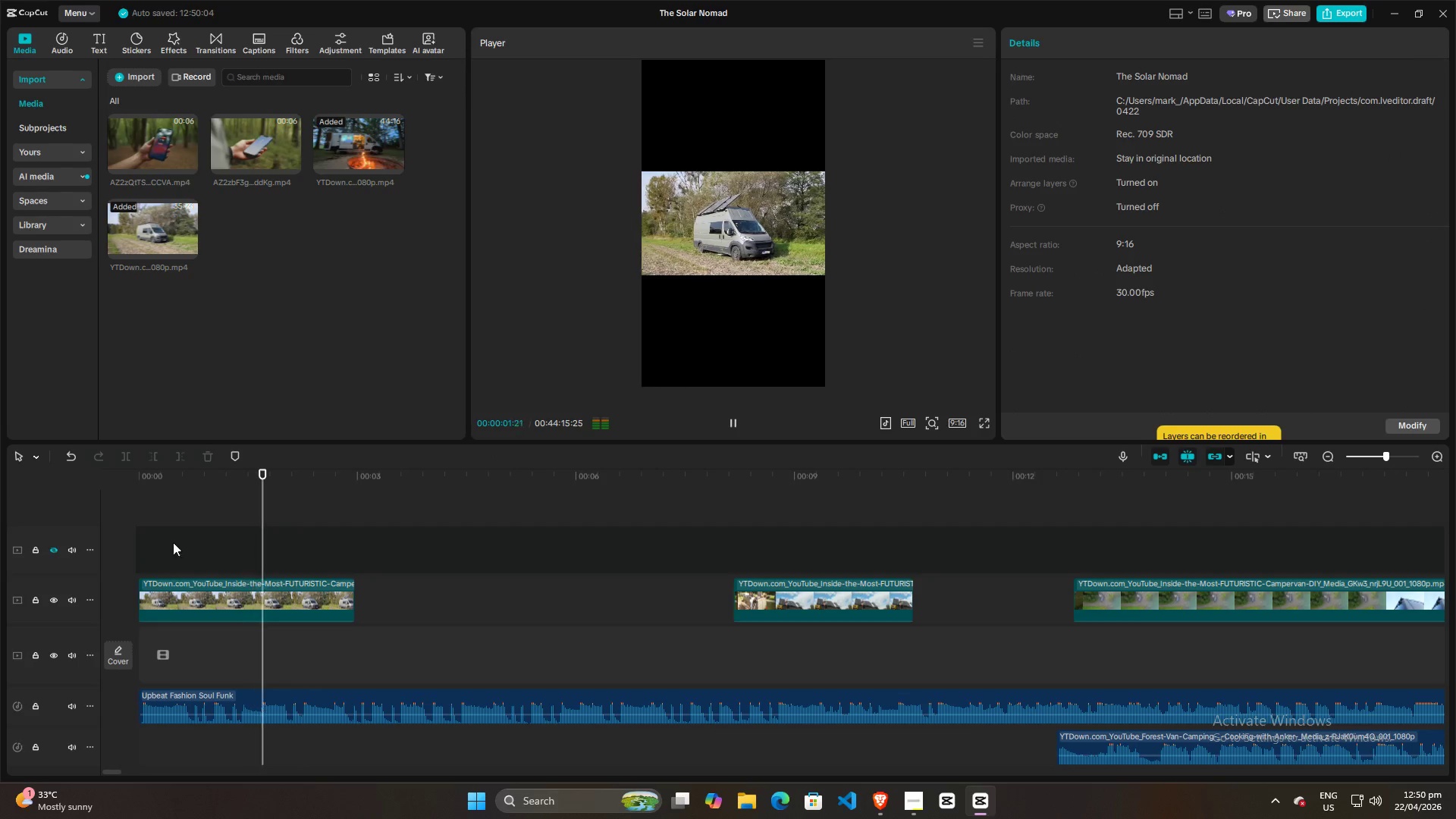 
key(Space)
 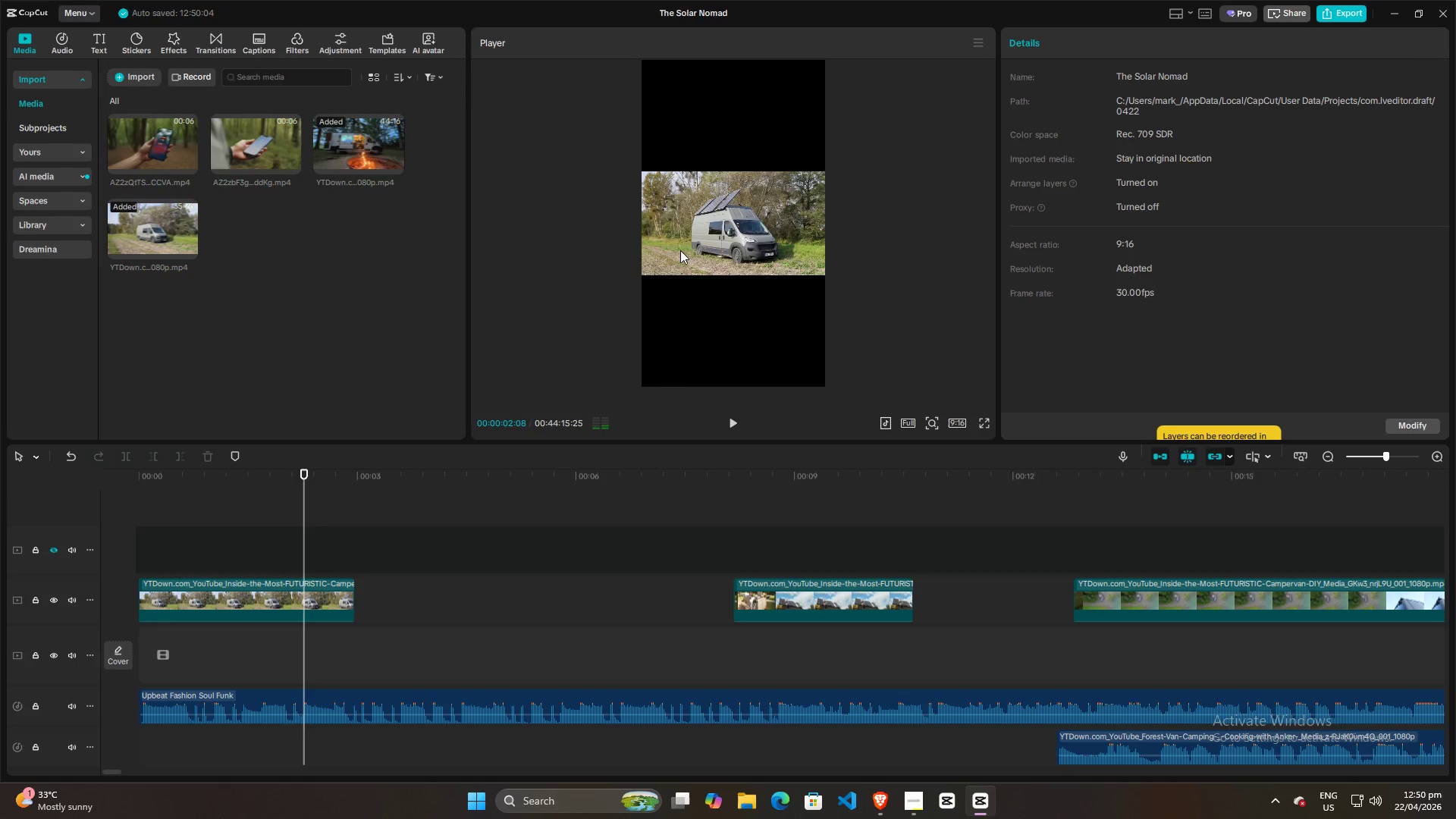 
left_click([721, 237])
 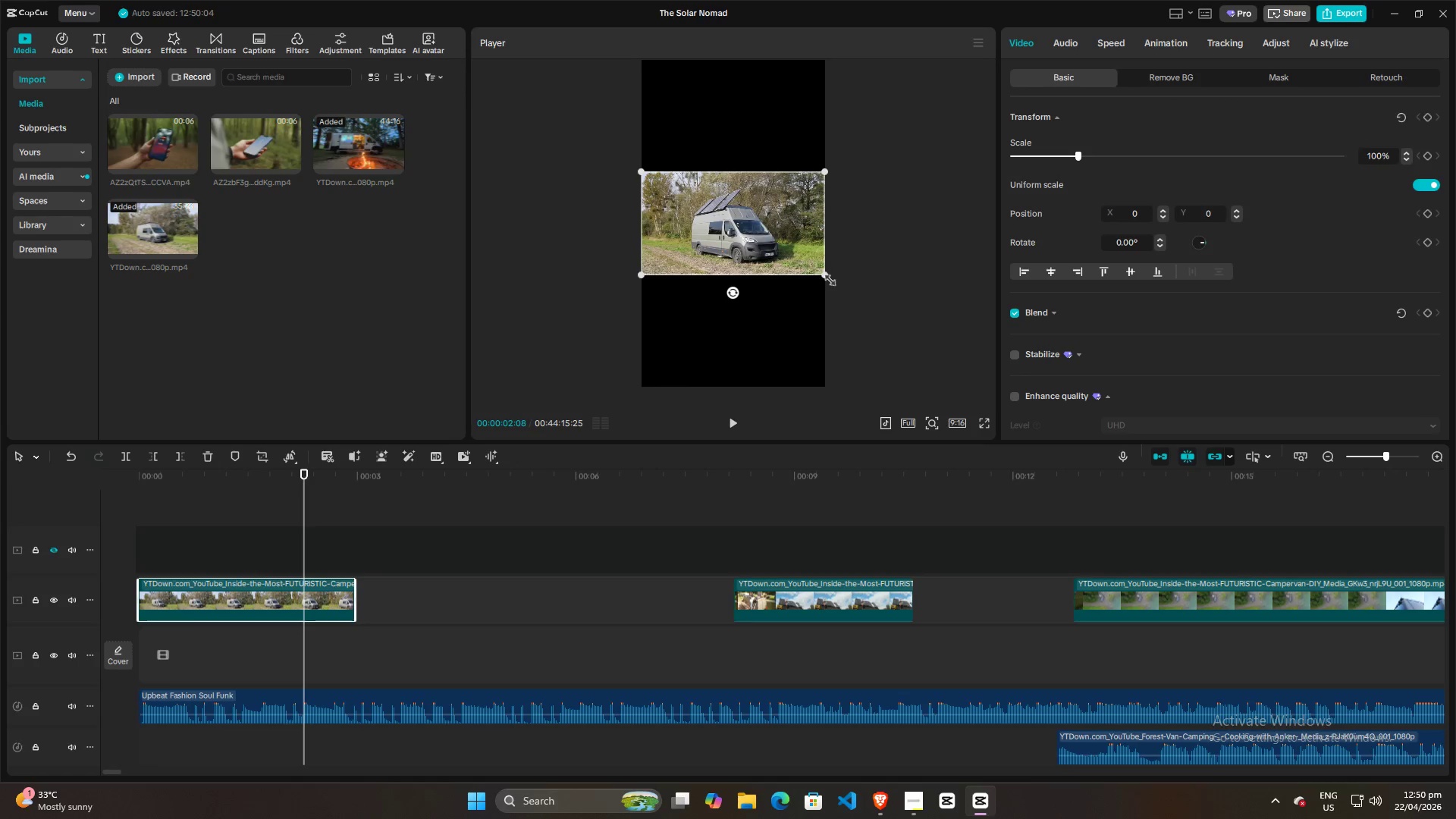 
left_click_drag(start_coordinate=[827, 278], to_coordinate=[1085, 523])
 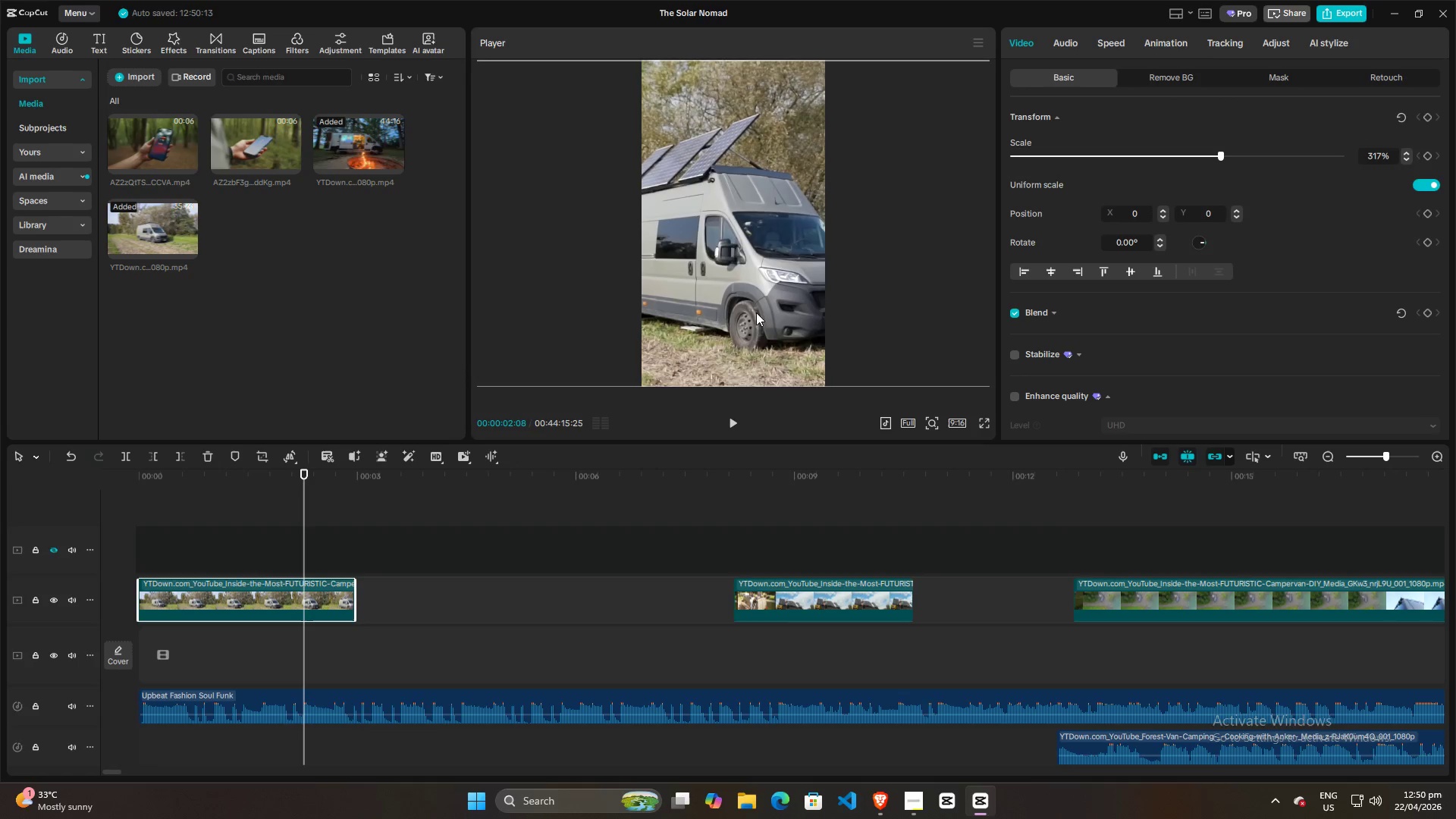 
left_click_drag(start_coordinate=[754, 312], to_coordinate=[784, 308])
 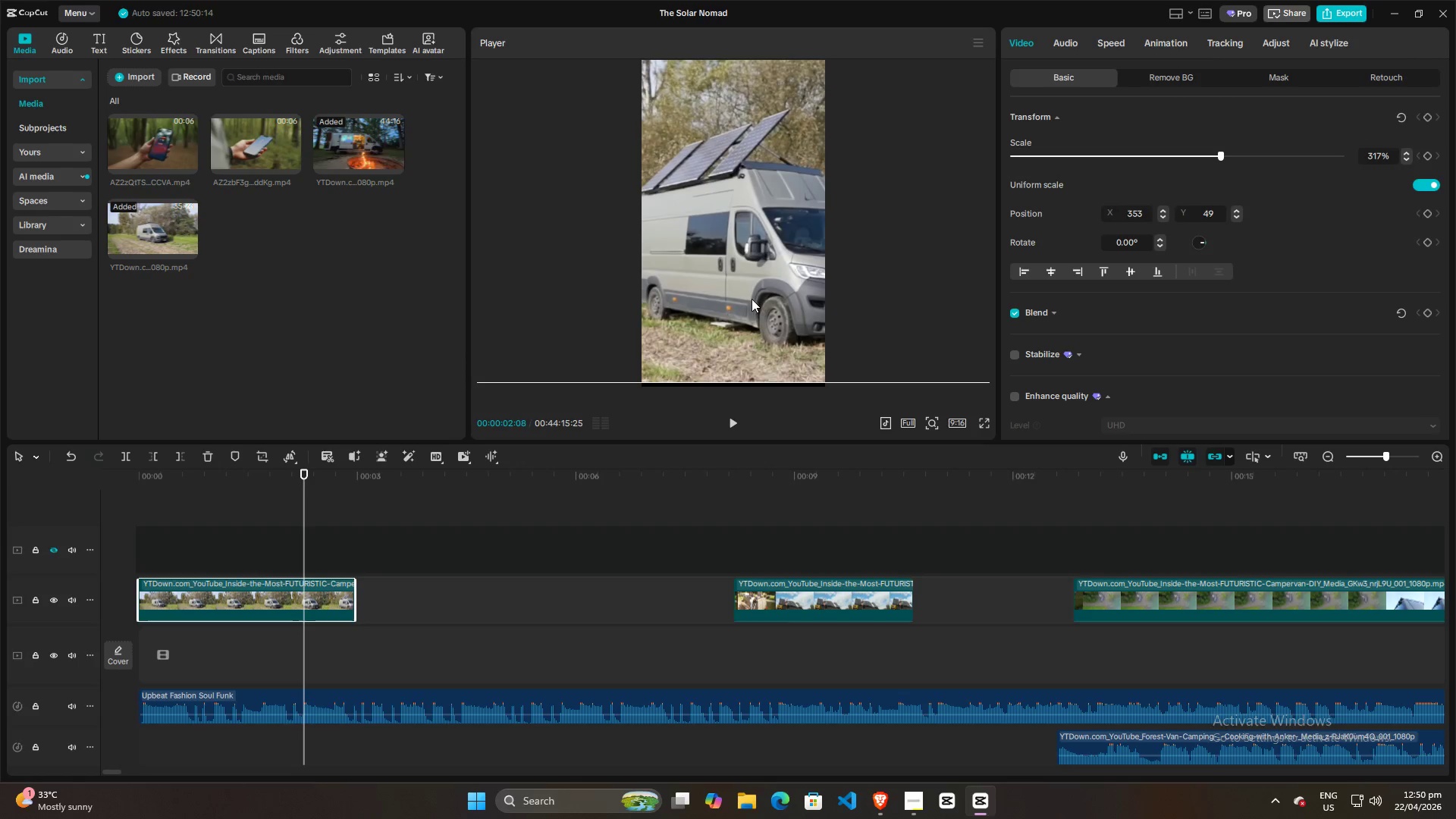 
left_click_drag(start_coordinate=[750, 299], to_coordinate=[760, 306])
 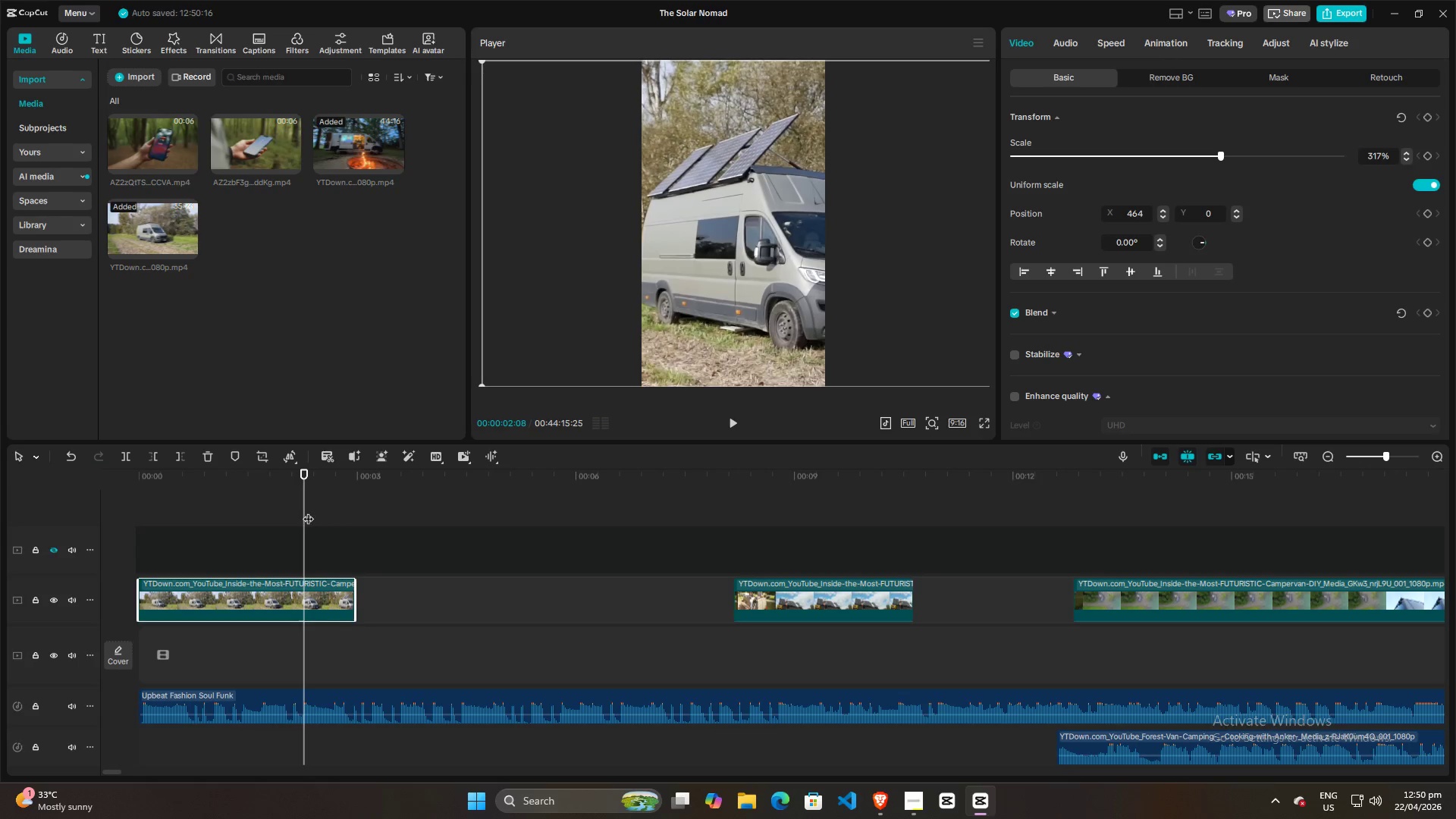 
left_click_drag(start_coordinate=[304, 508], to_coordinate=[77, 508])
 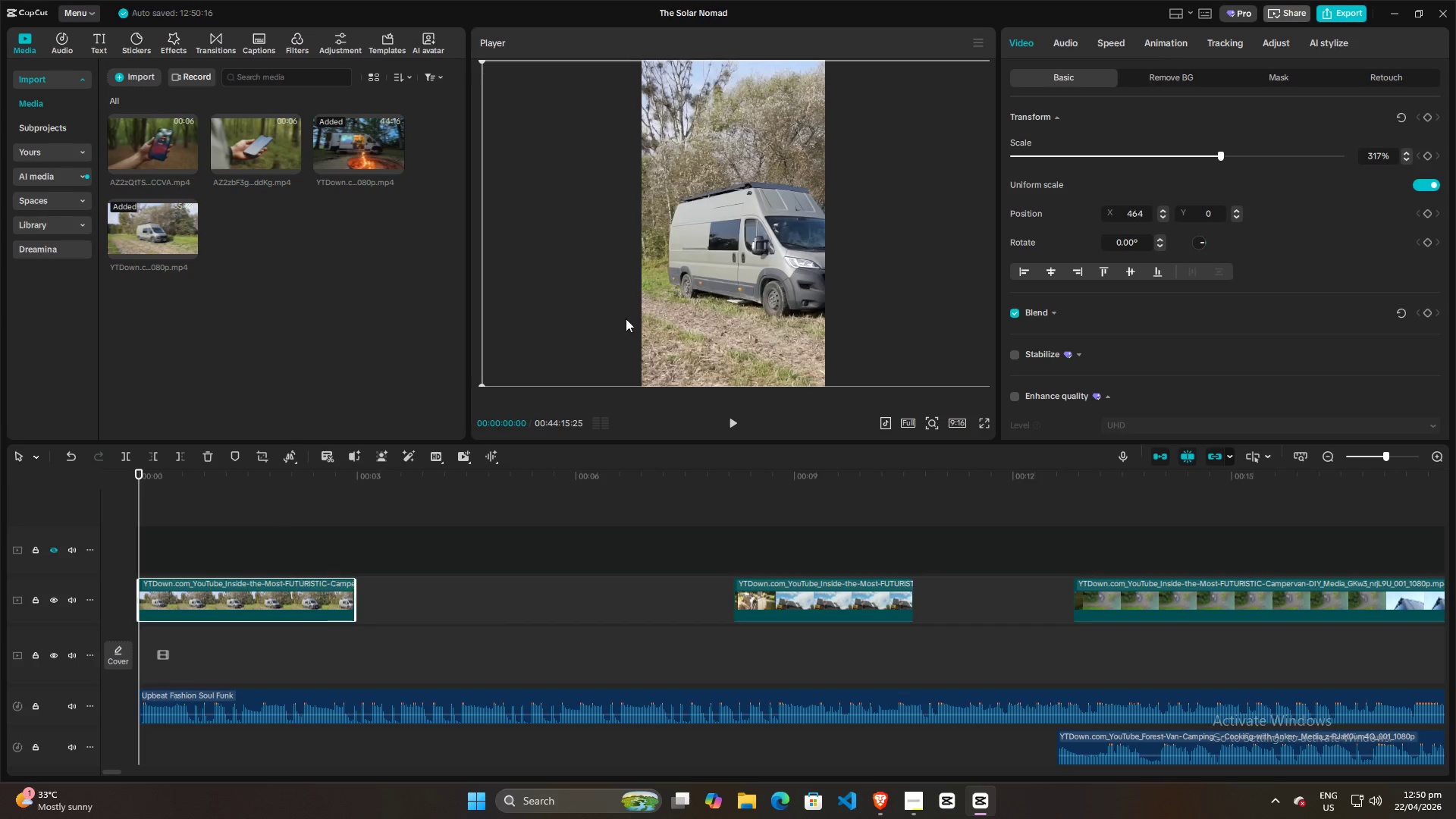 
left_click([708, 285])
 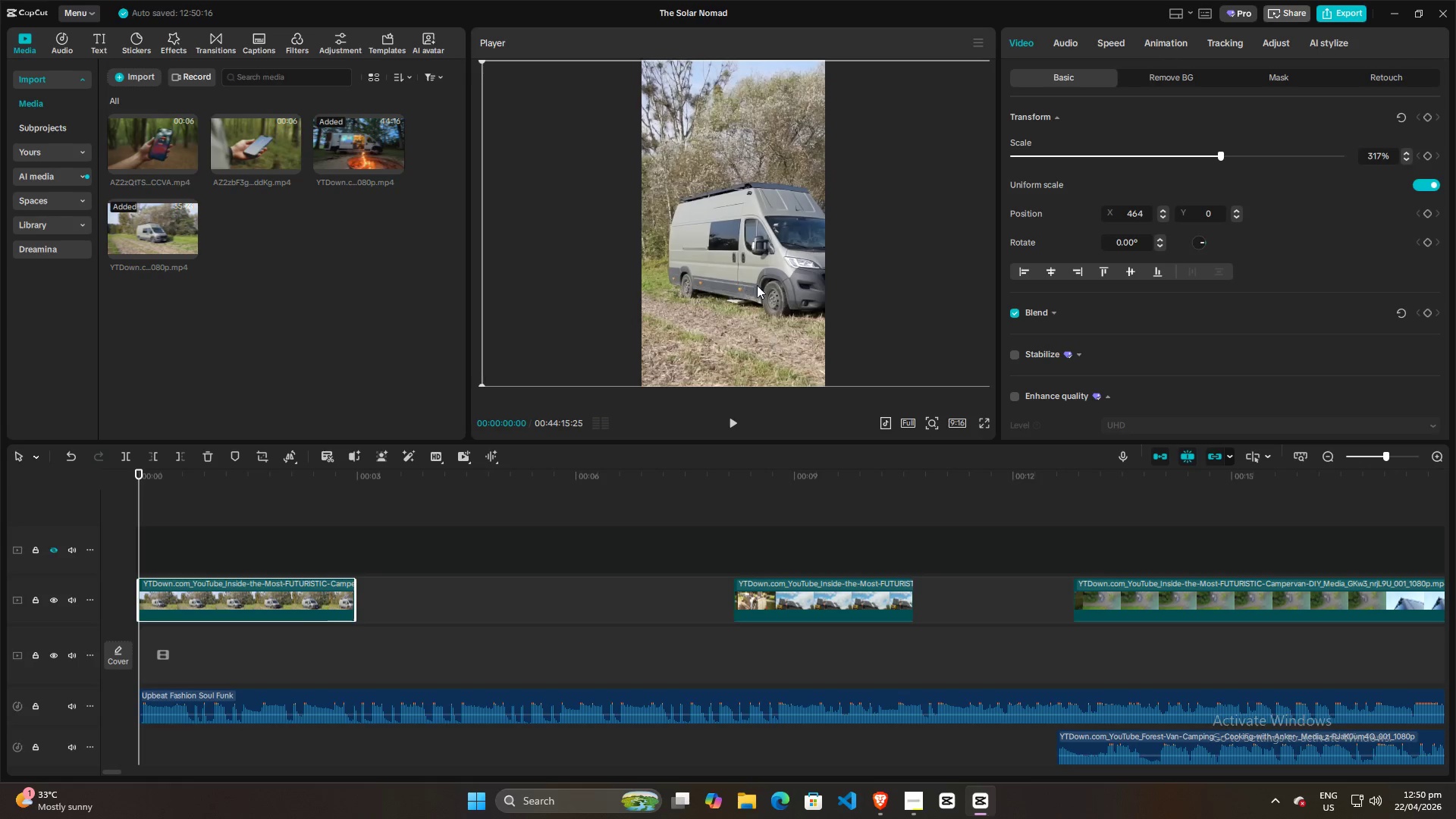 
left_click_drag(start_coordinate=[757, 285], to_coordinate=[734, 284])
 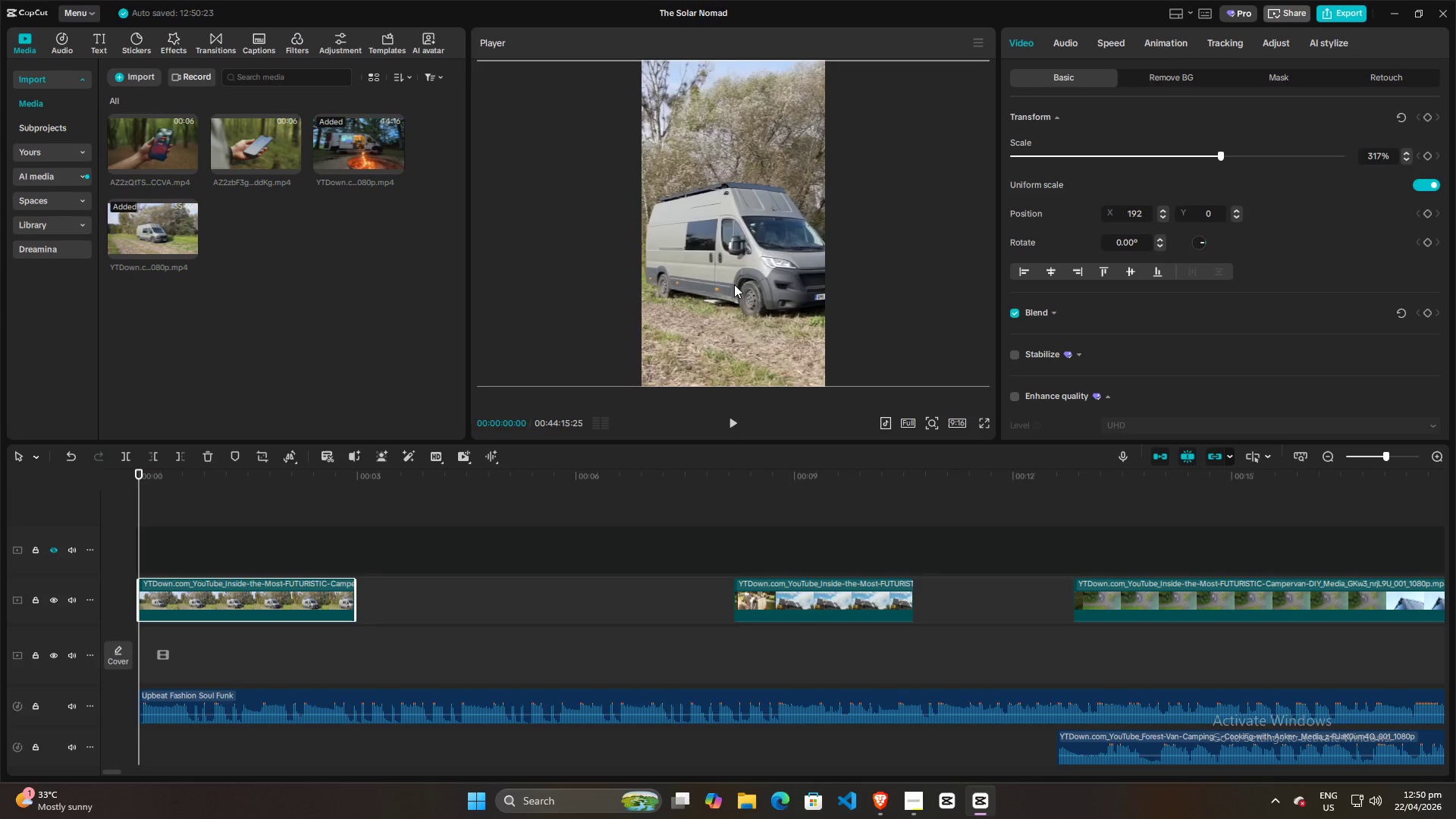 
key(Space)
 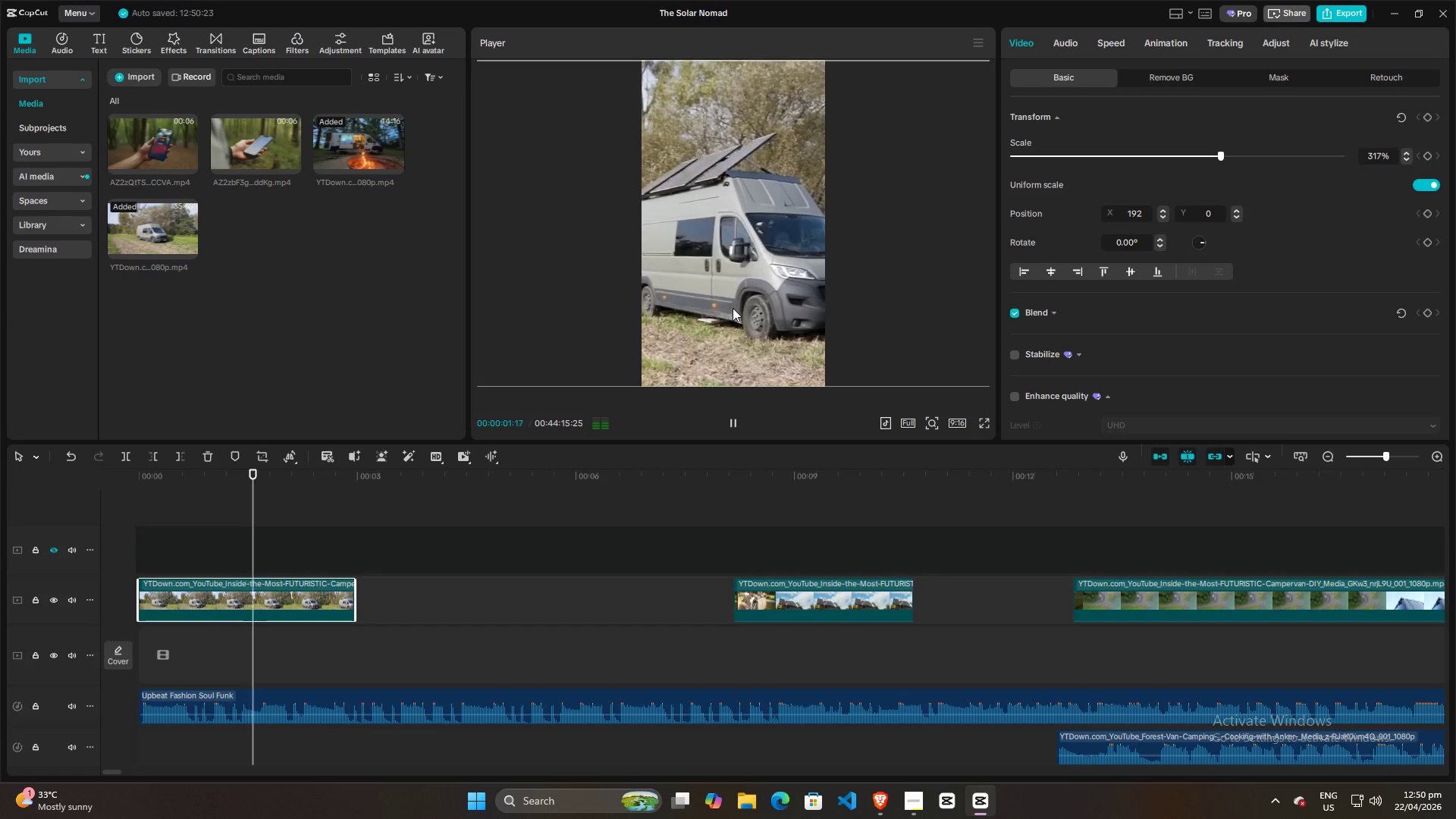 
key(Space)
 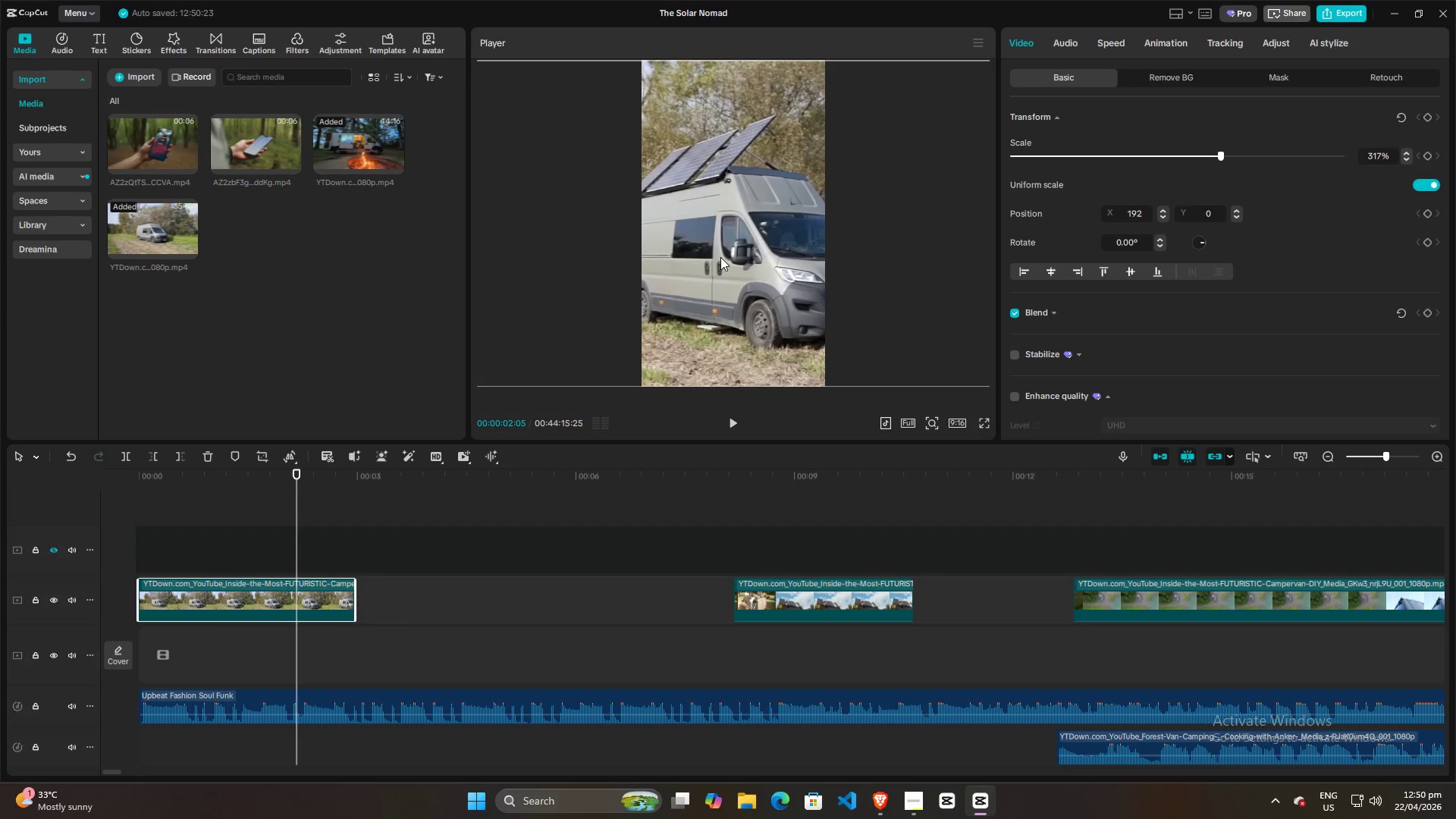 
left_click([720, 257])
 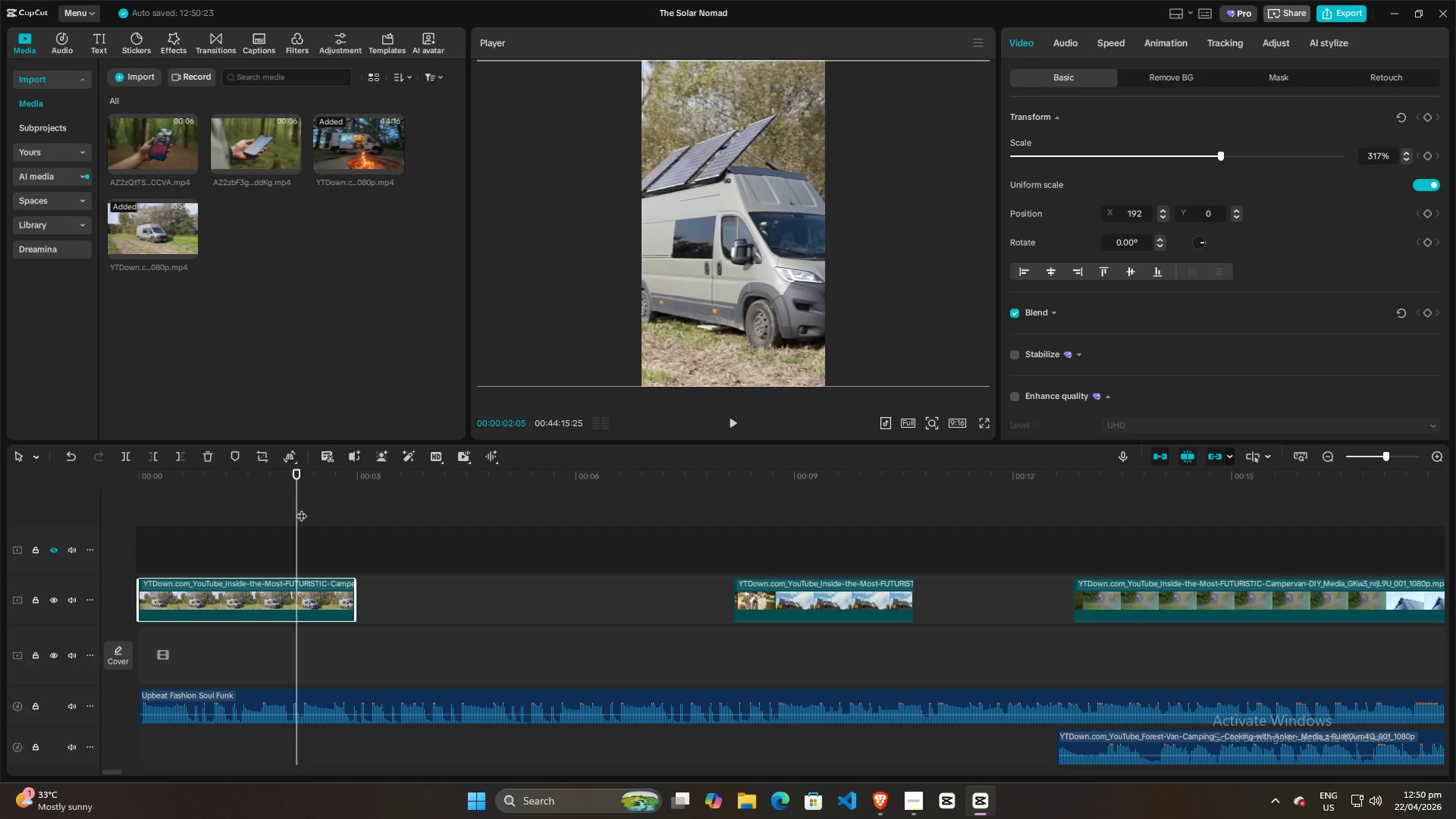 
left_click_drag(start_coordinate=[301, 508], to_coordinate=[97, 508])
 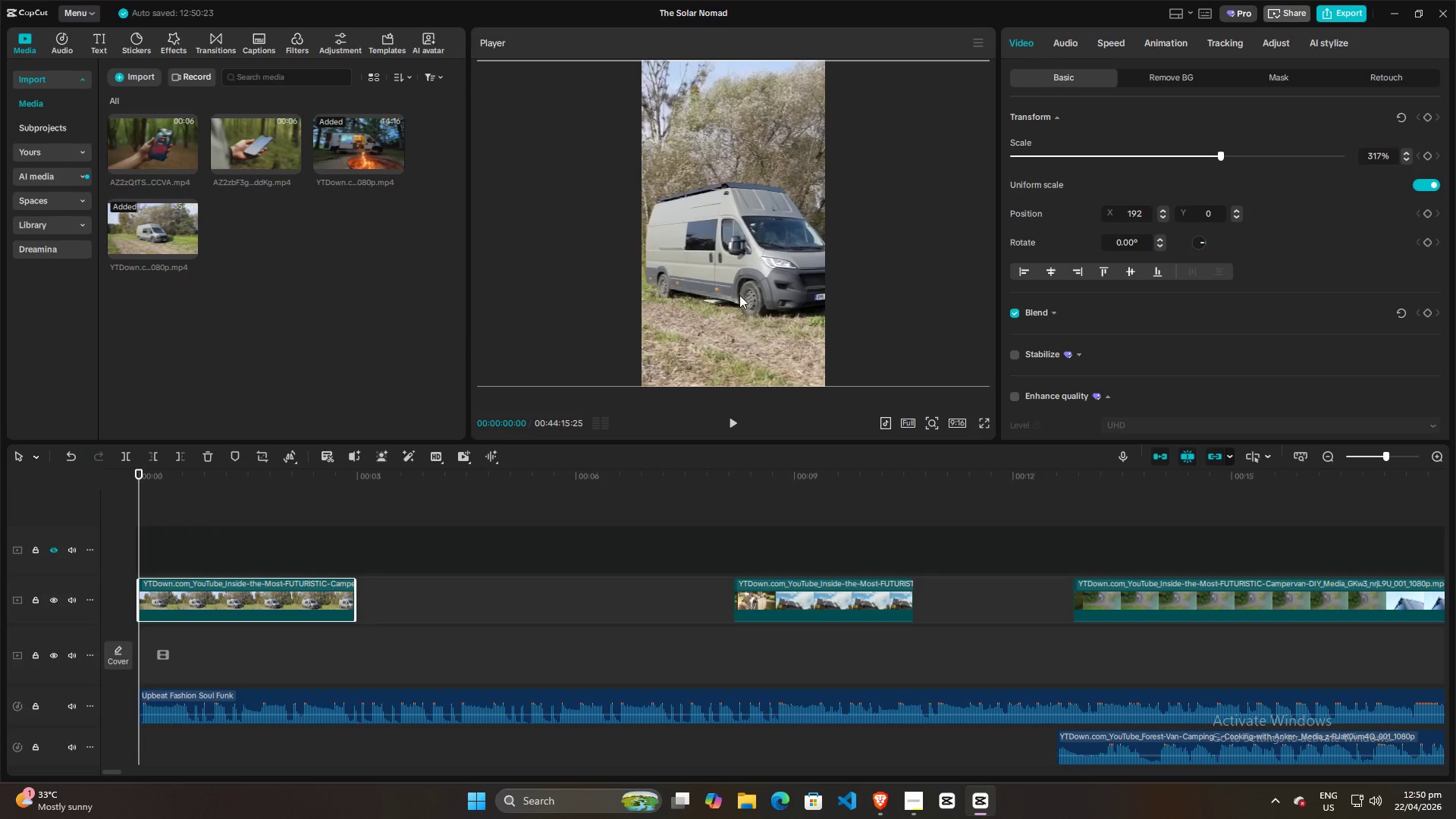 
left_click_drag(start_coordinate=[752, 290], to_coordinate=[758, 286])
 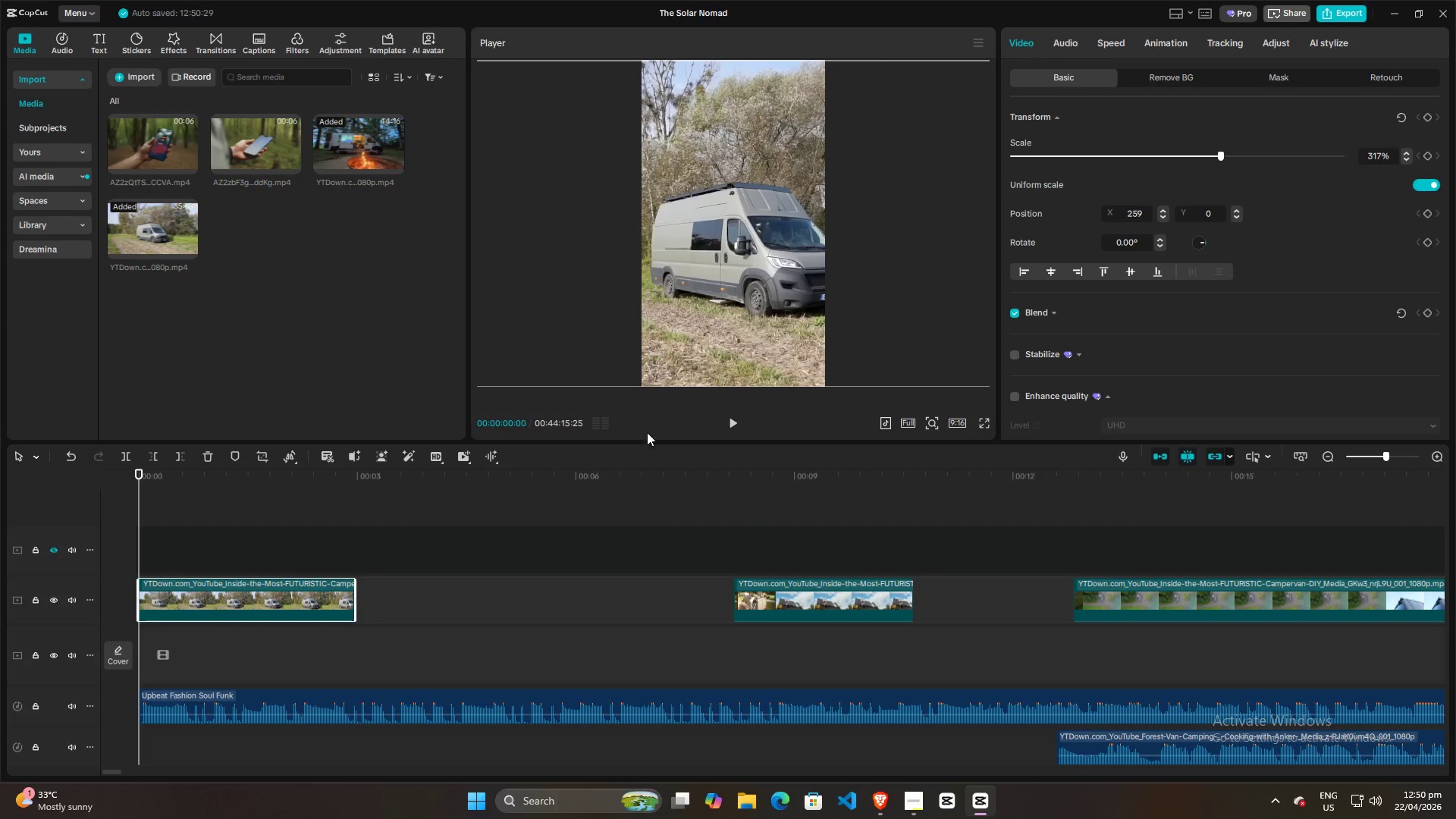 
key(Space)
 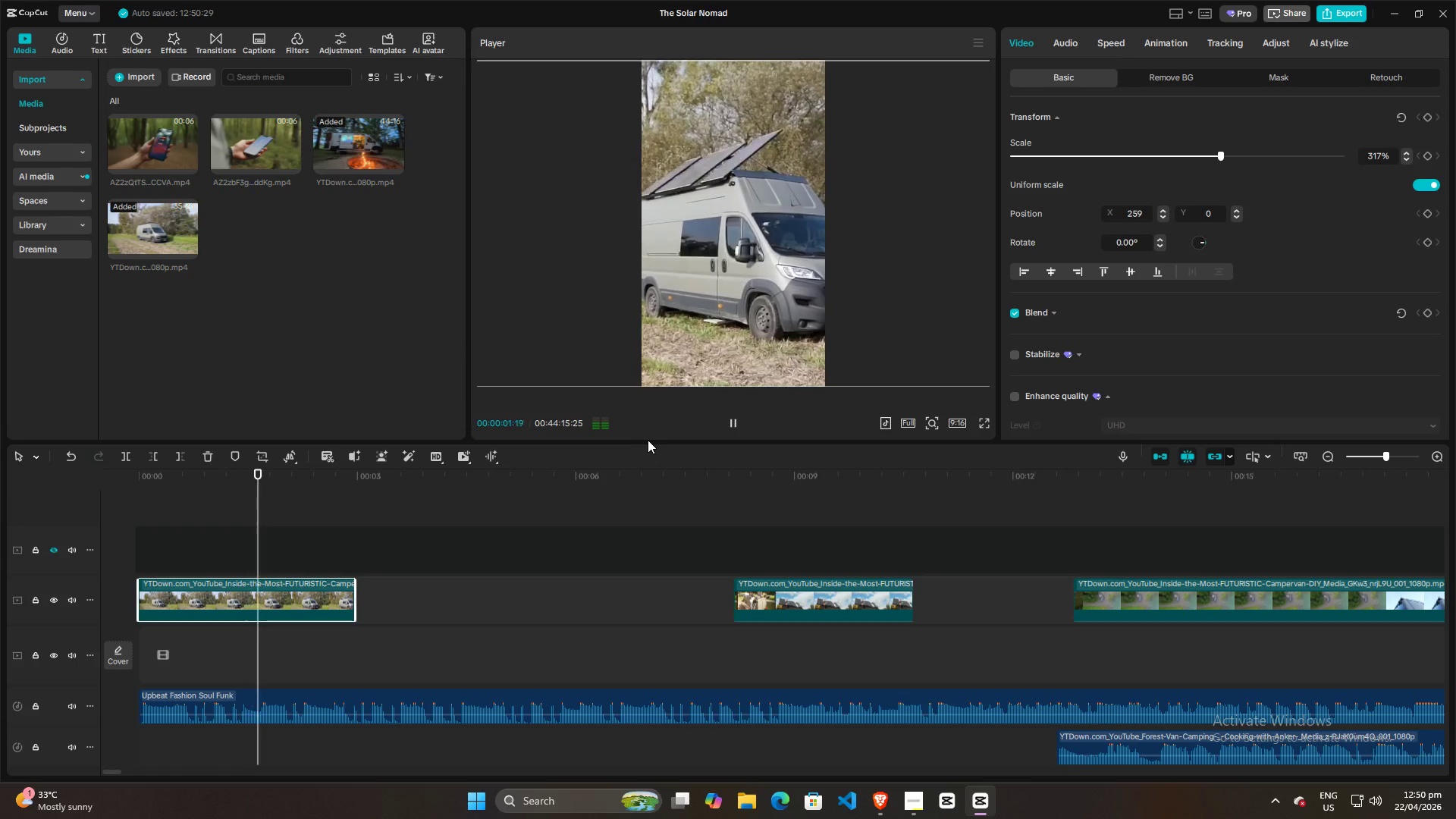 
key(Space)
 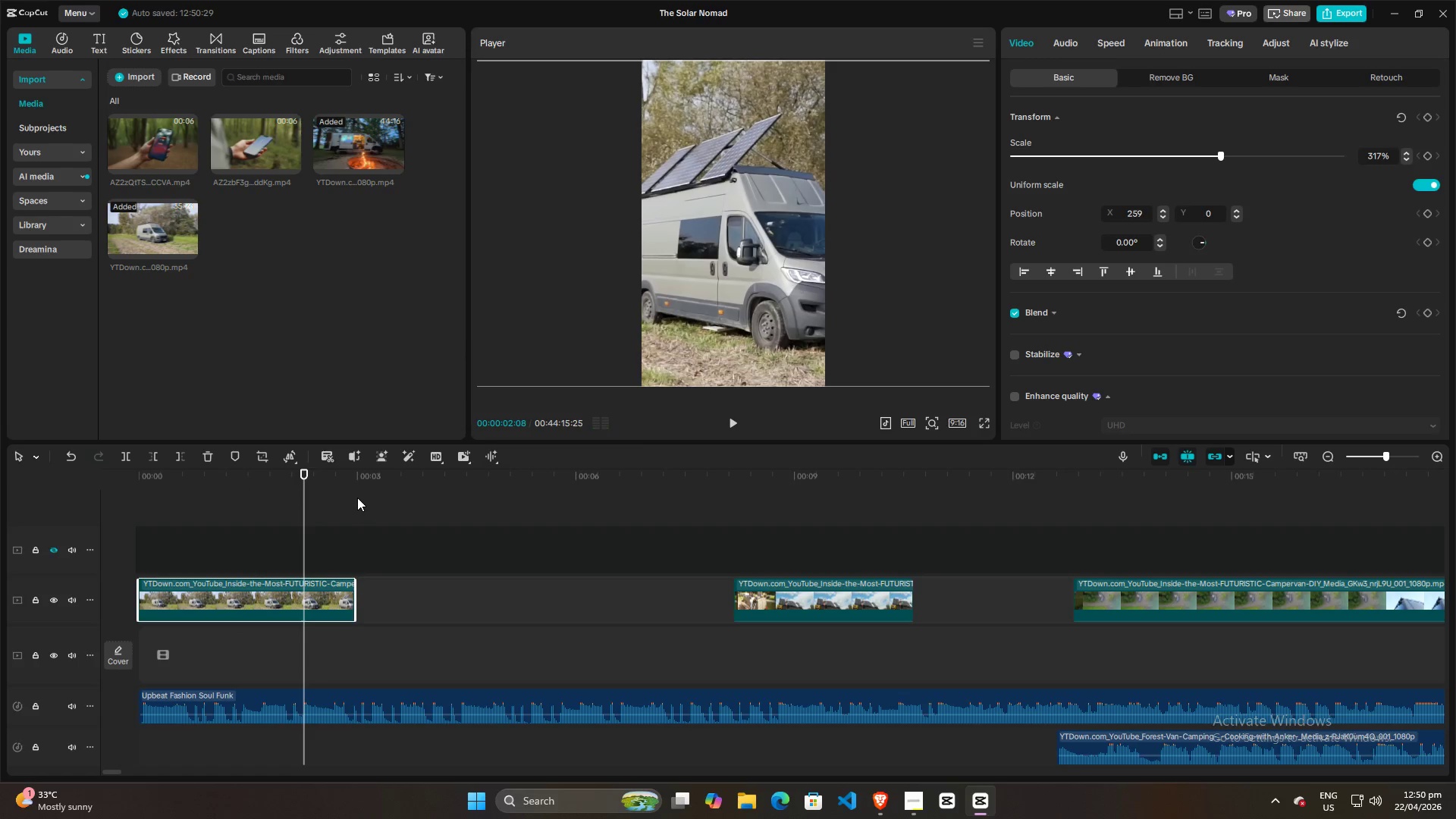 
key(Space)
 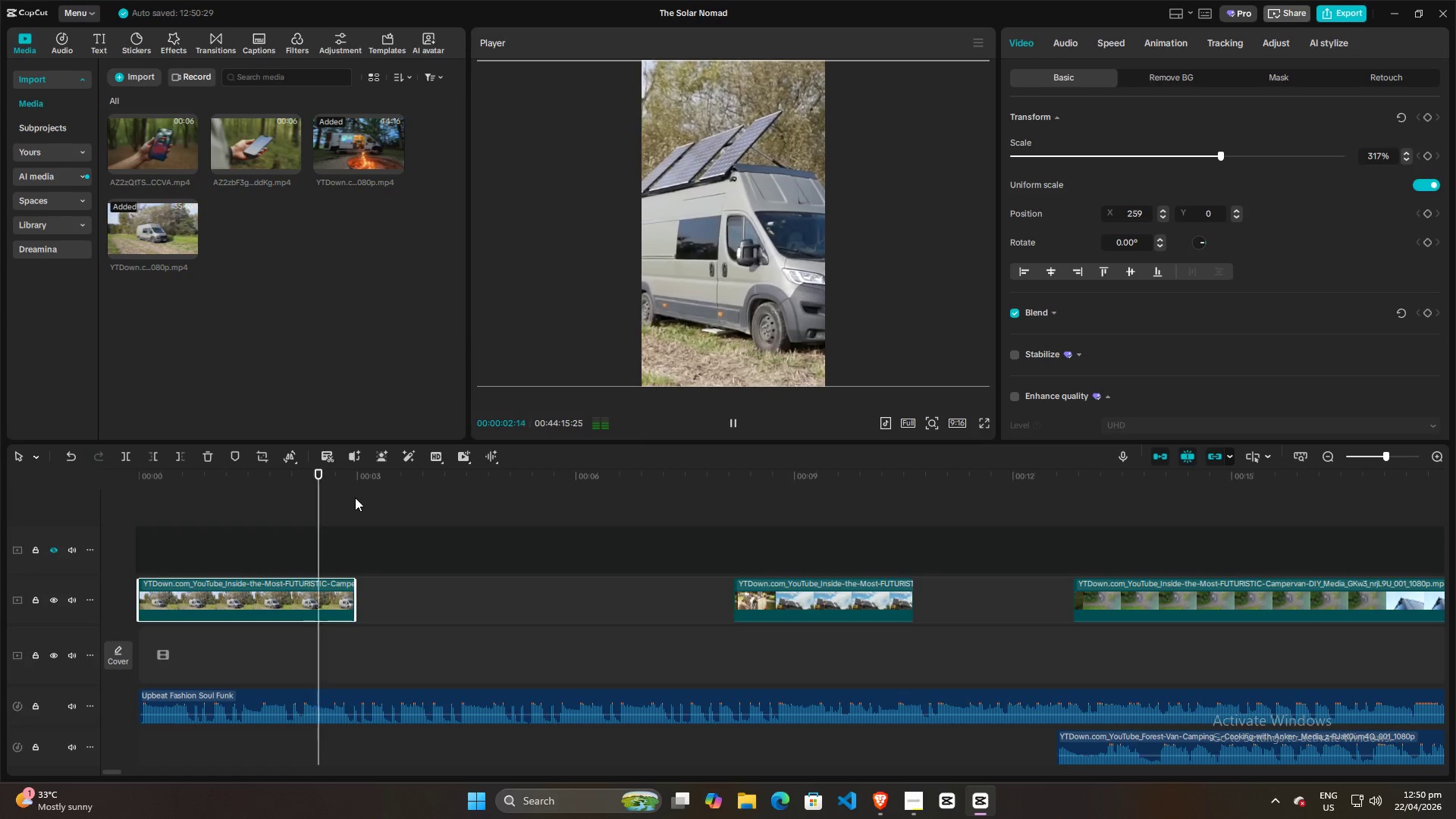 
key(Space)
 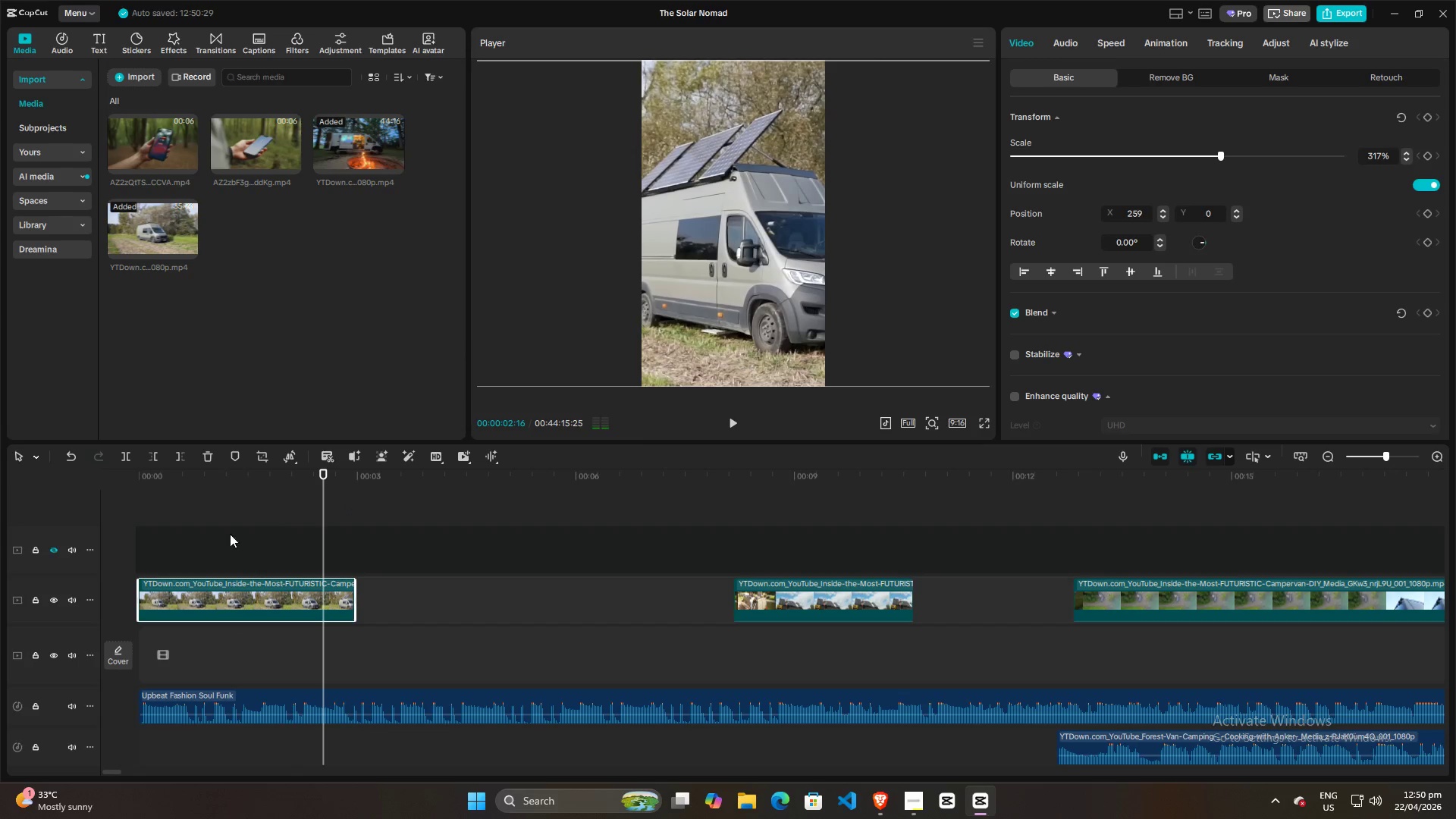 
left_click([213, 541])
 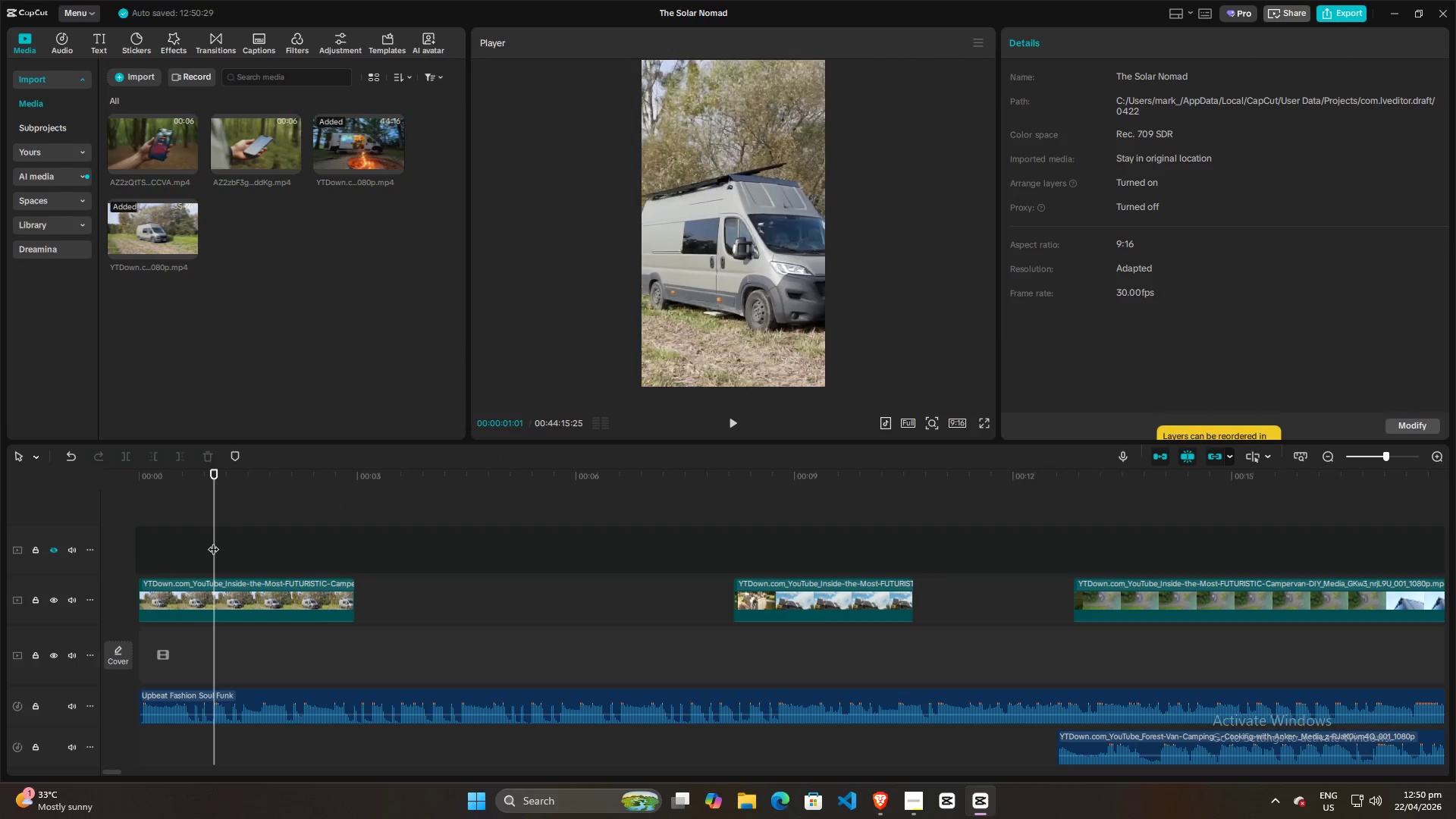 
left_click_drag(start_coordinate=[213, 541], to_coordinate=[93, 551])
 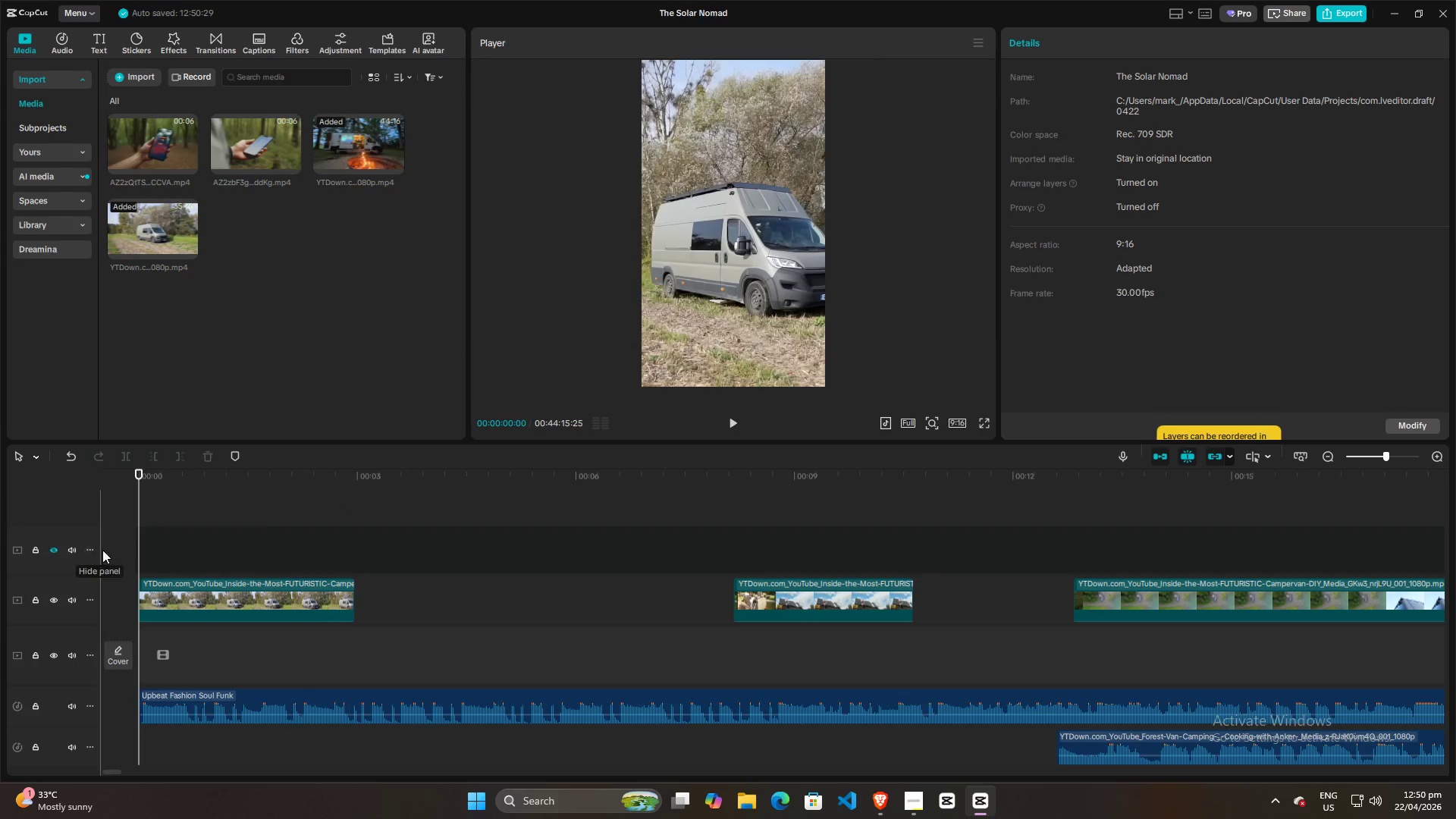 
key(Space)
 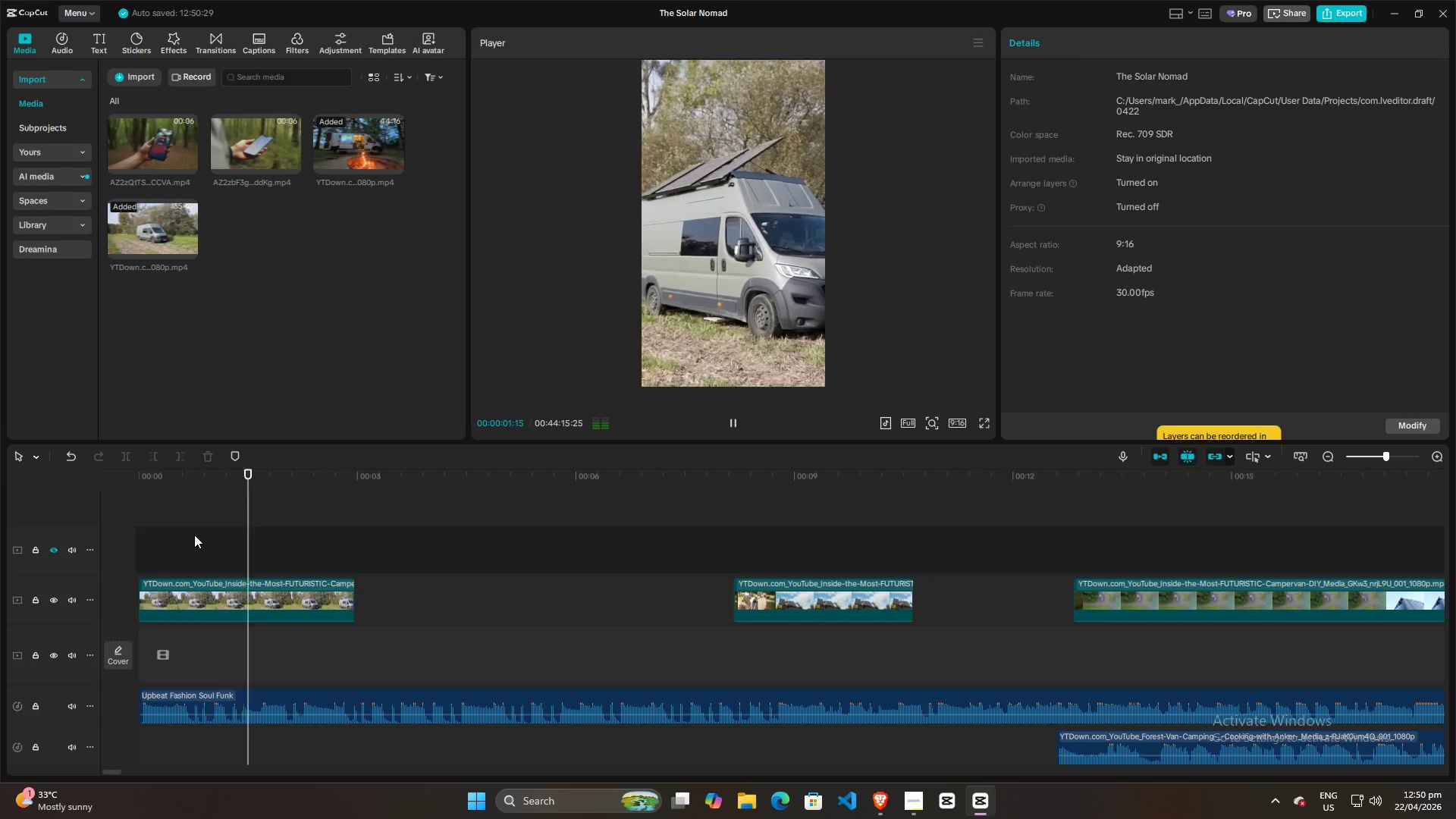 
key(Space)
 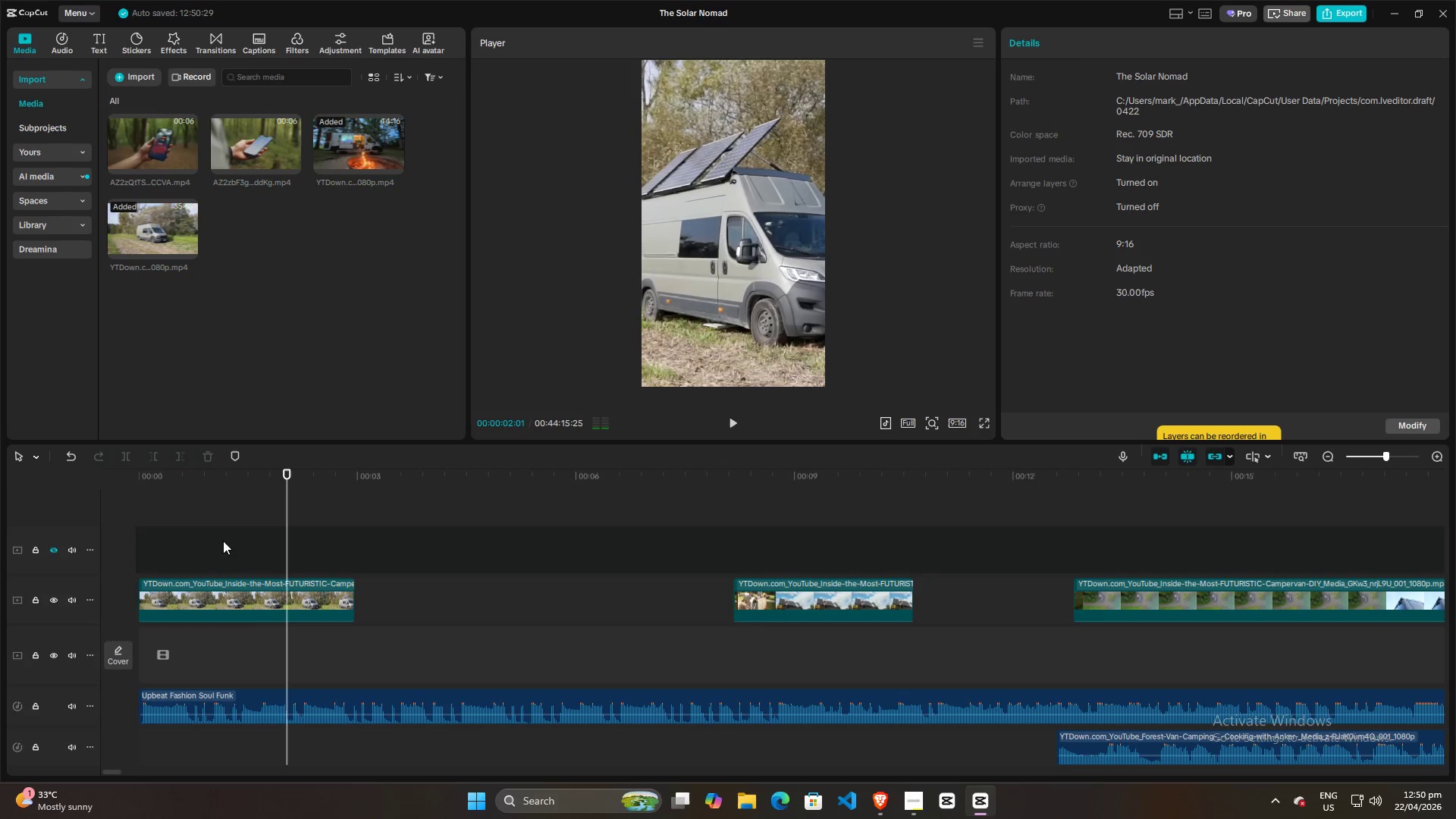 
left_click([199, 551])
 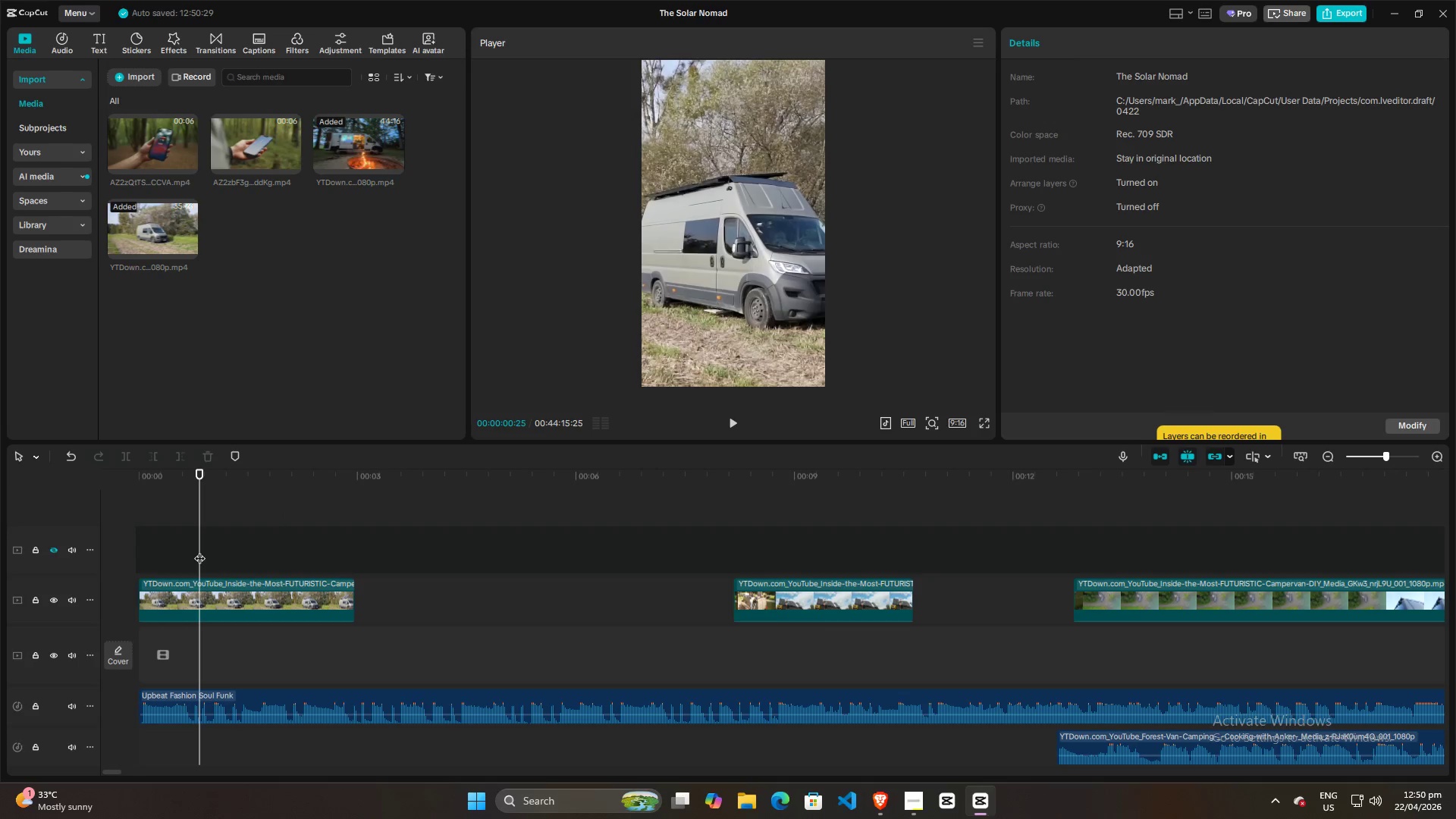 
left_click_drag(start_coordinate=[199, 551], to_coordinate=[107, 554])
 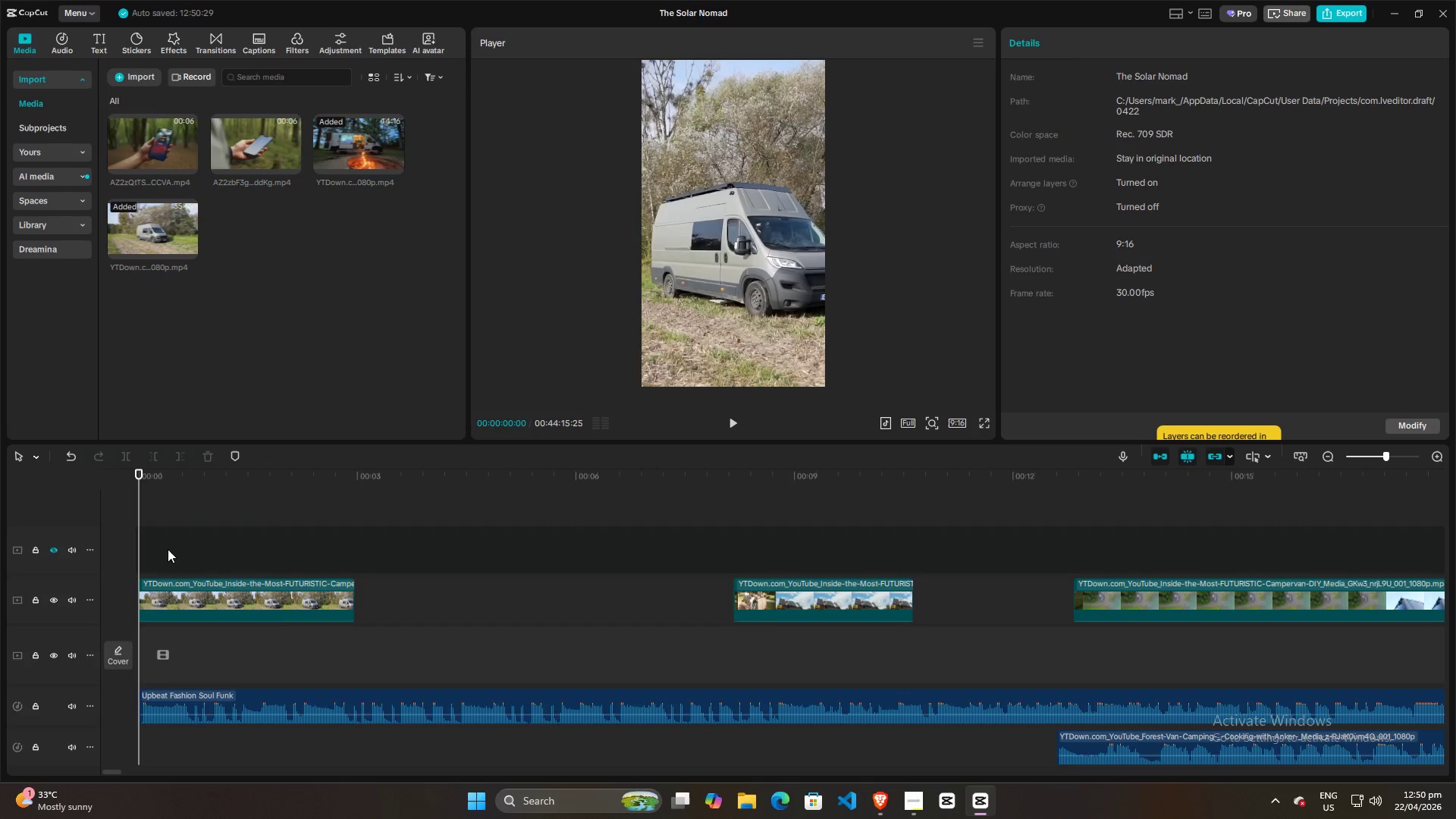 
key(Space)
 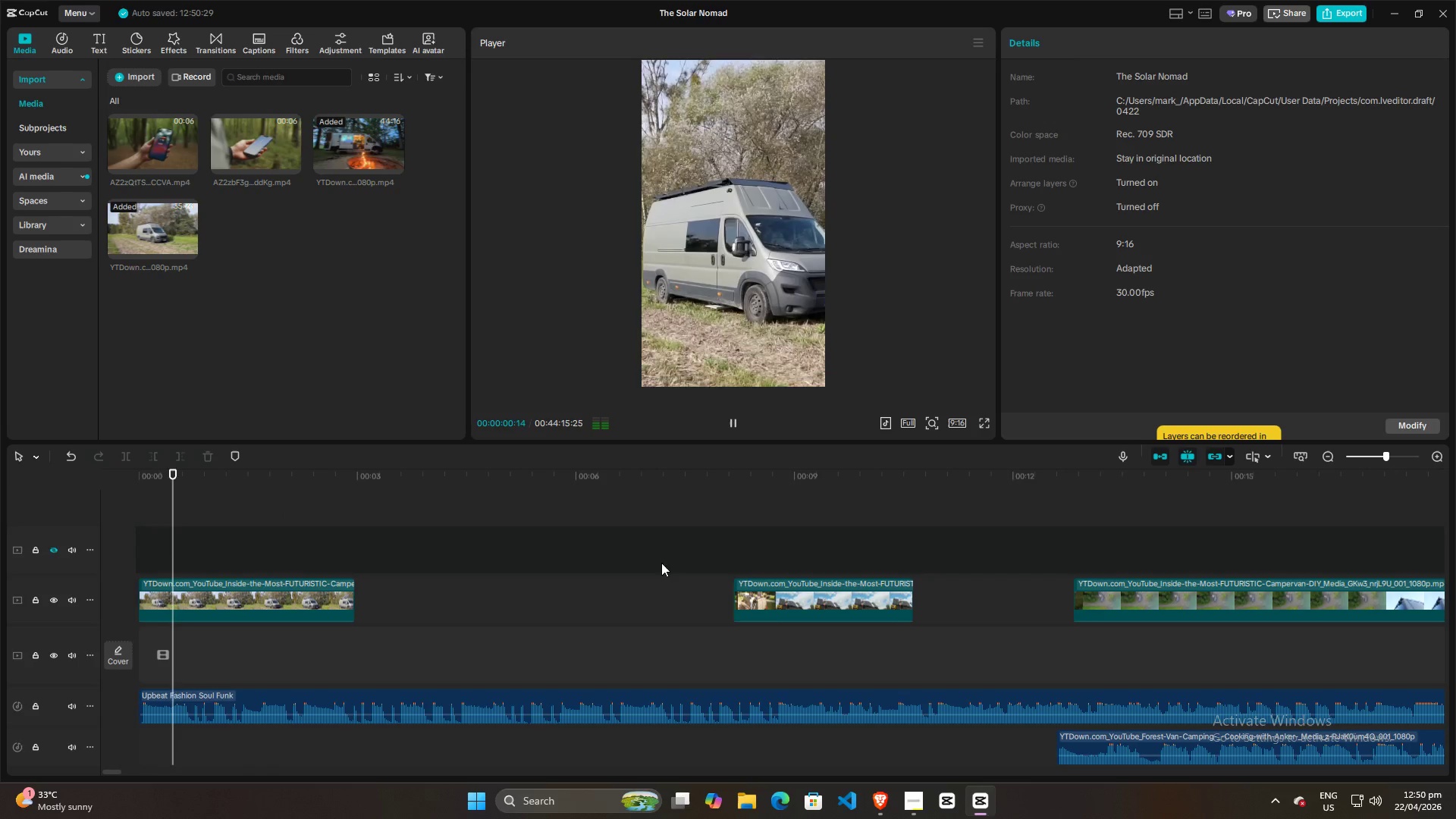 
key(Space)
 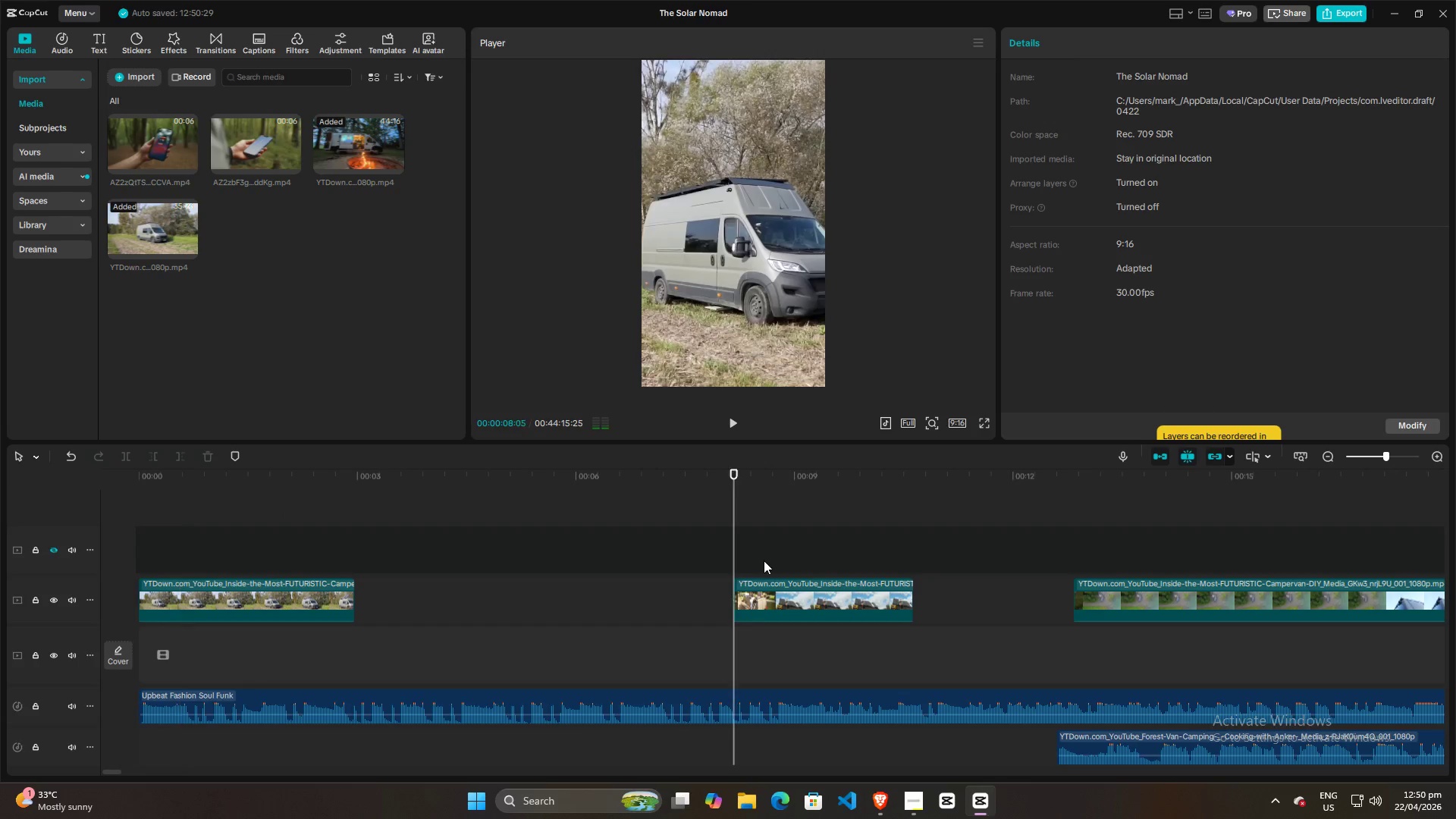 
double_click([764, 560])
 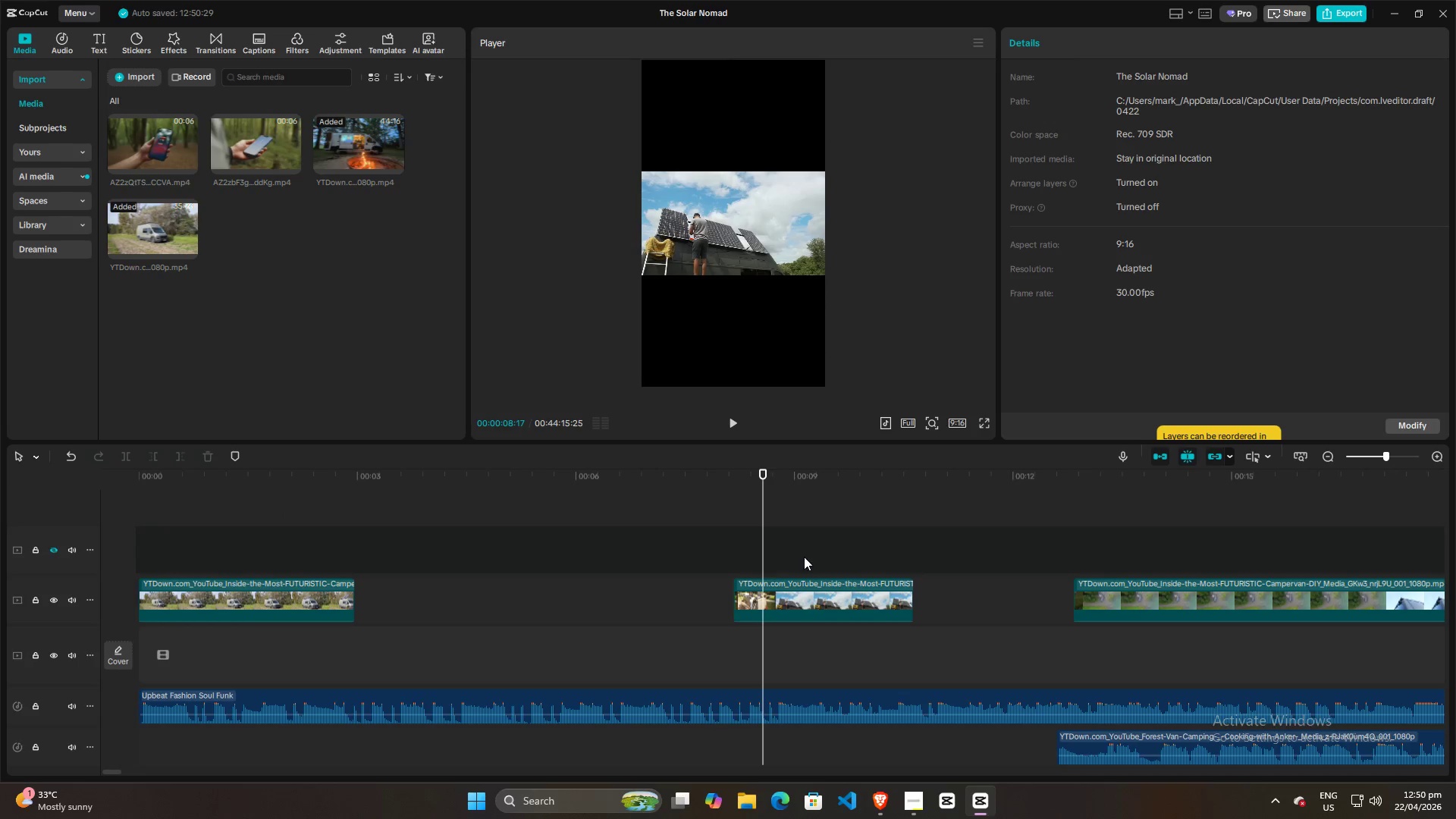 
left_click_drag(start_coordinate=[822, 557], to_coordinate=[830, 556])
 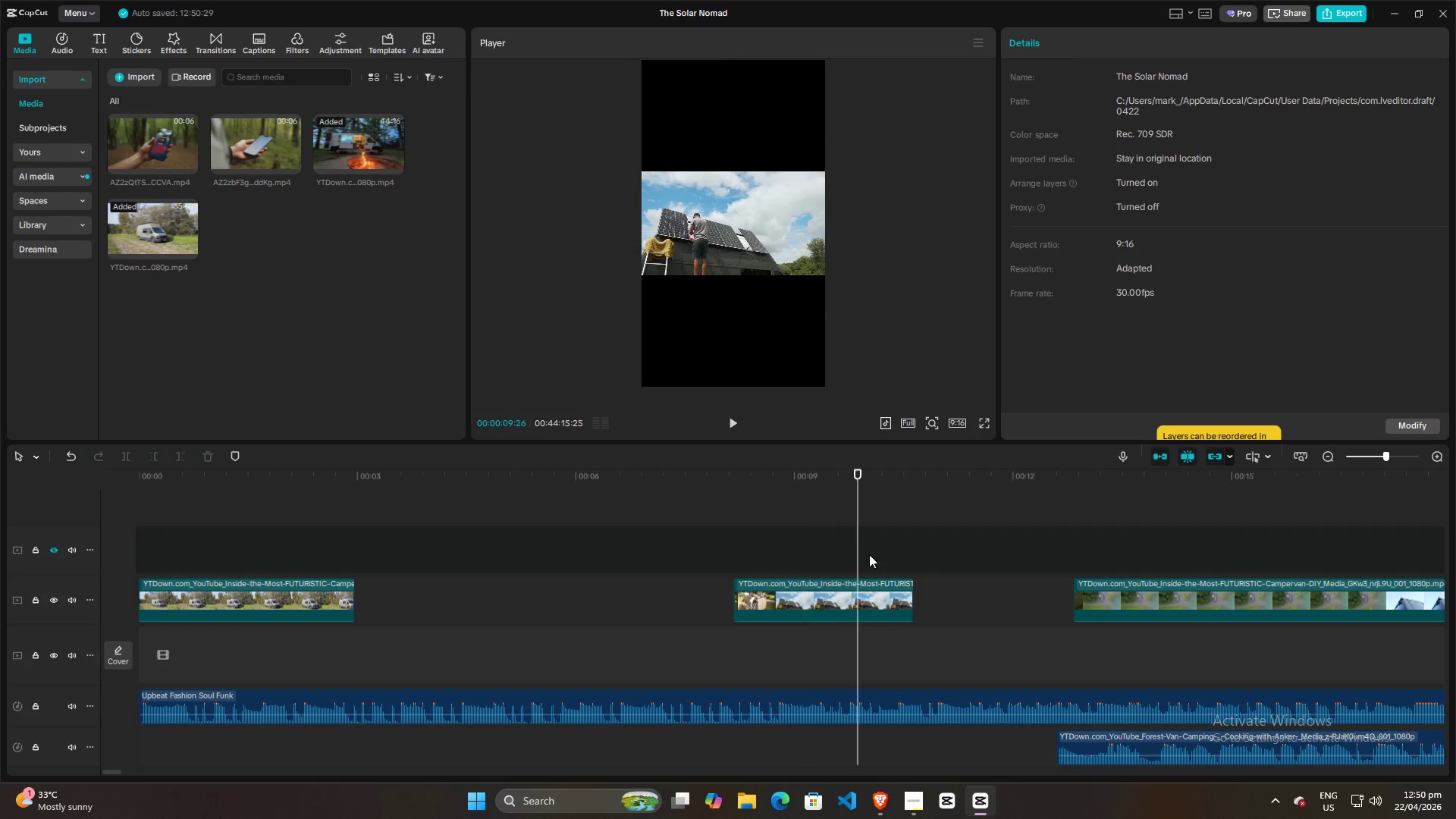 
triple_click([871, 554])
 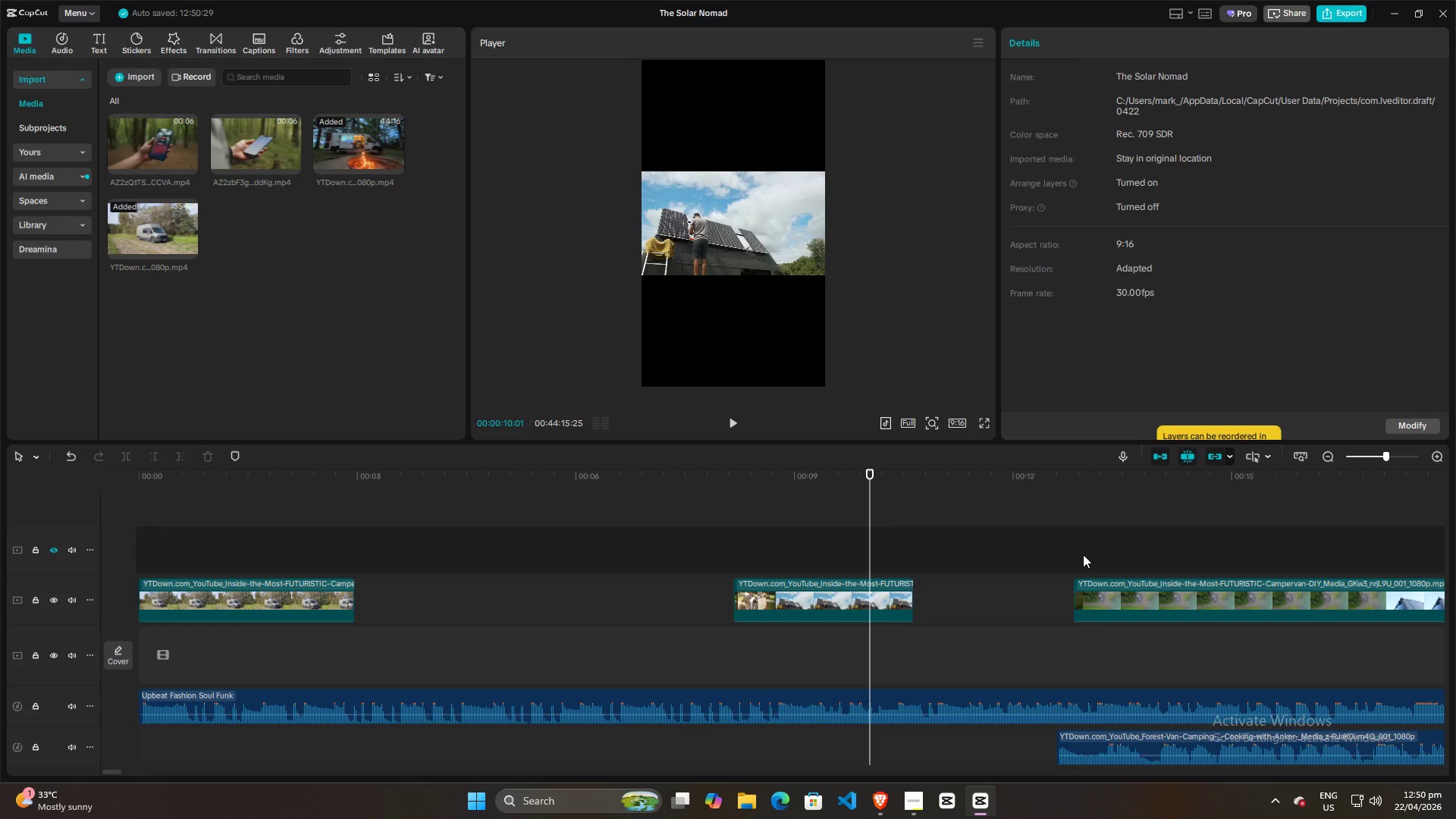 
triple_click([1123, 549])
 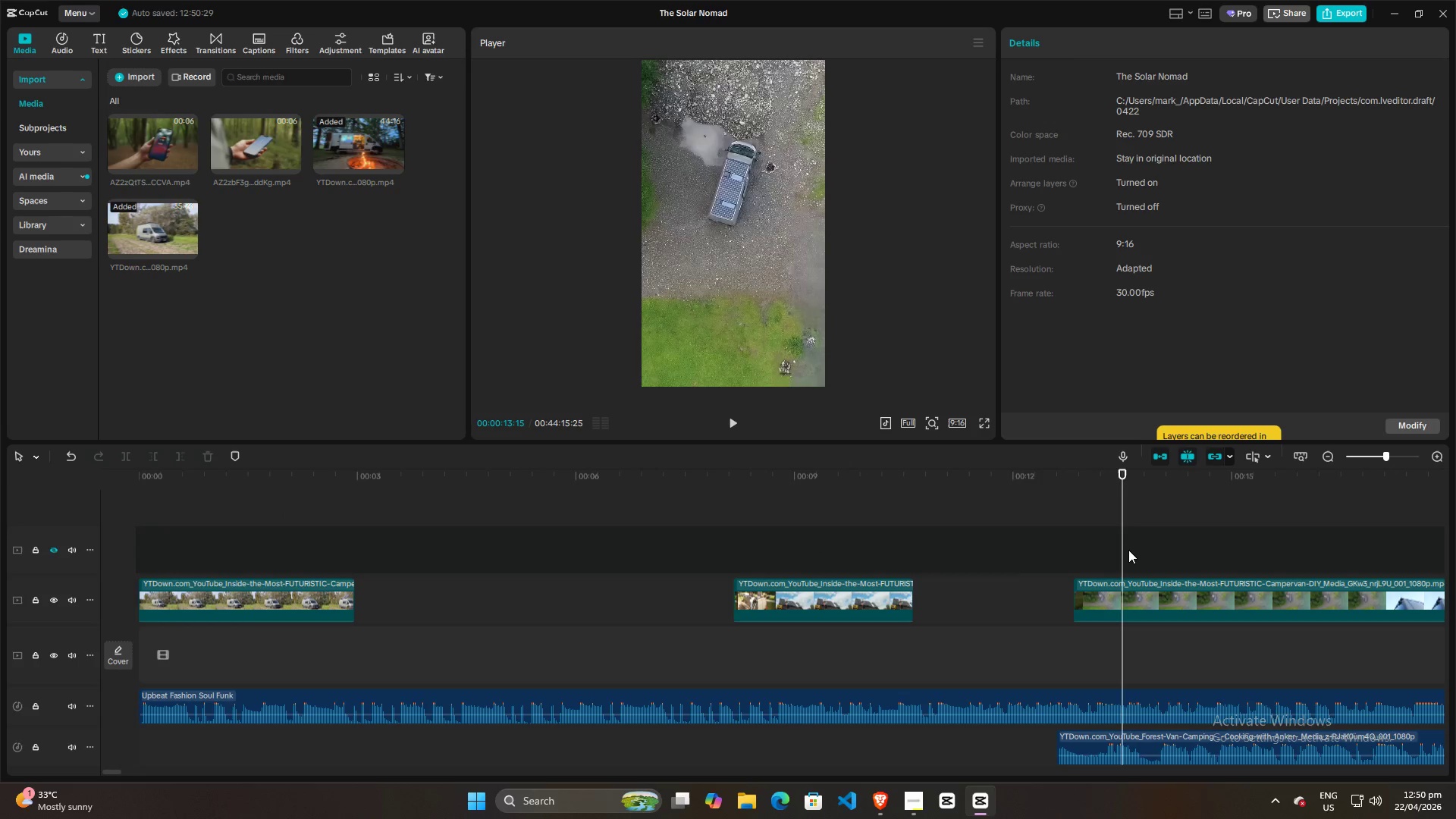 
left_click_drag(start_coordinate=[1128, 550], to_coordinate=[1207, 551])
 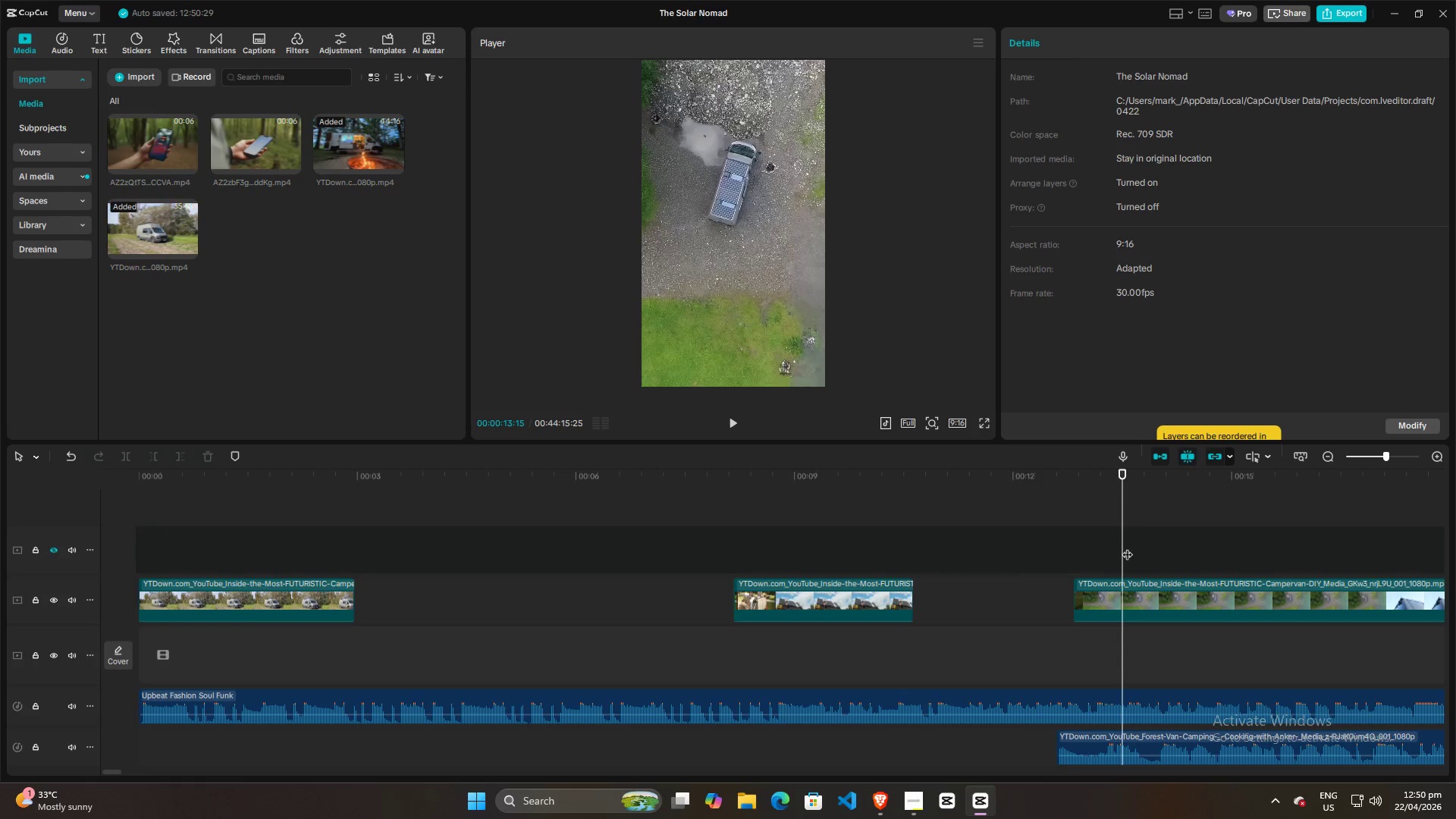 
left_click_drag(start_coordinate=[1124, 543], to_coordinate=[0, 543])
 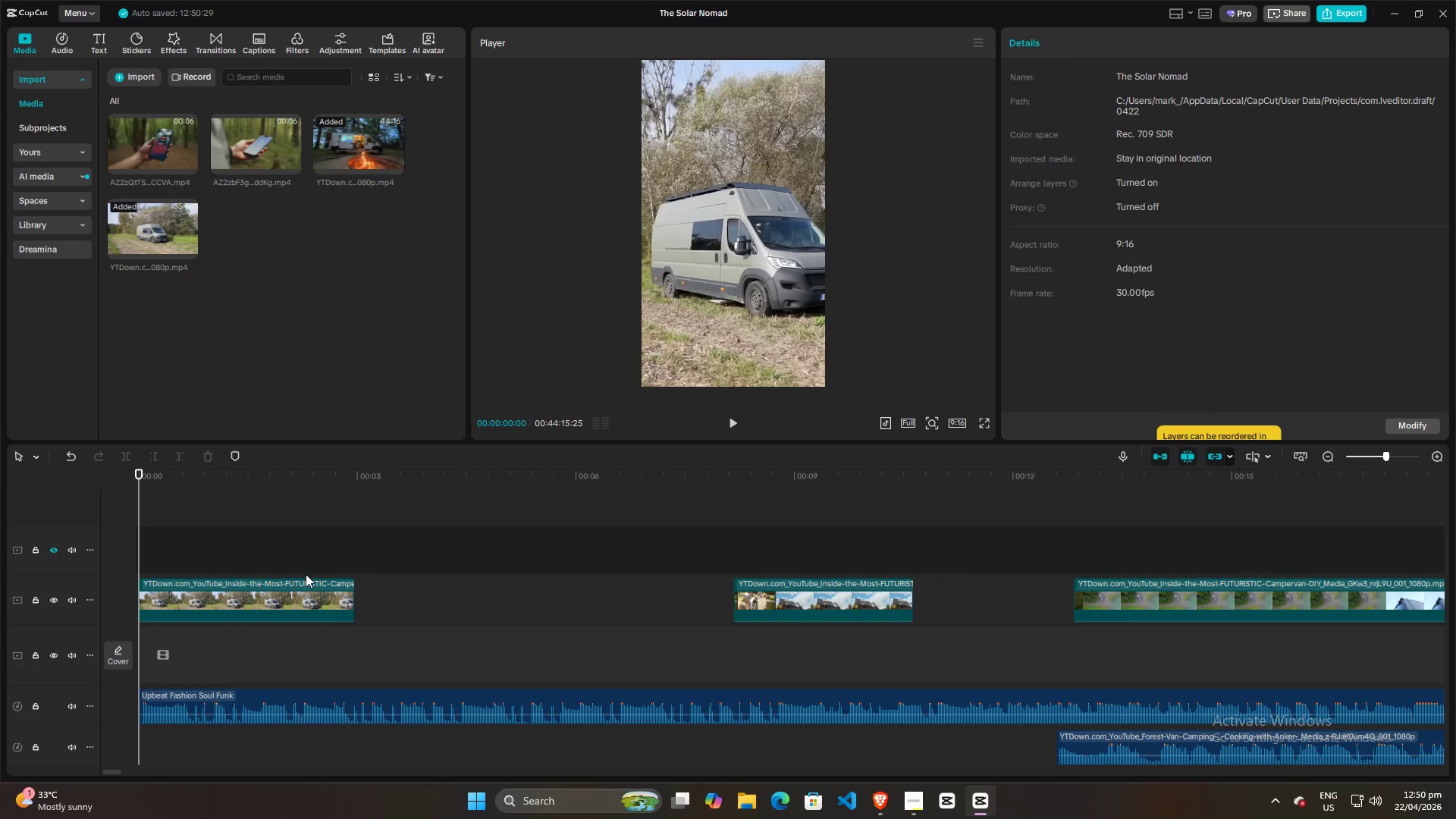 
key(Space)
 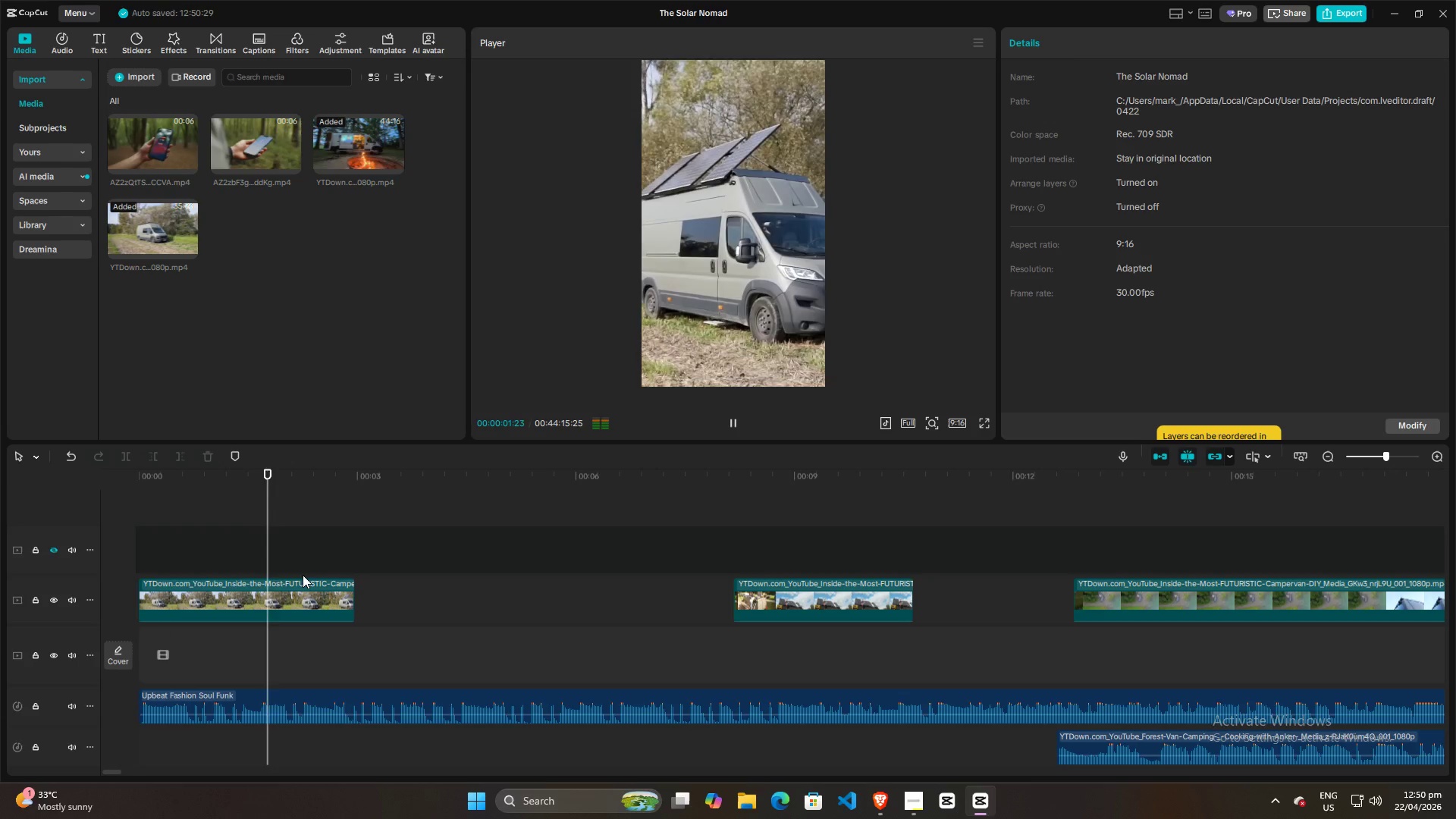 
key(Space)
 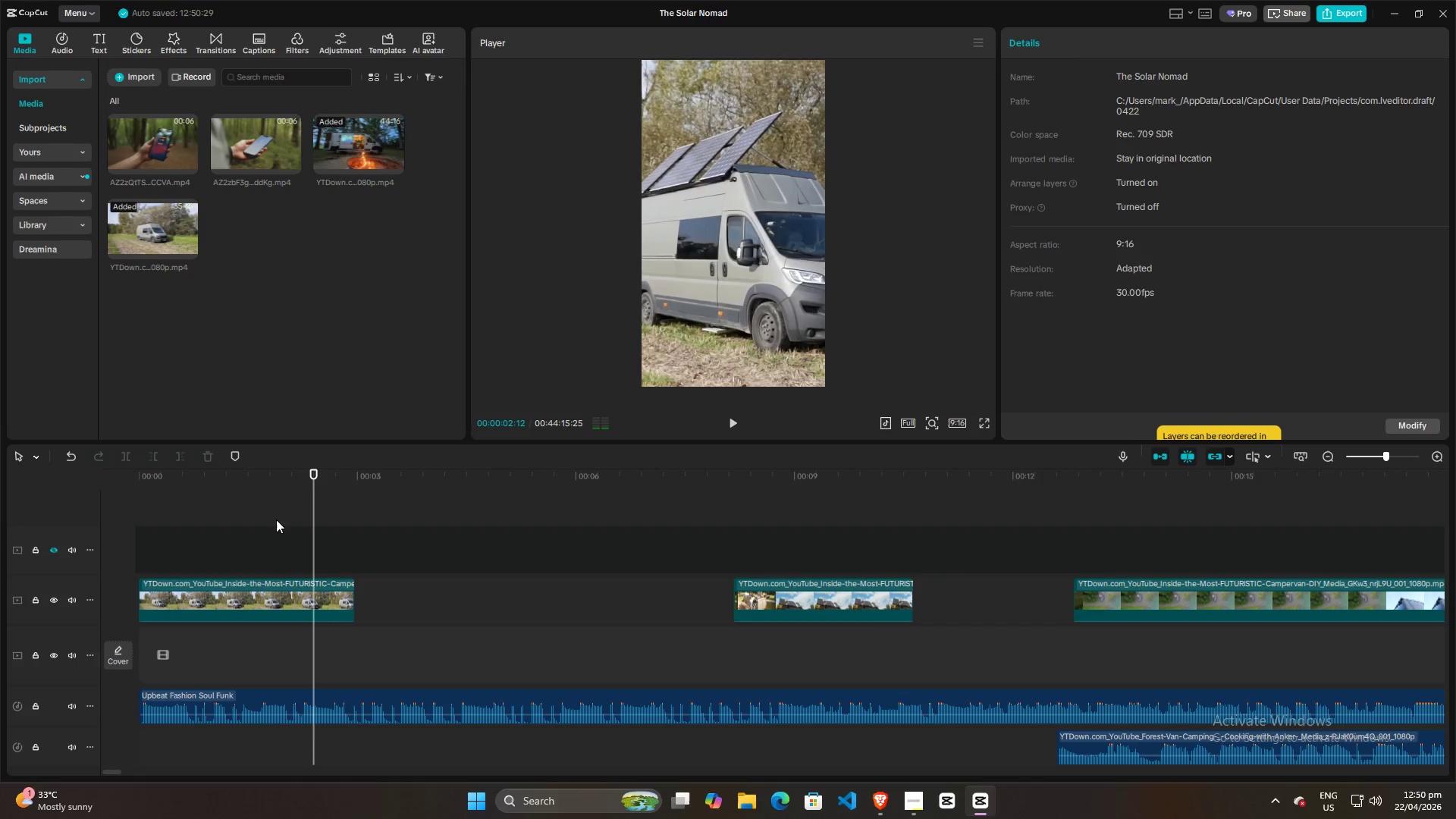 
left_click([246, 533])
 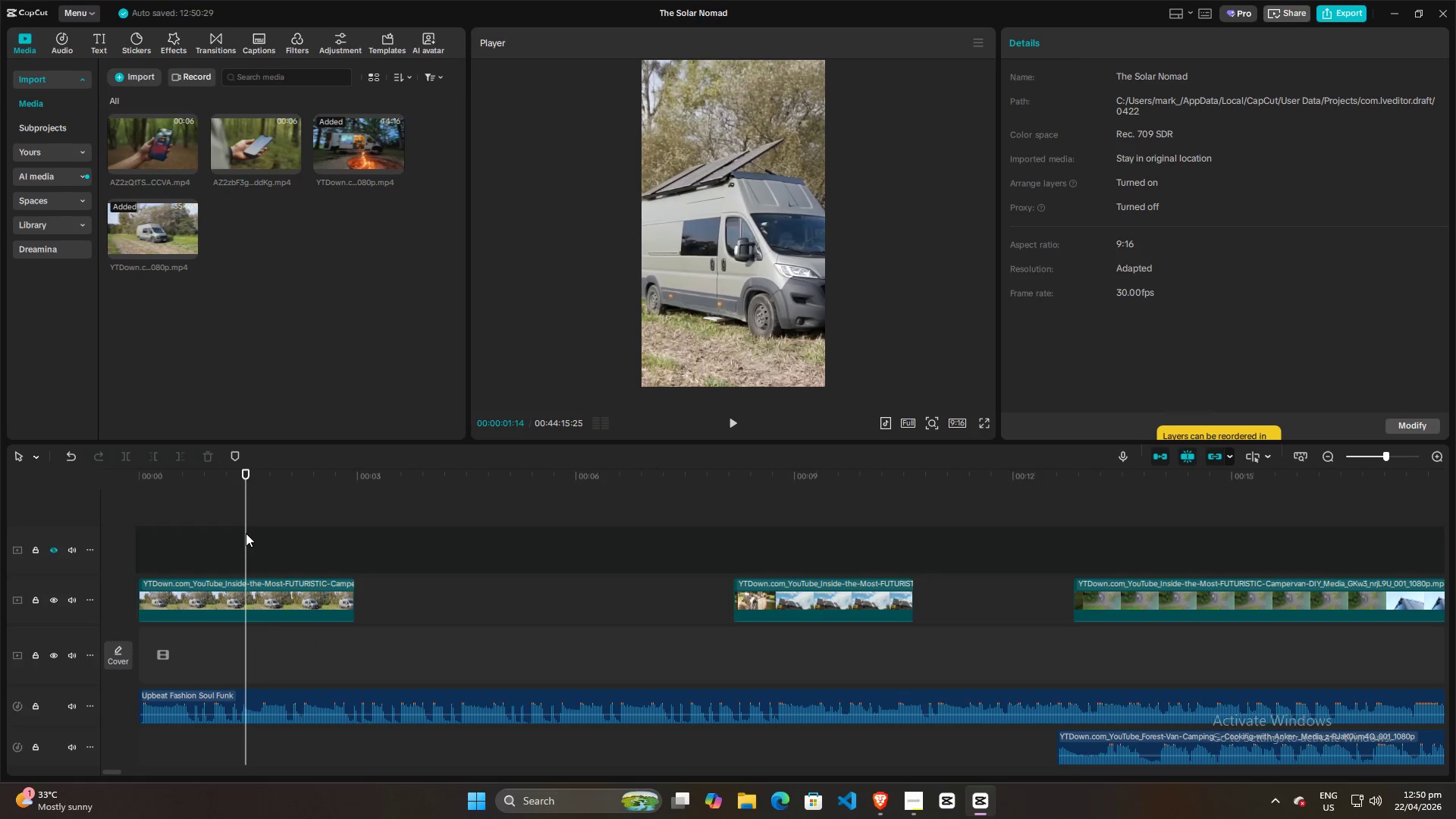 
left_click_drag(start_coordinate=[246, 533], to_coordinate=[74, 533])
 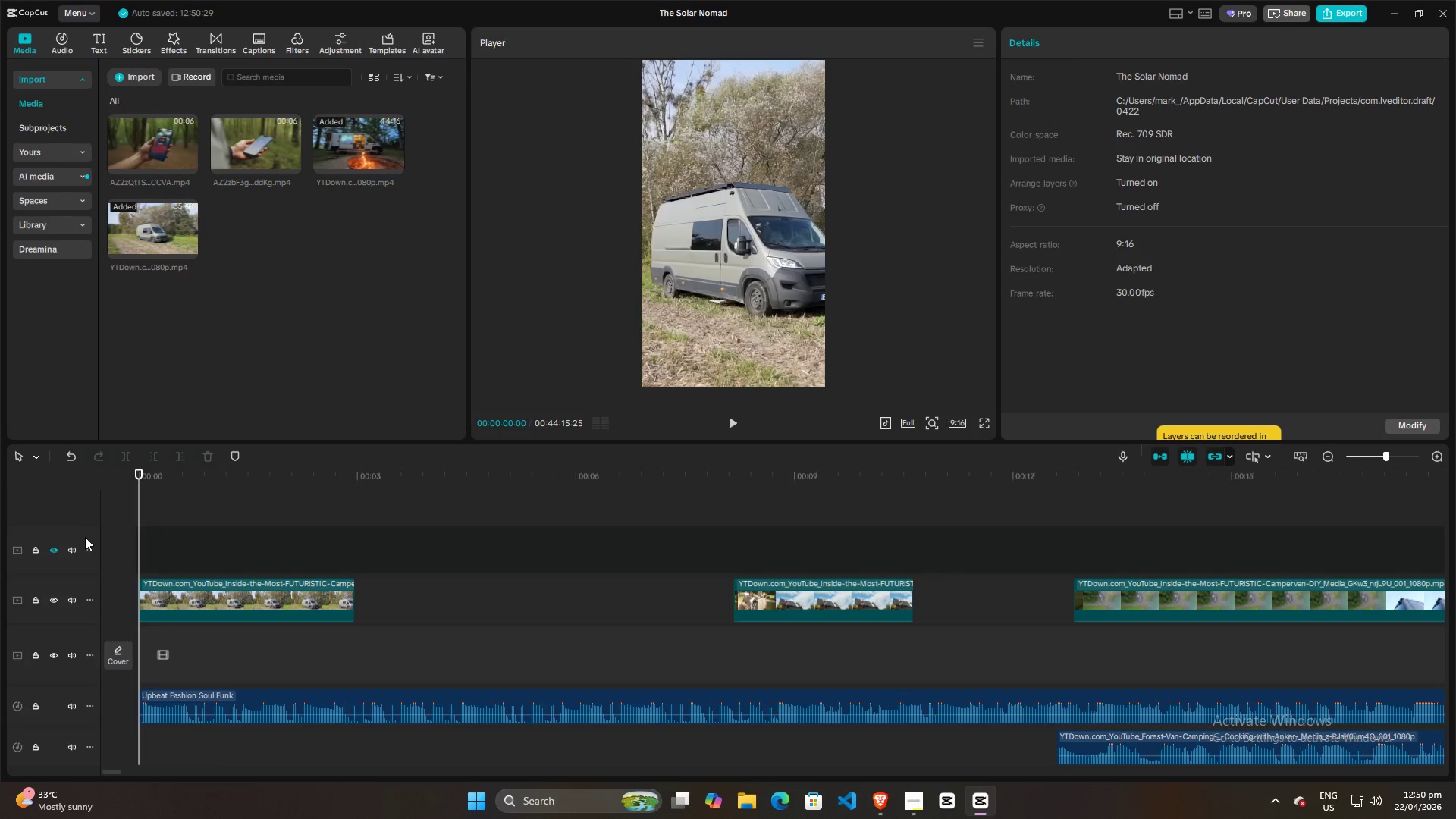 
key(Space)
 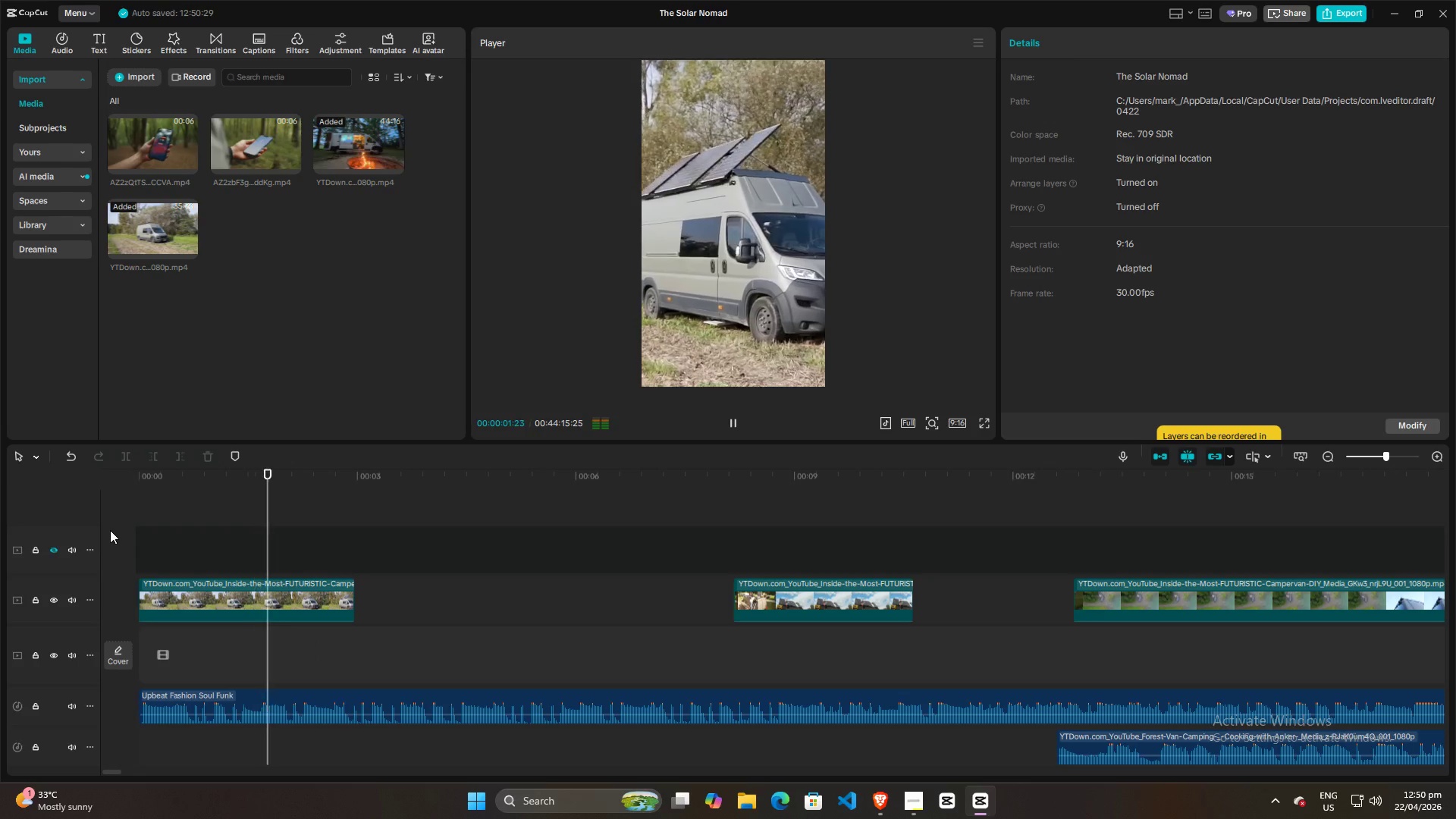 
key(Space)
 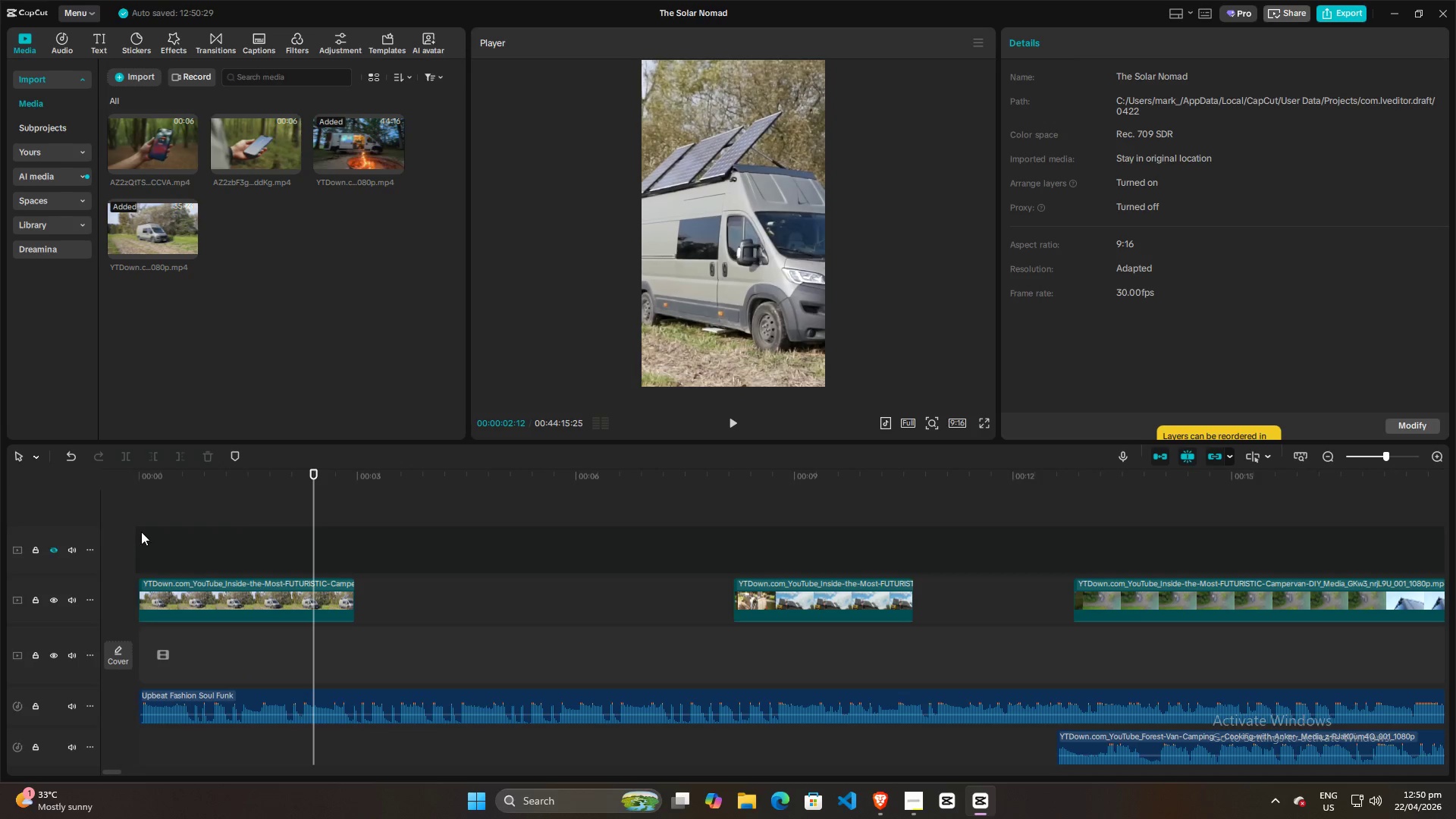 
left_click([179, 547])
 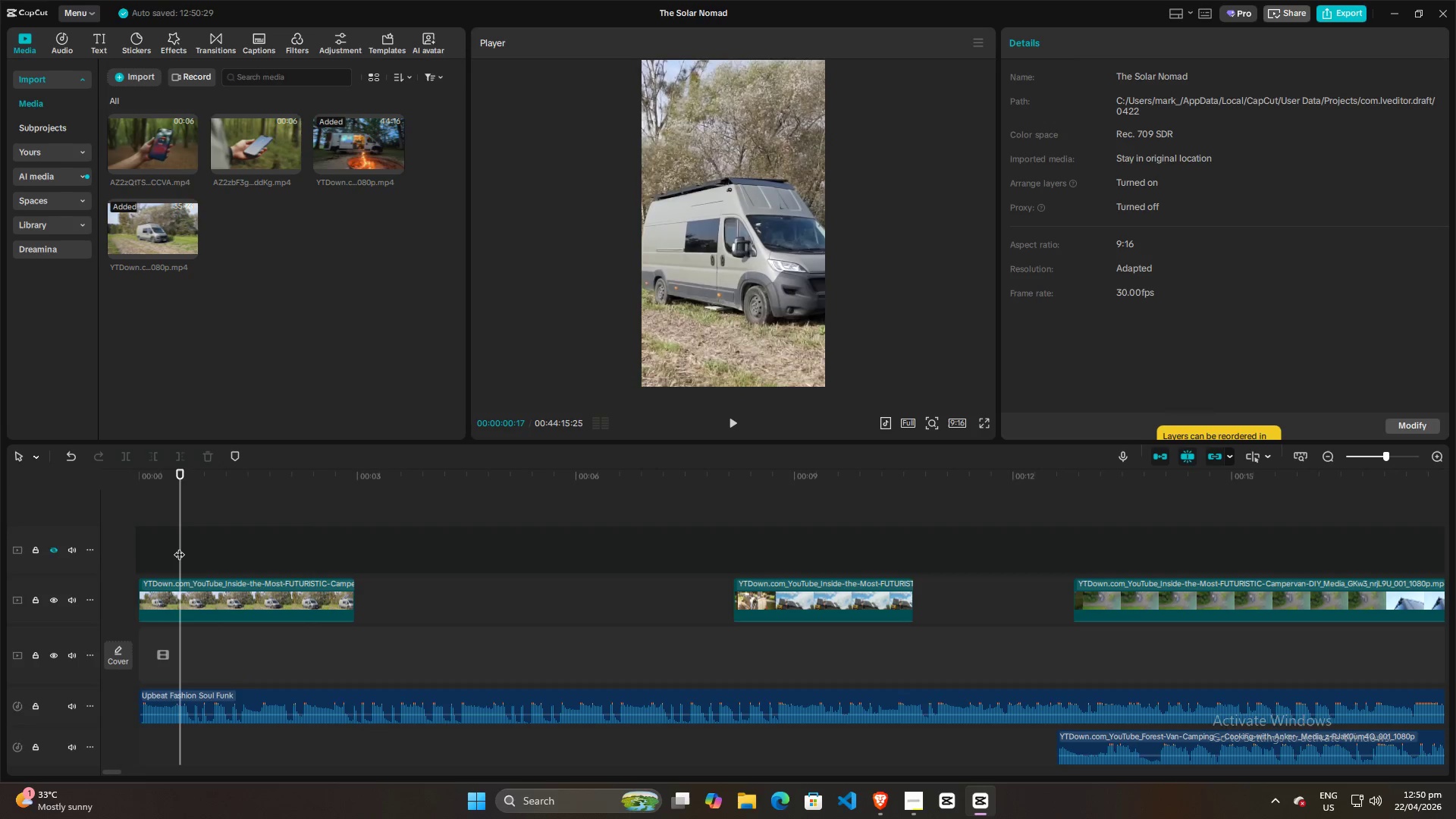 
left_click_drag(start_coordinate=[179, 547], to_coordinate=[100, 547])
 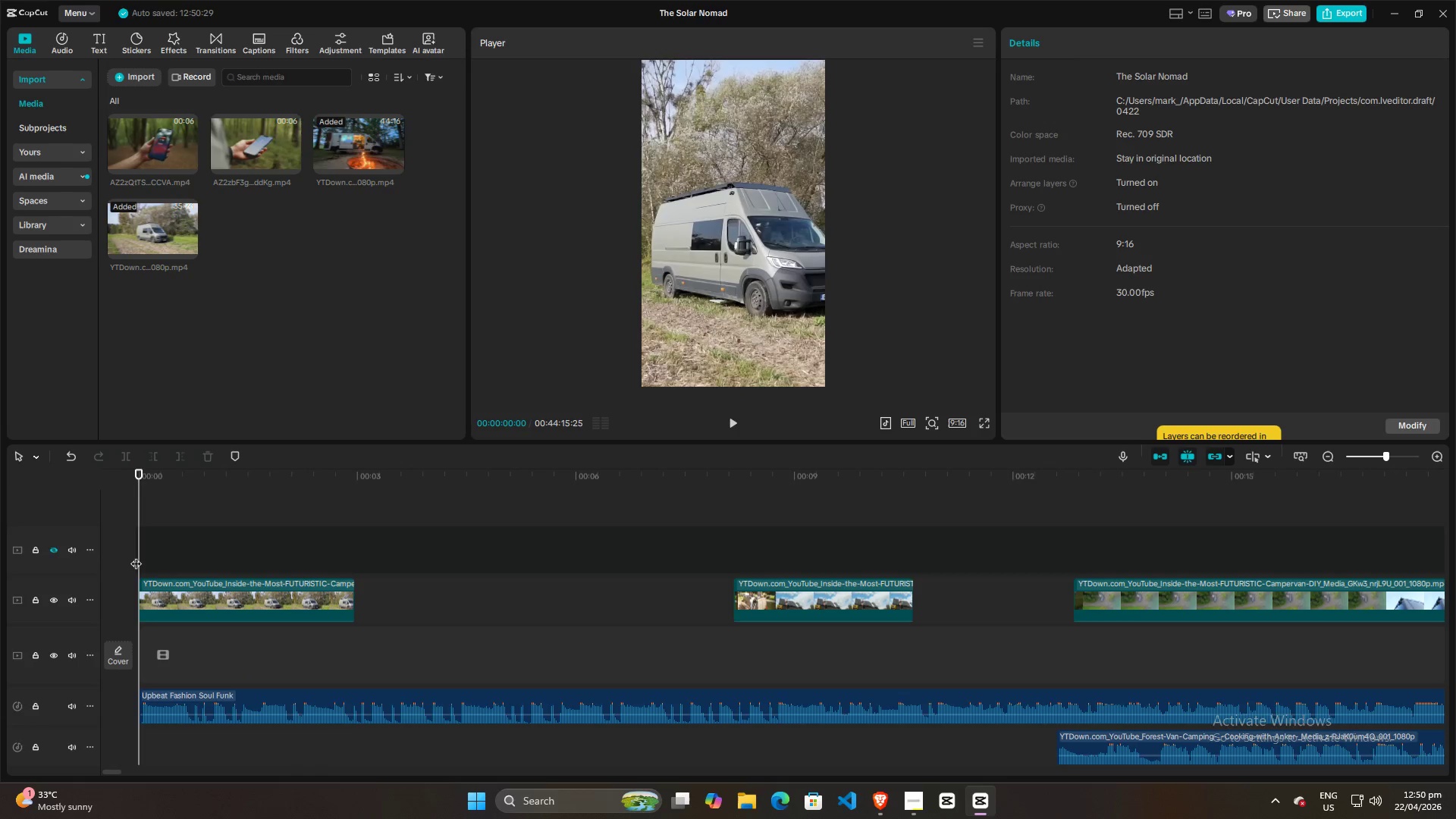 
key(Space)
 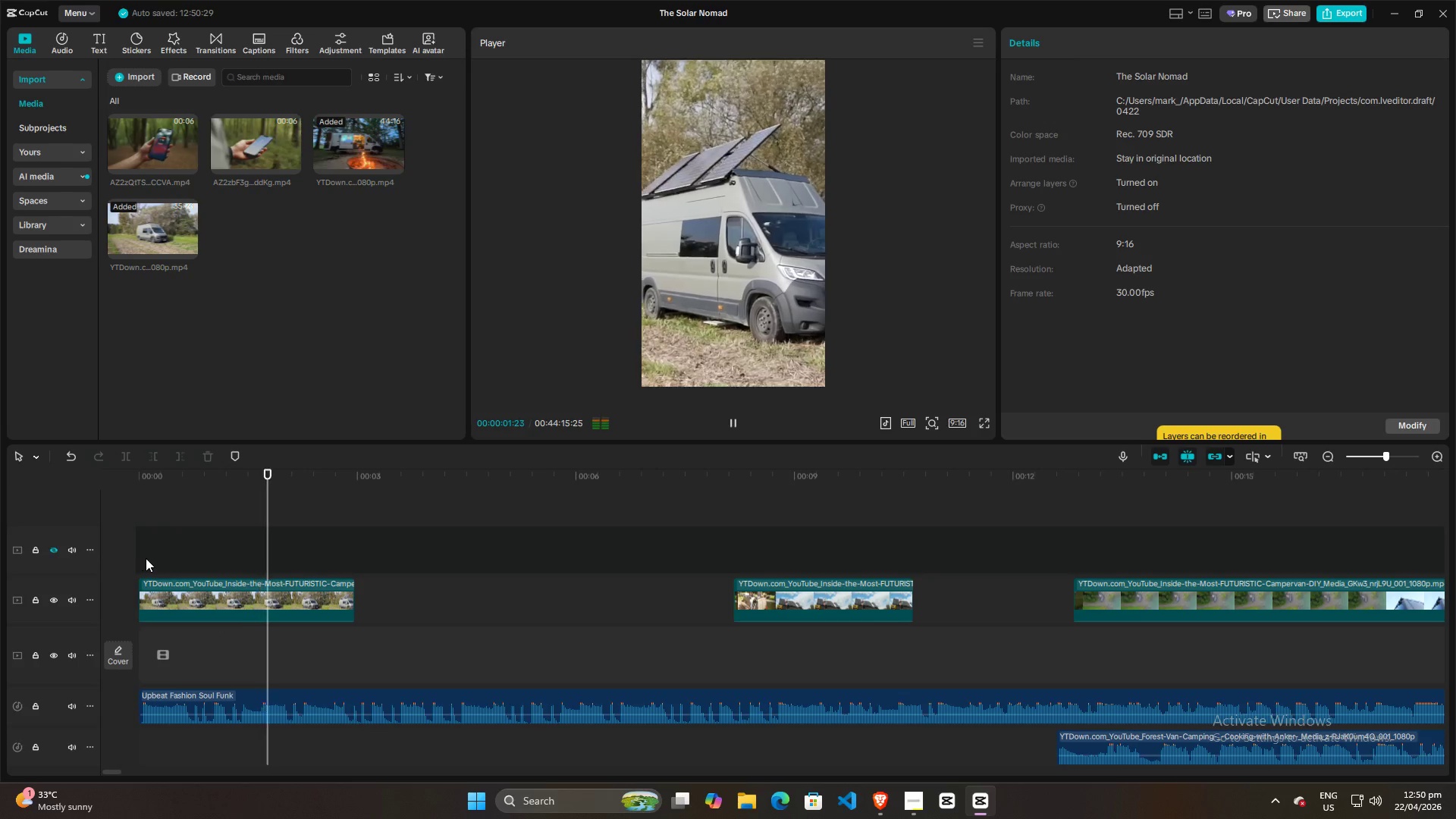 
key(Space)
 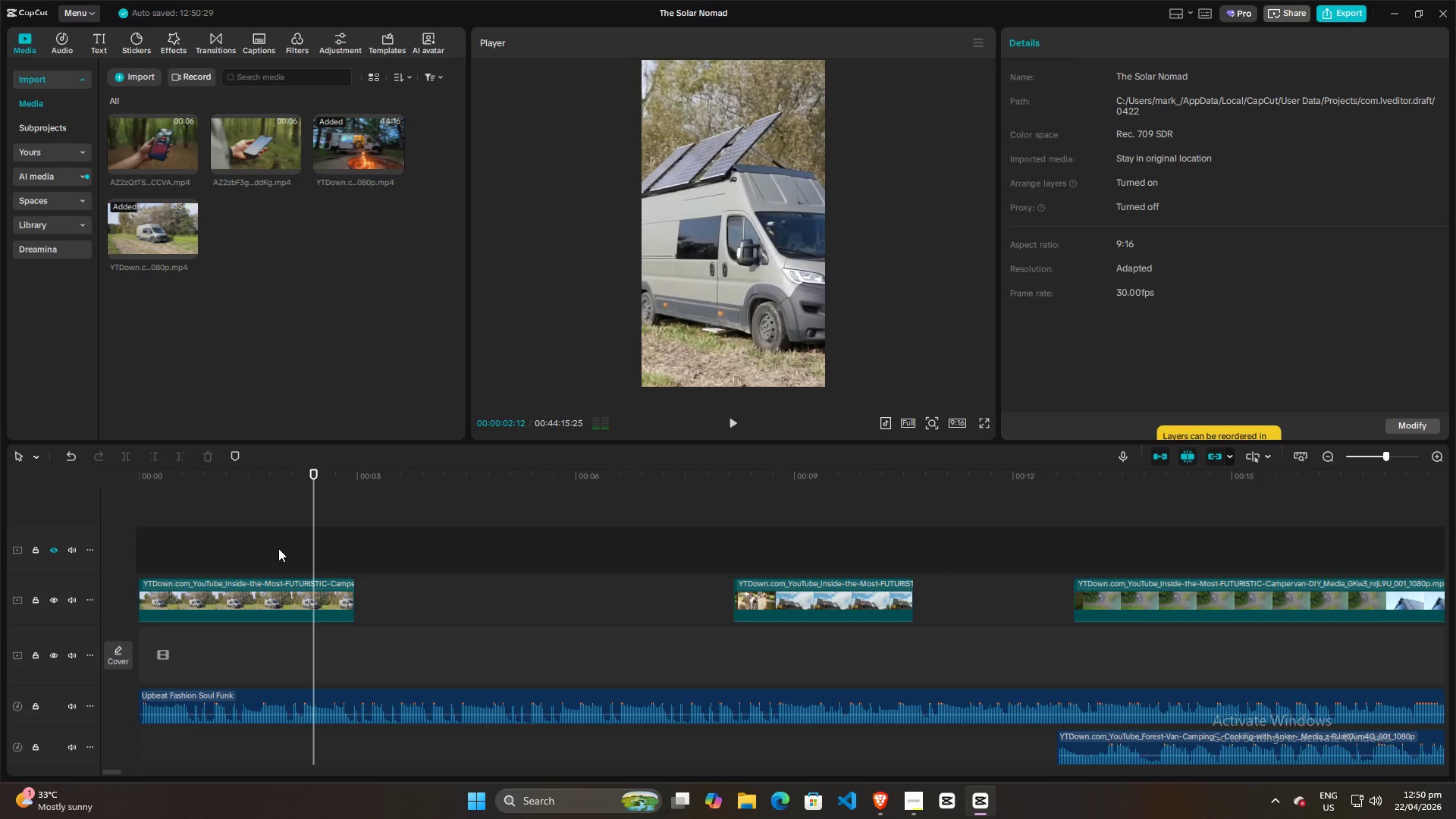 
left_click([272, 548])
 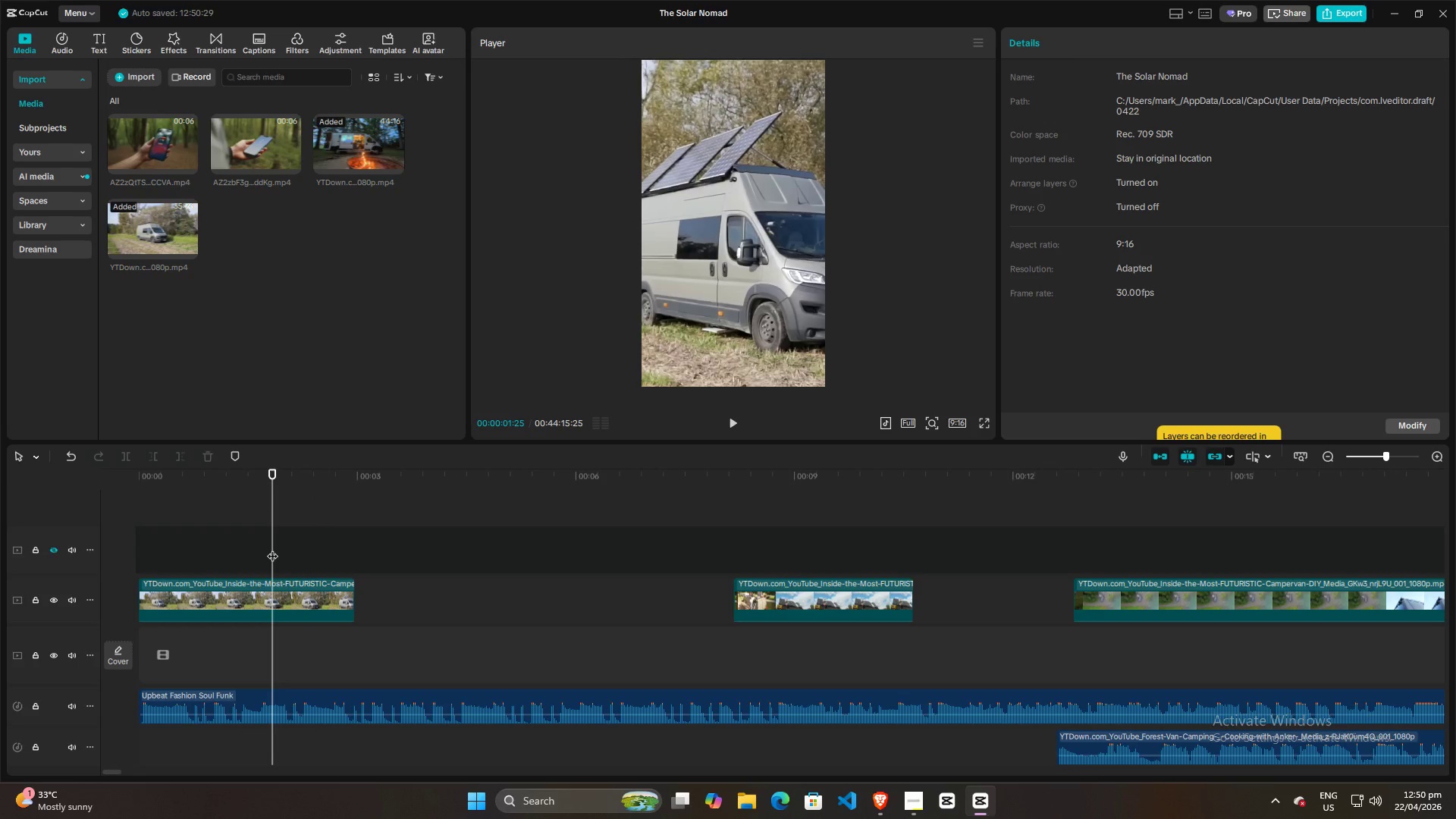 
key(Space)
 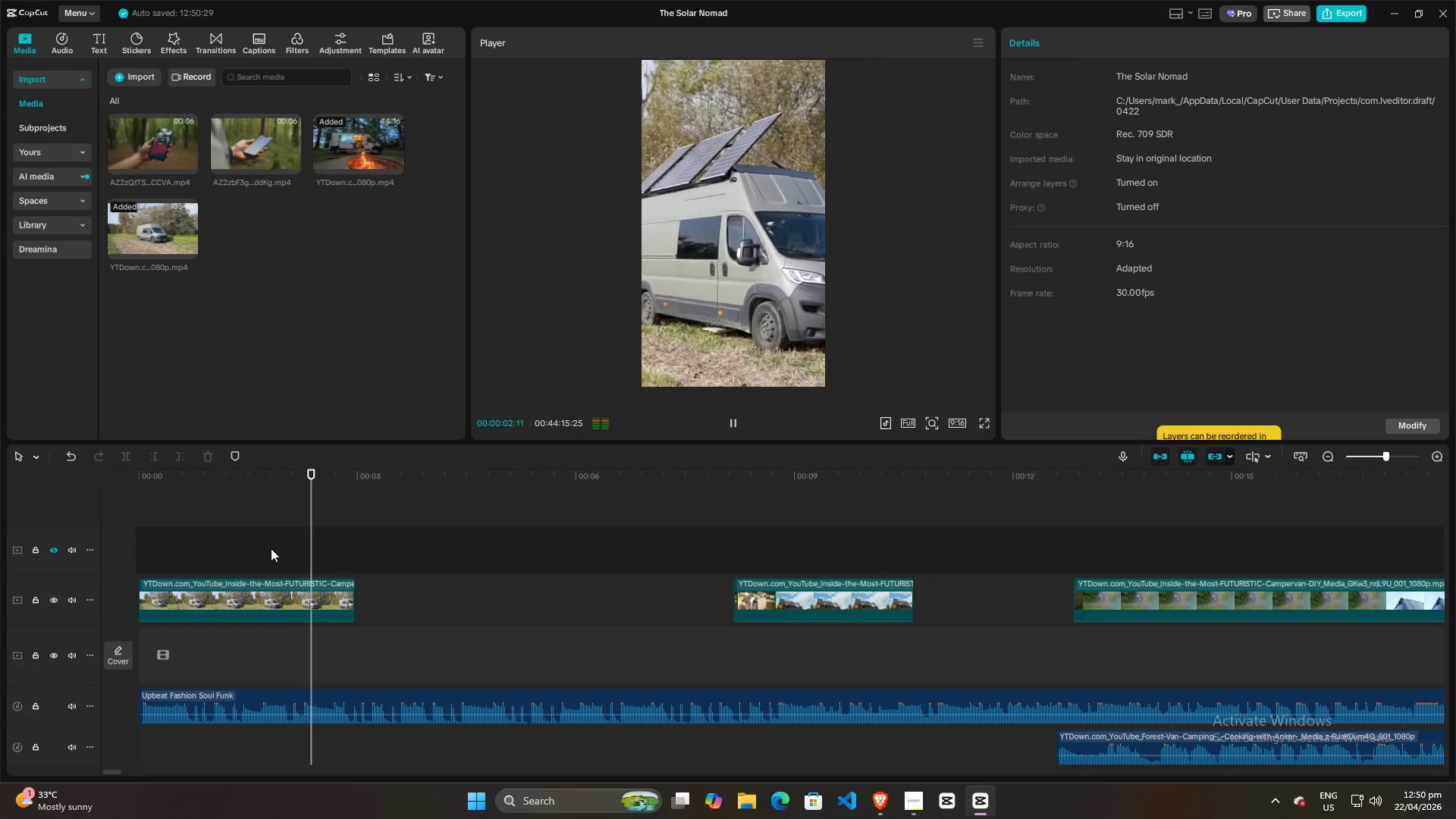 
key(Space)
 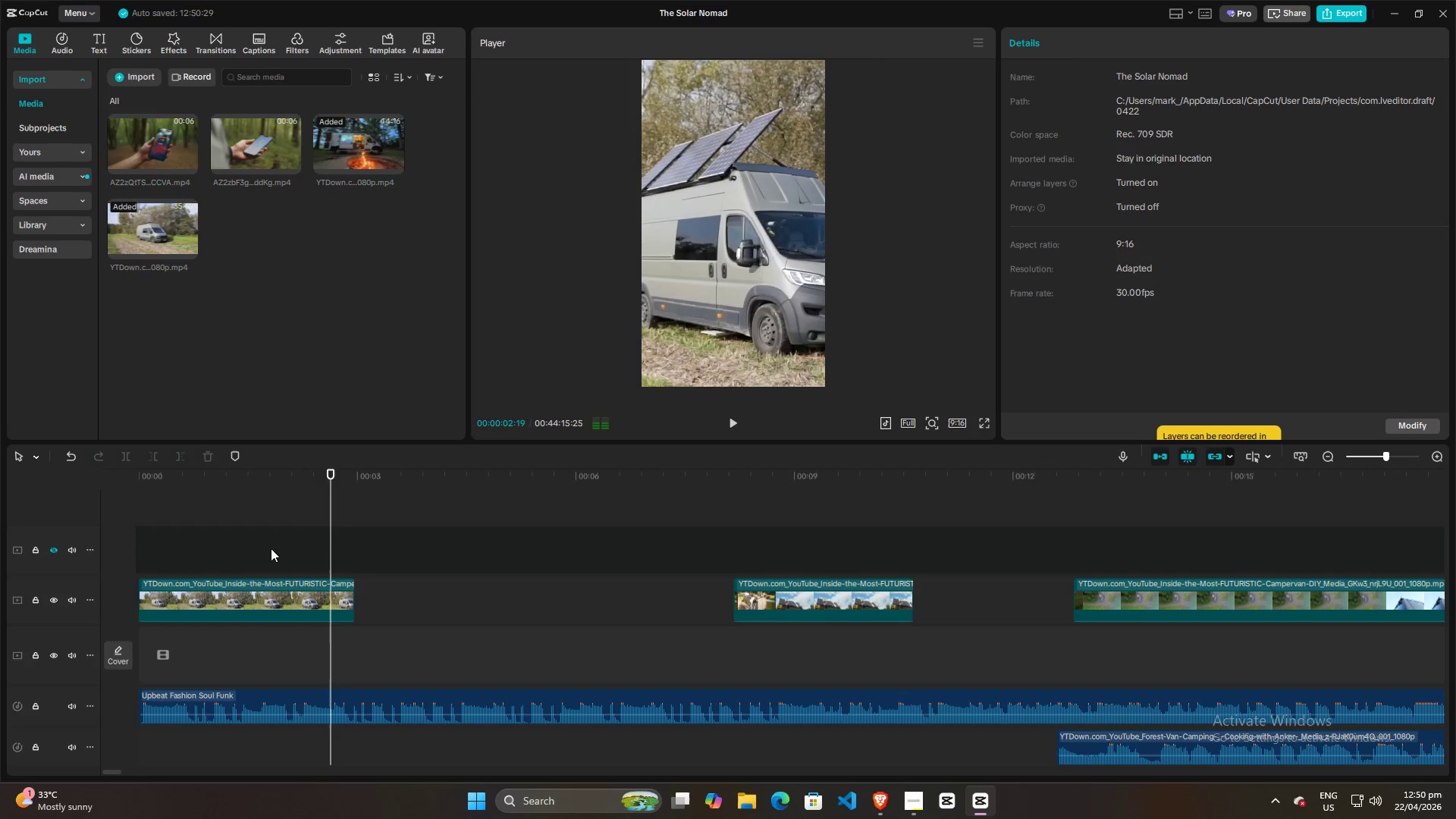 
left_click([271, 548])
 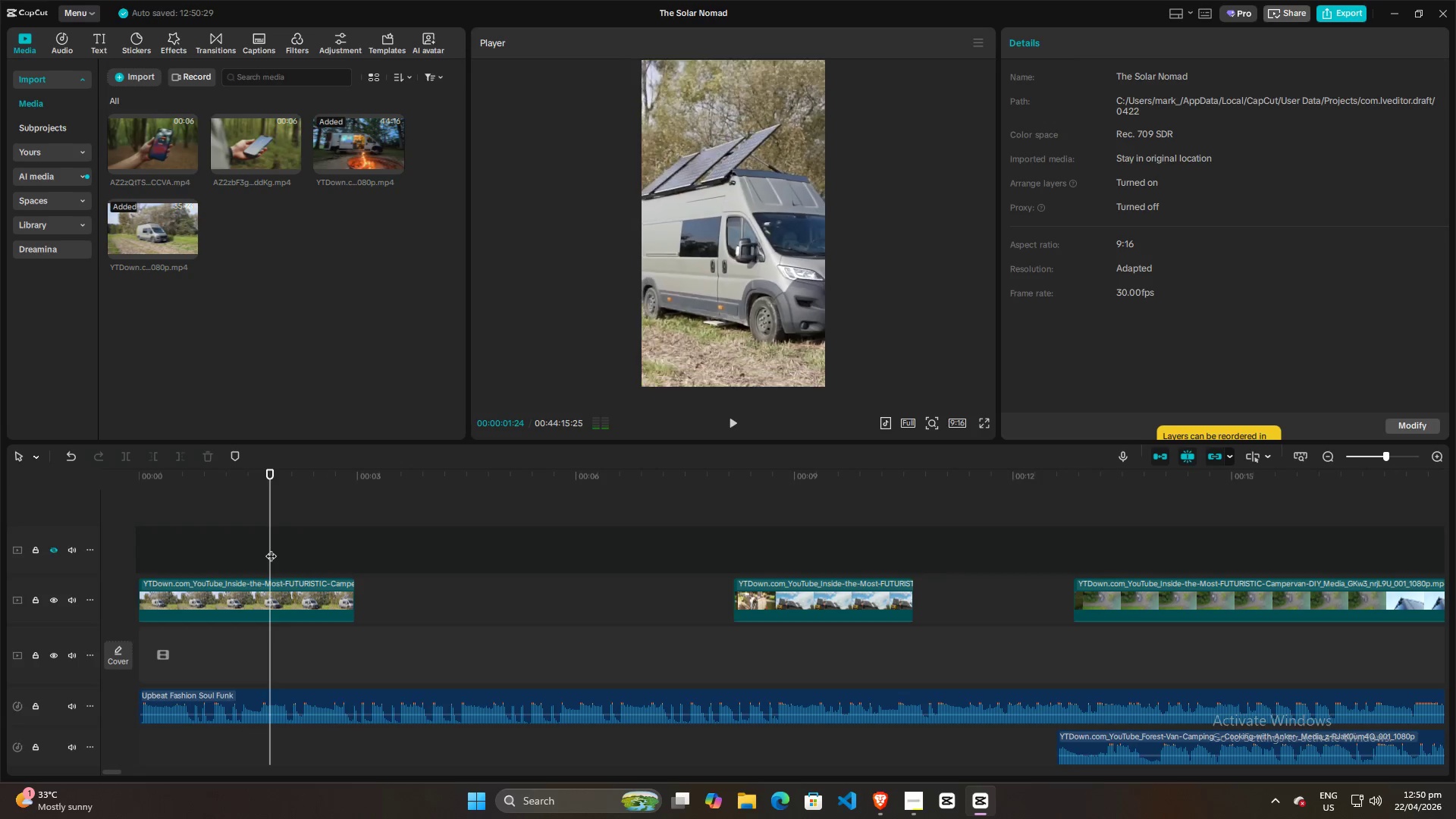 
key(Space)
 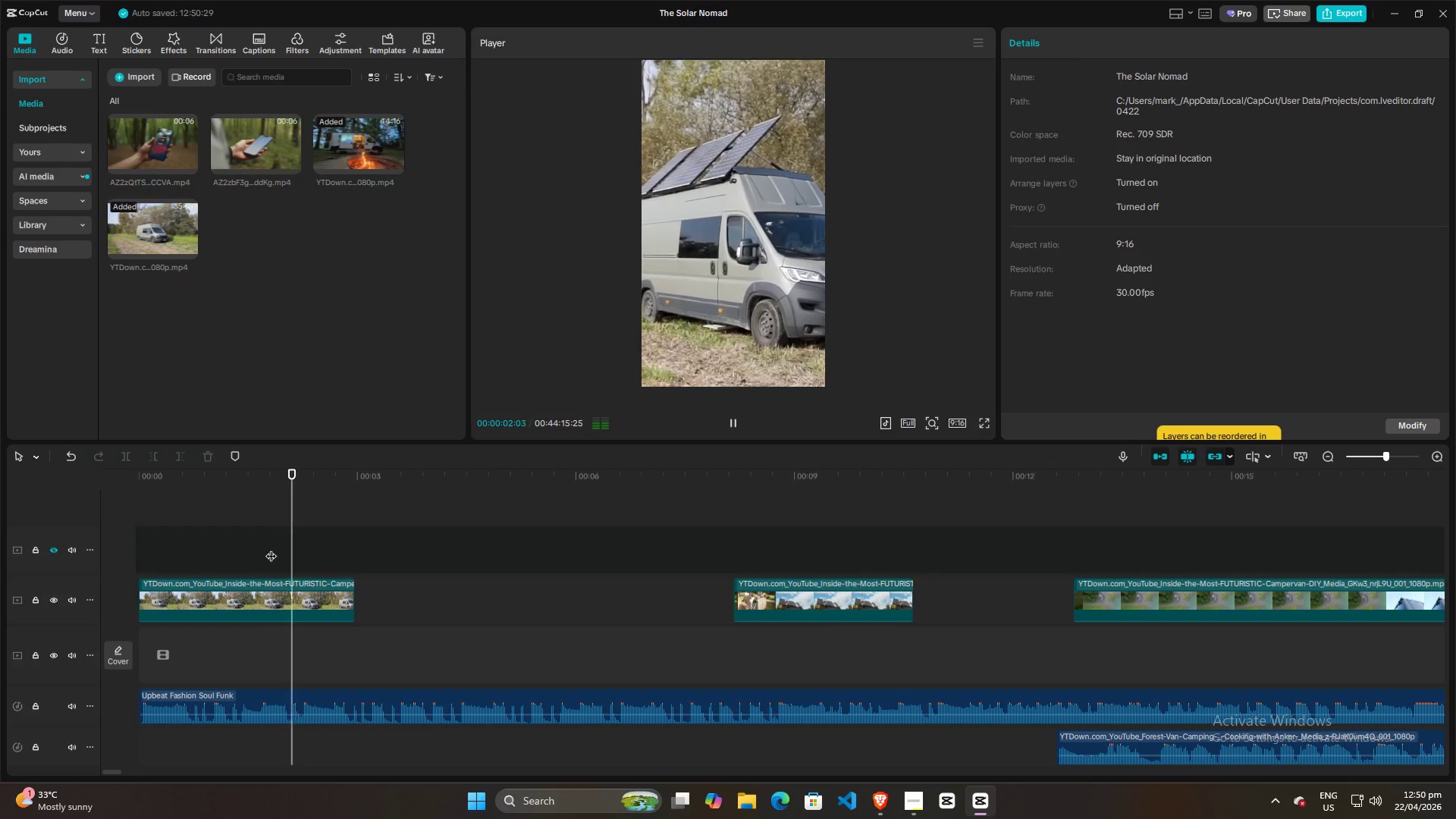 
key(Space)
 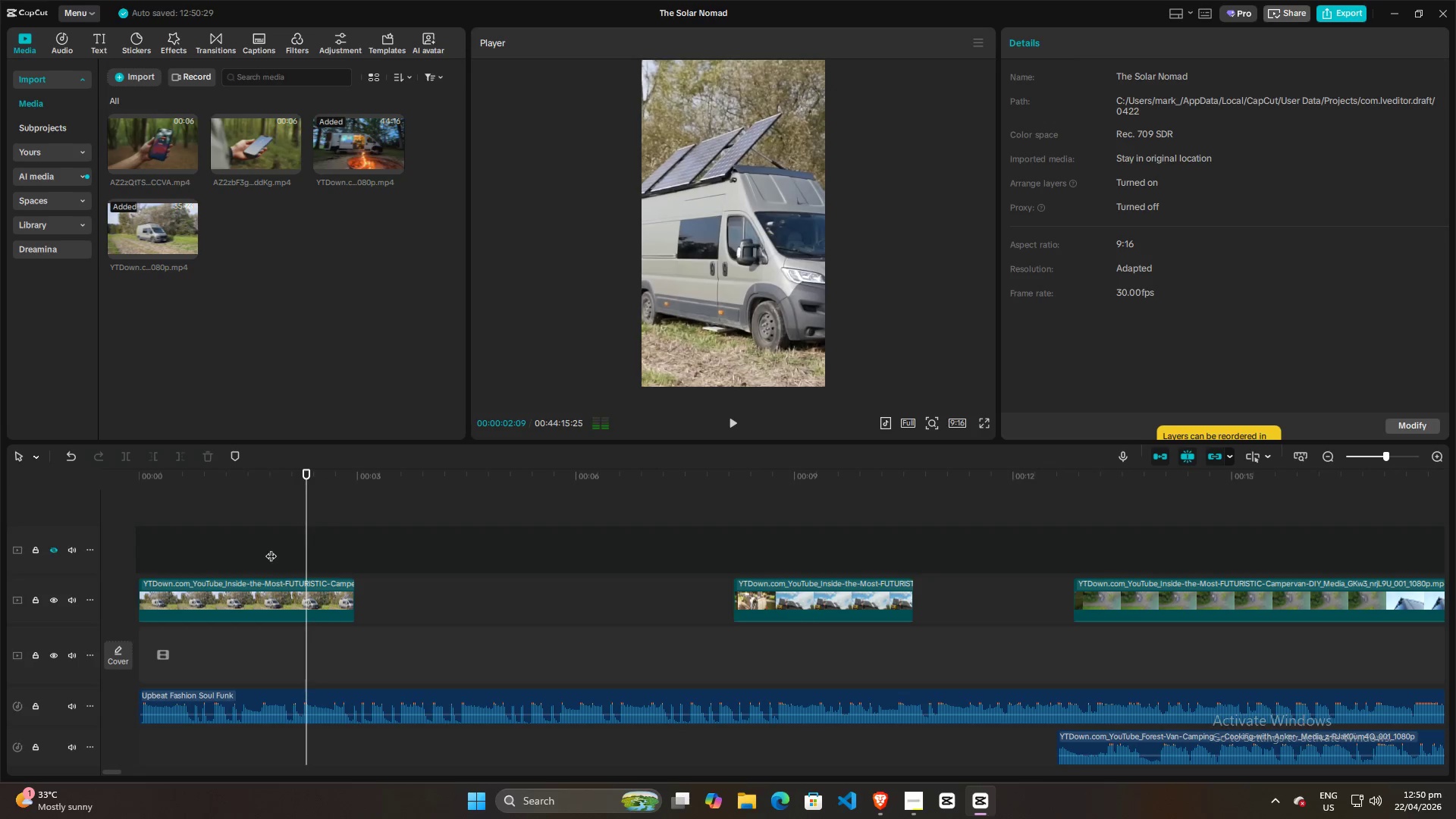 
left_click([271, 548])
 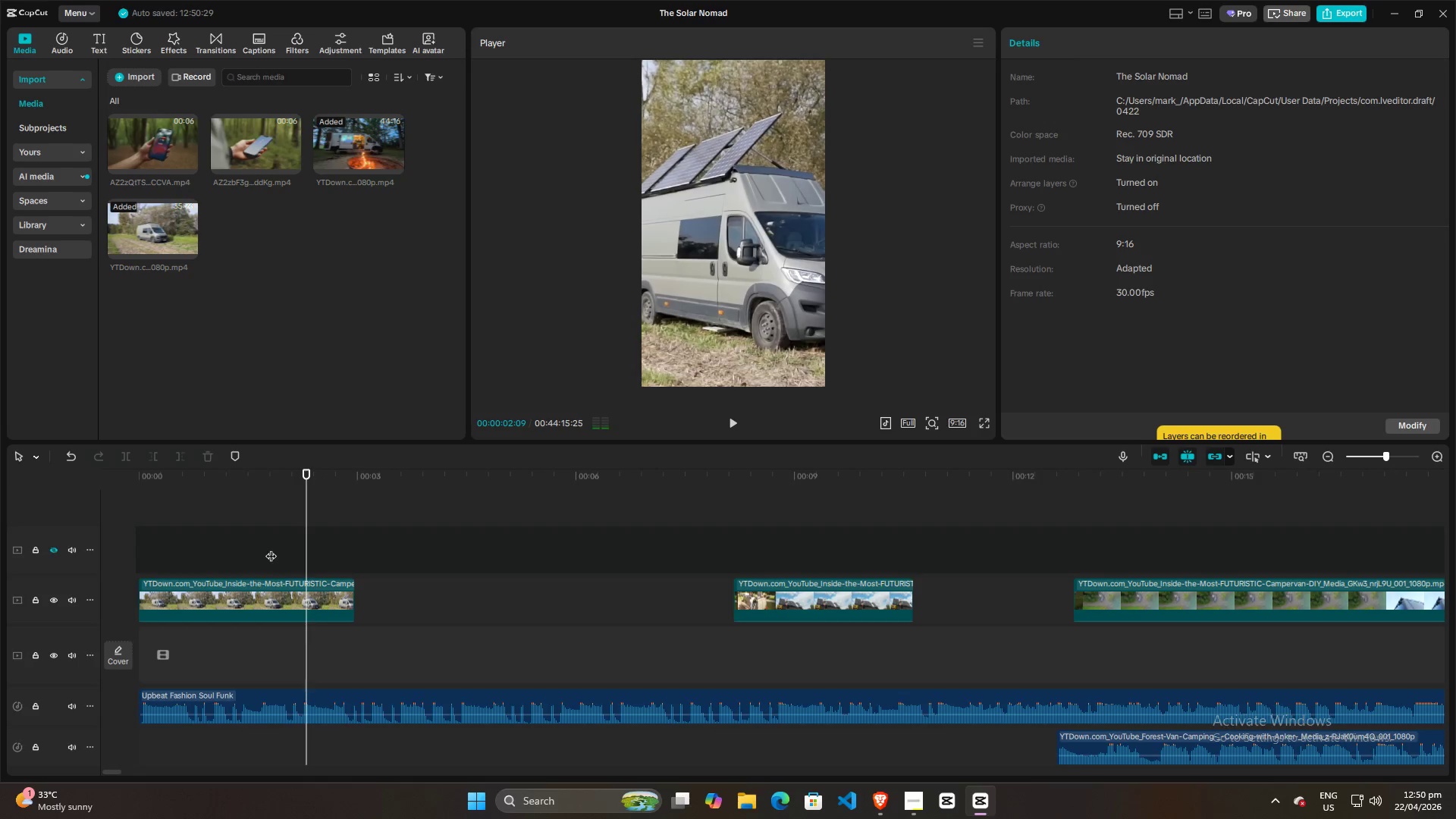 
key(Space)
 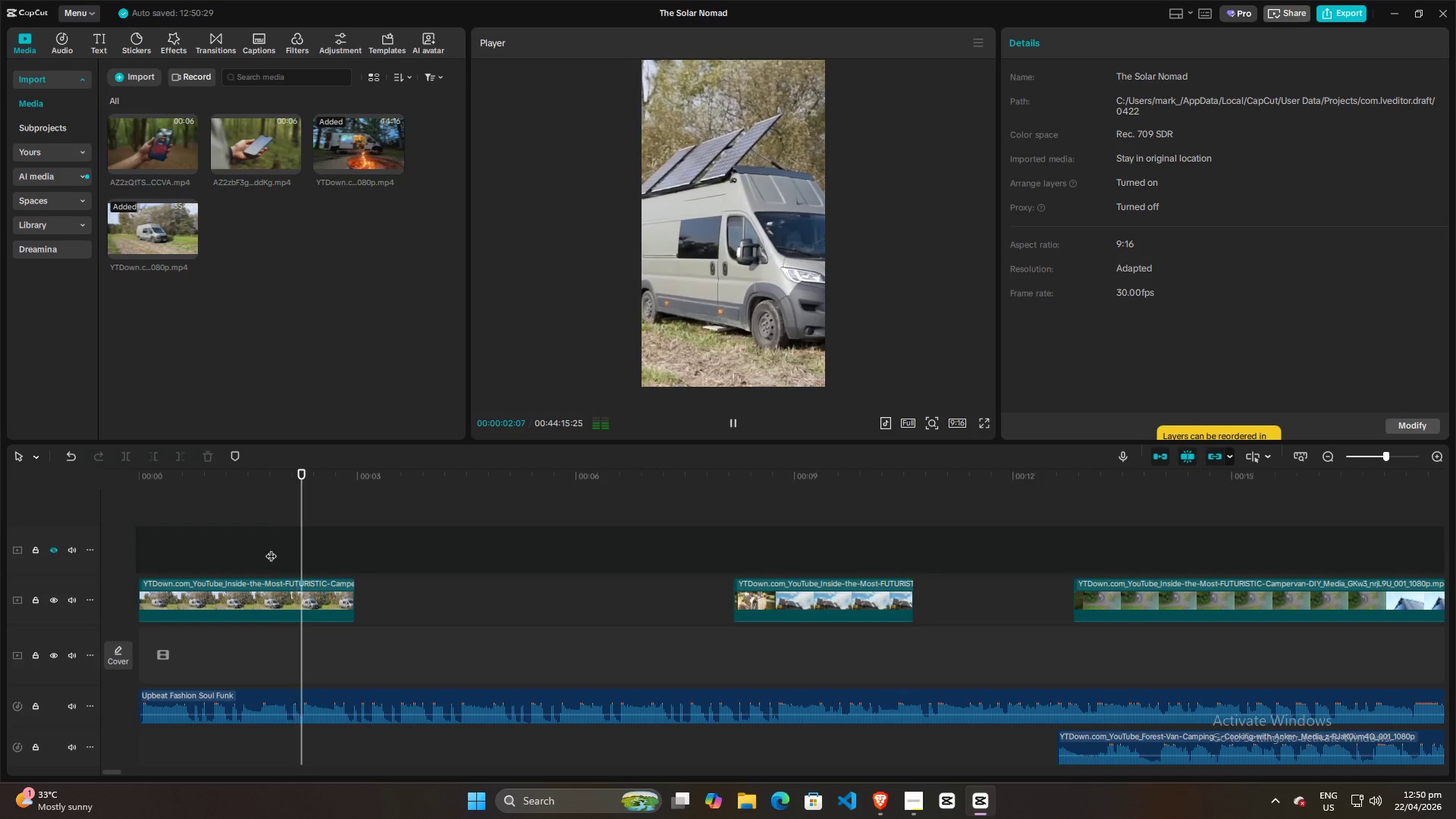 
key(Space)
 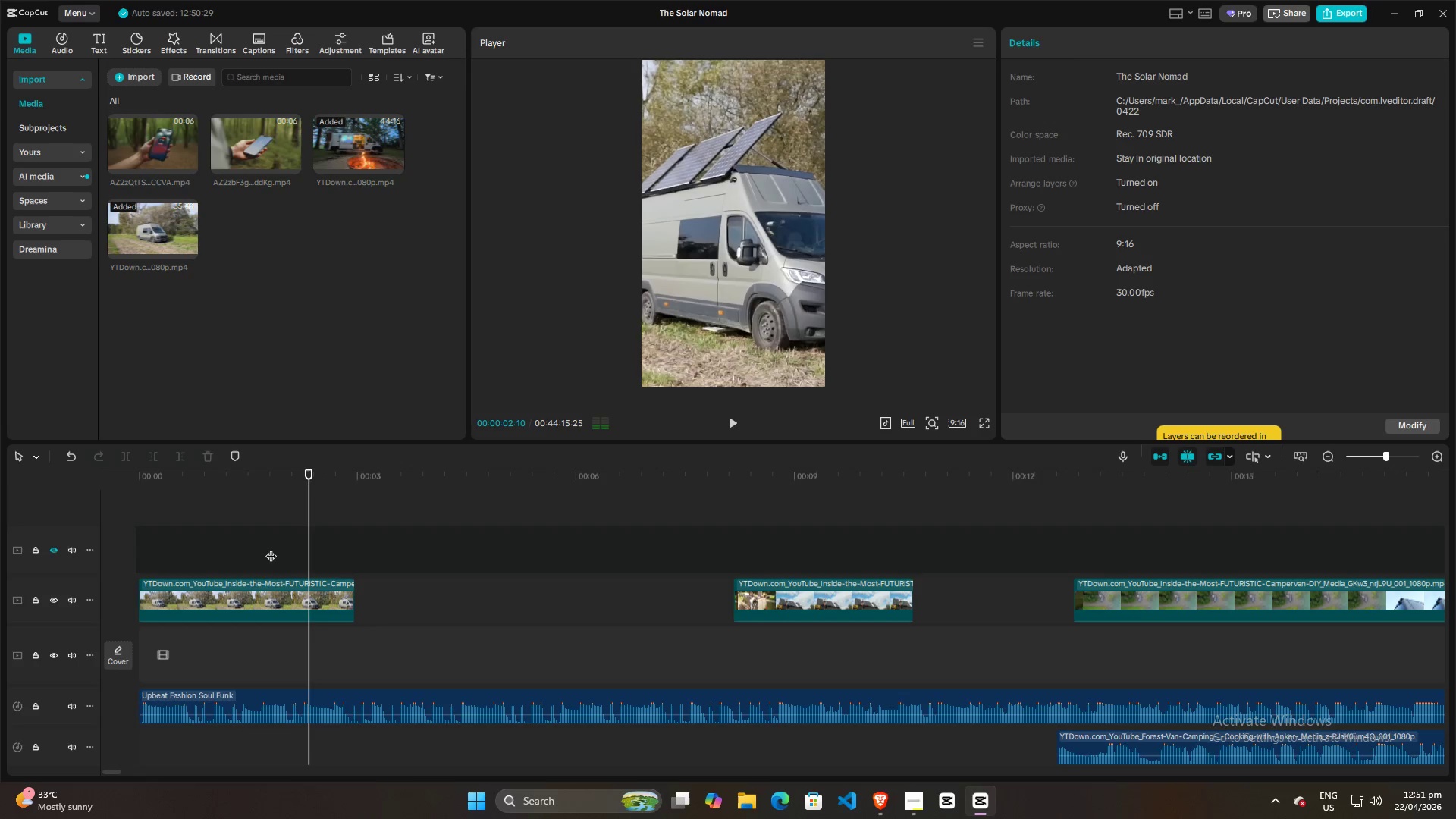 
left_click([271, 548])
 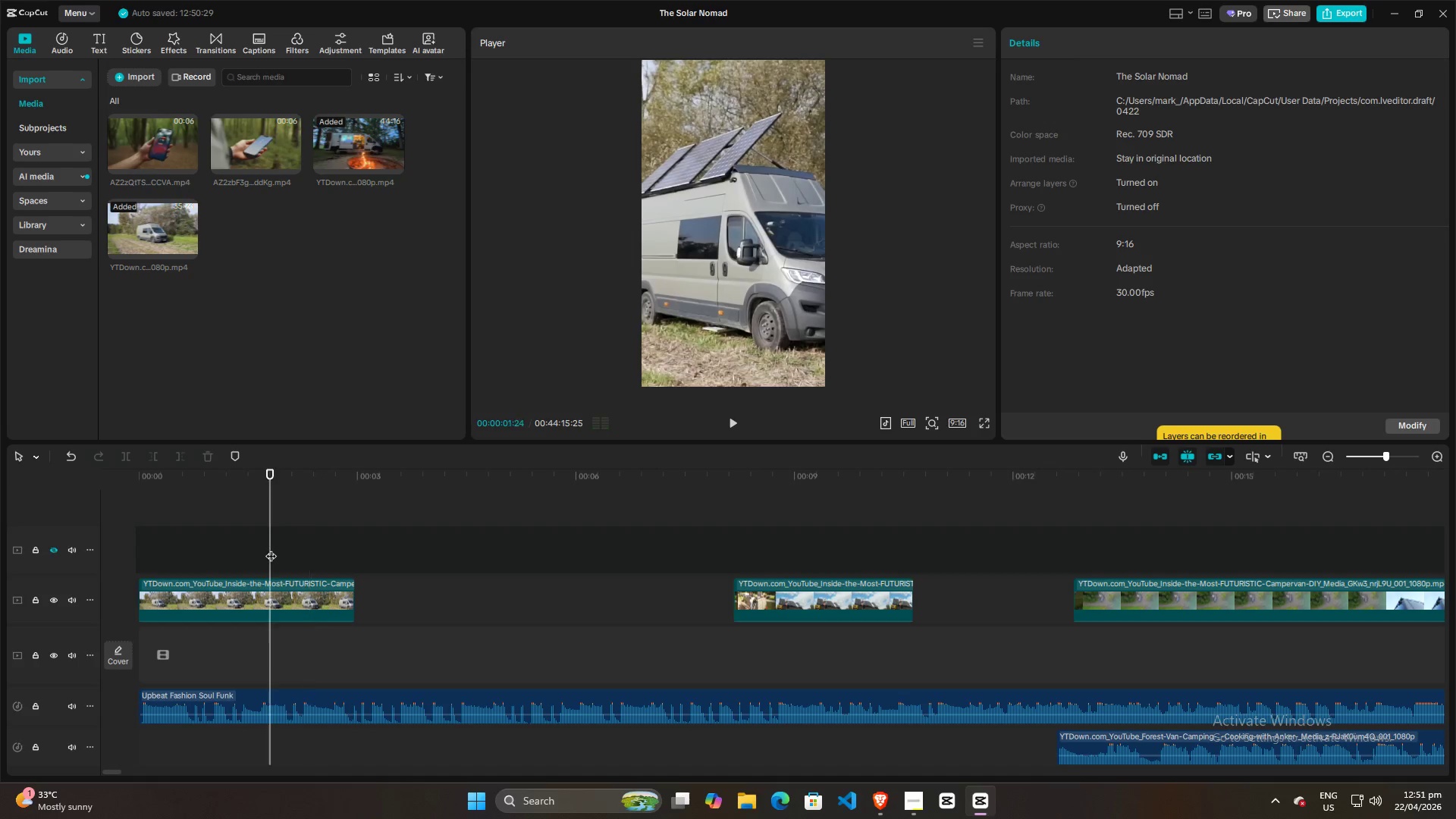 
key(Space)
 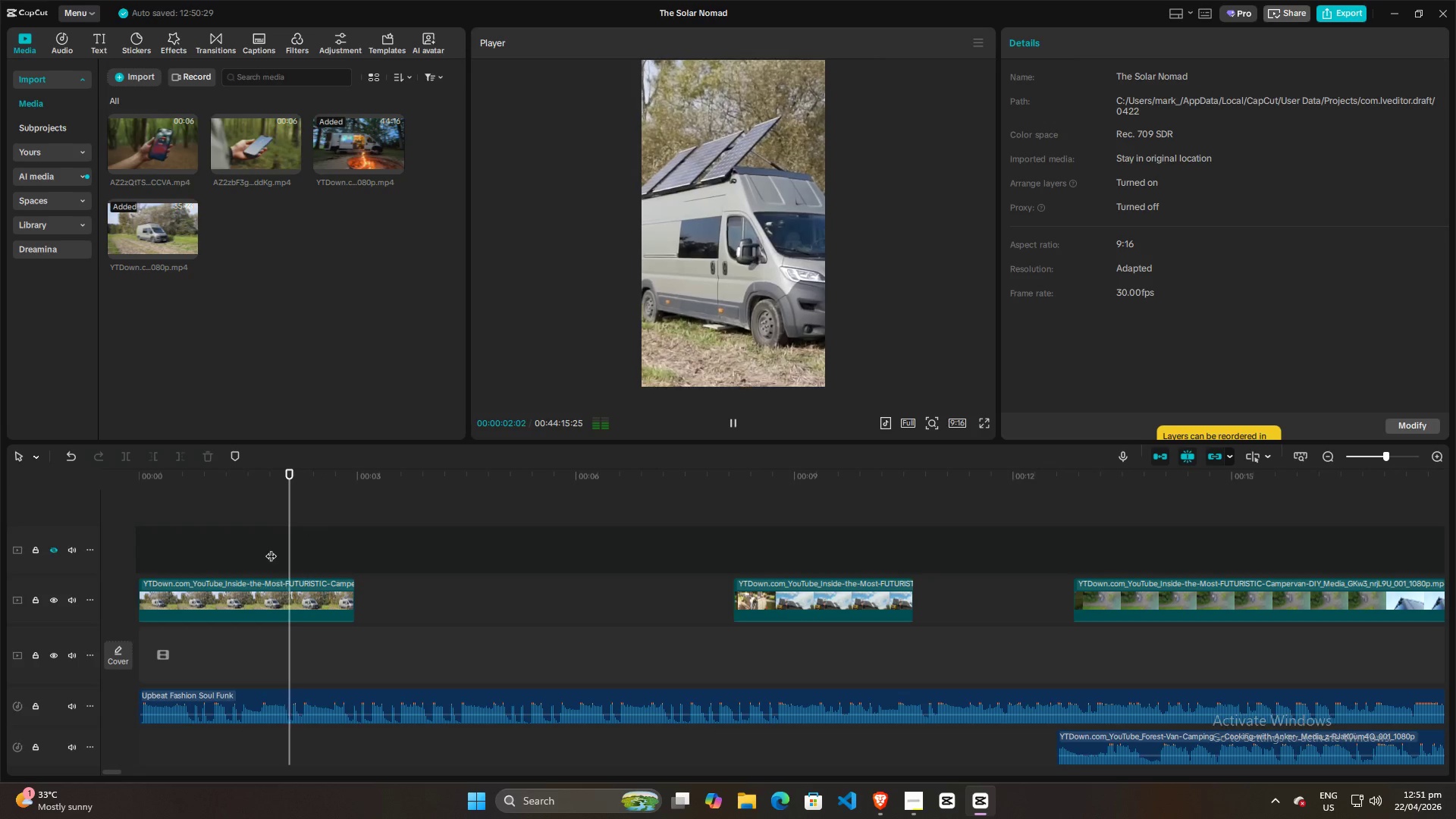 
key(Space)
 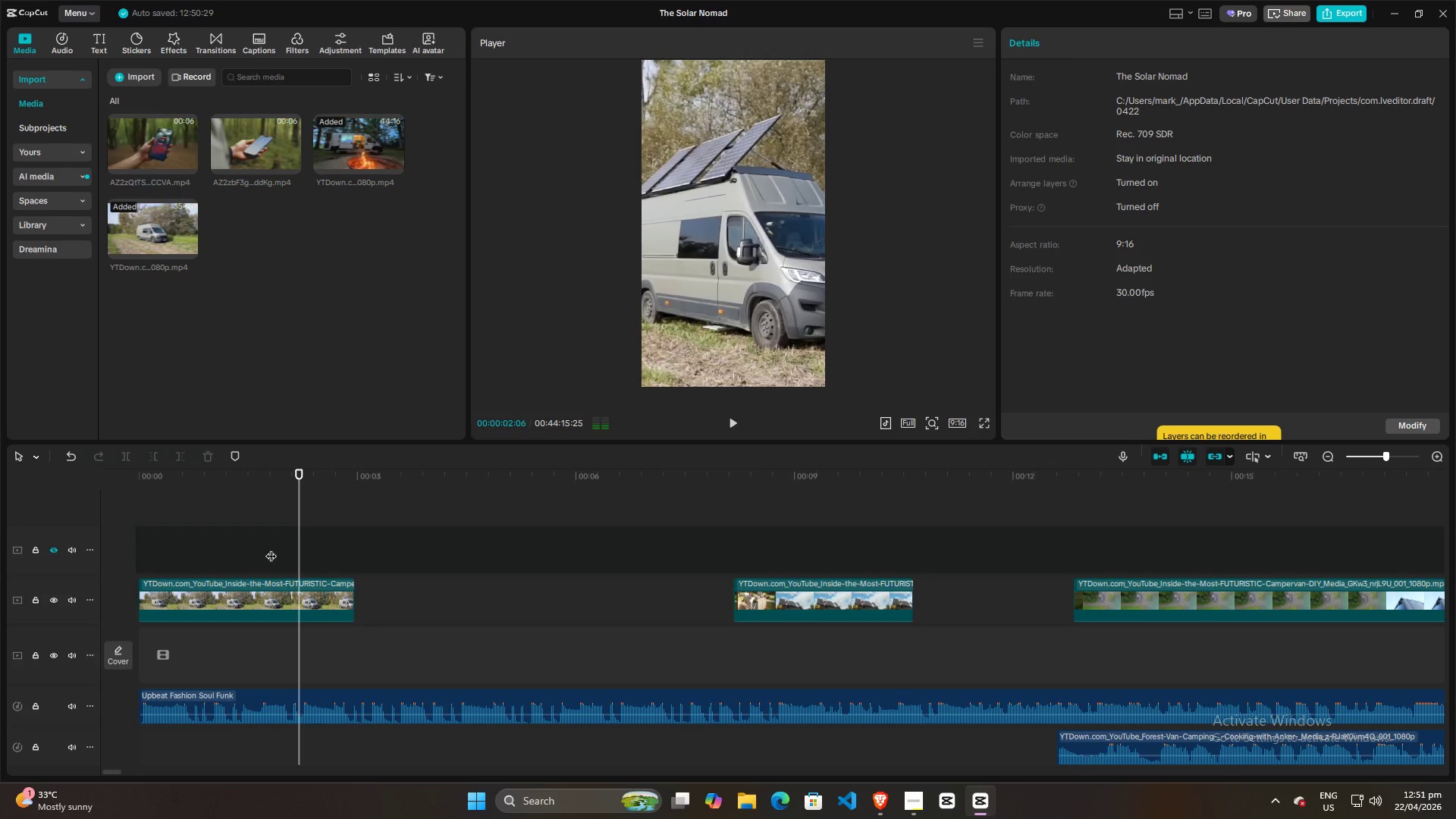 
key(Space)
 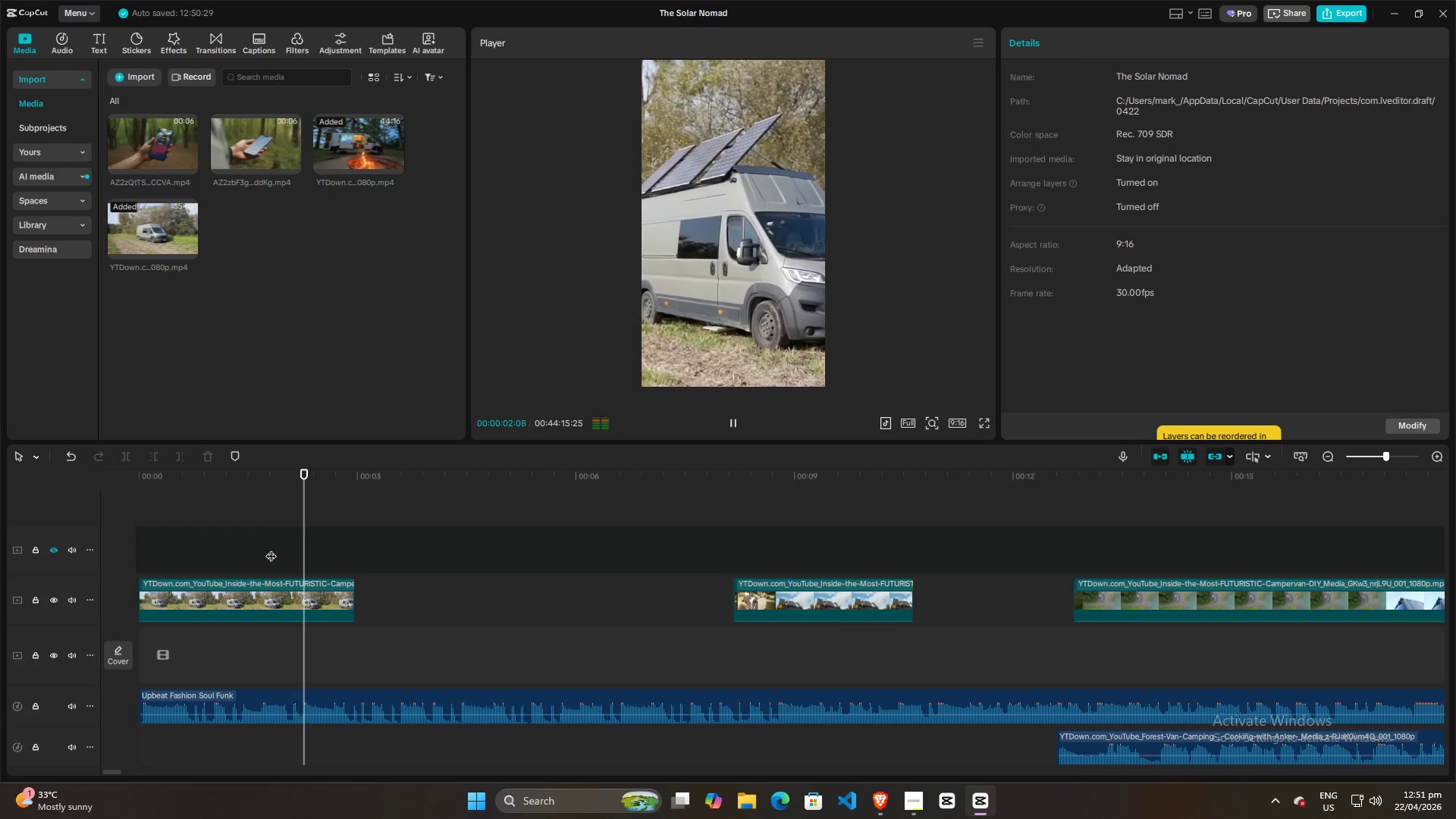 
key(Space)
 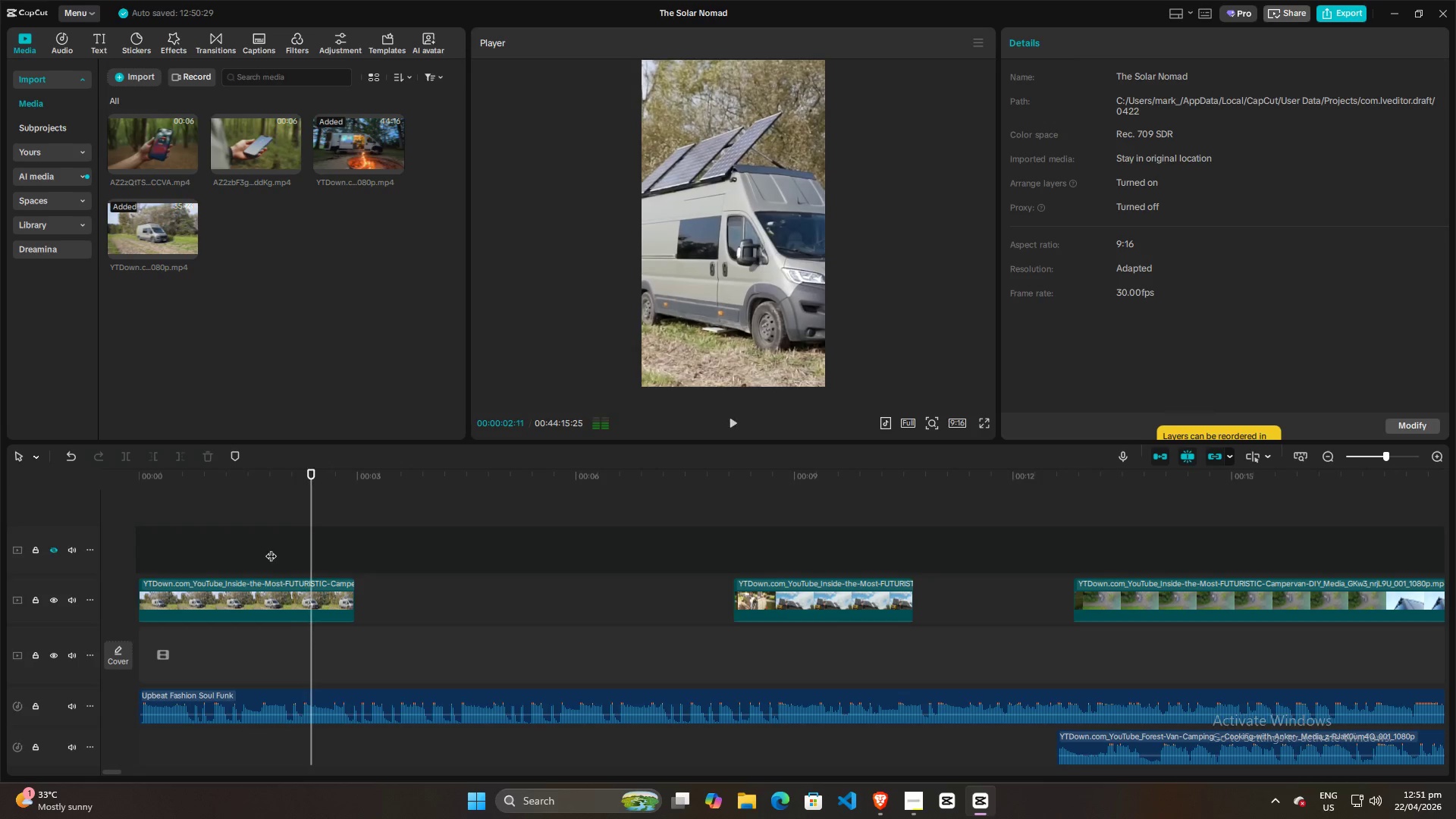 
key(Space)
 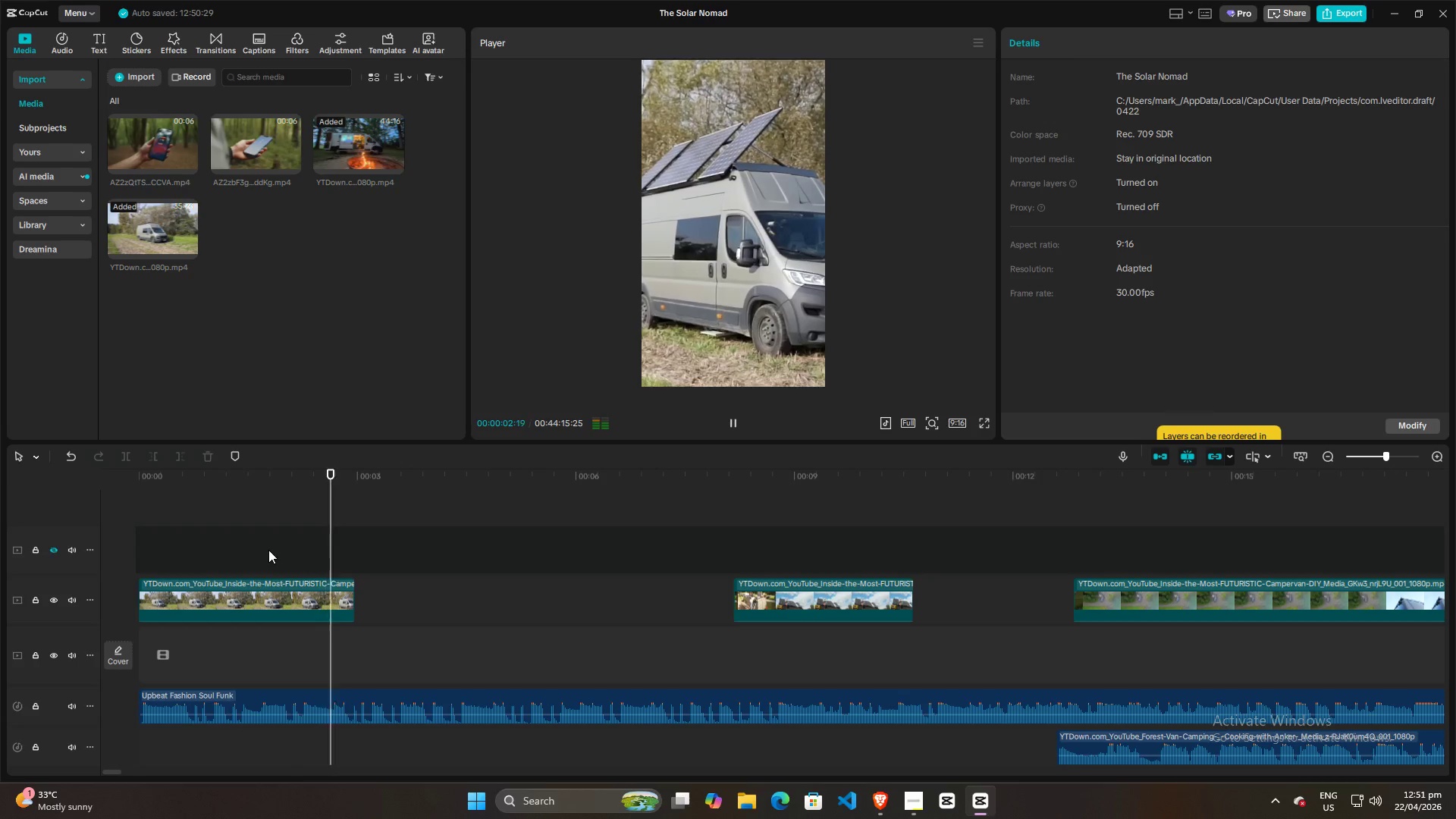 
key(Space)
 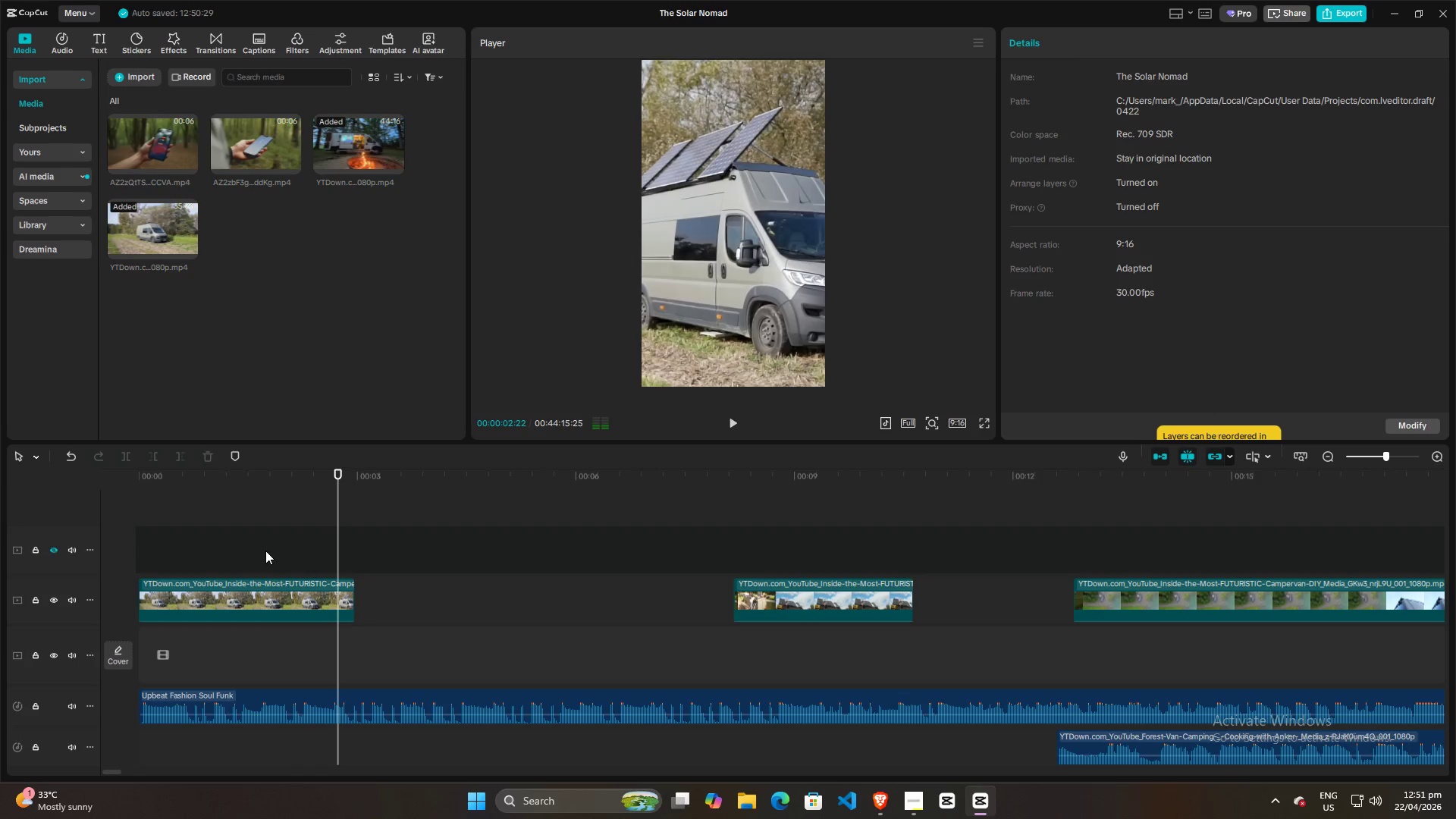 
left_click([264, 551])
 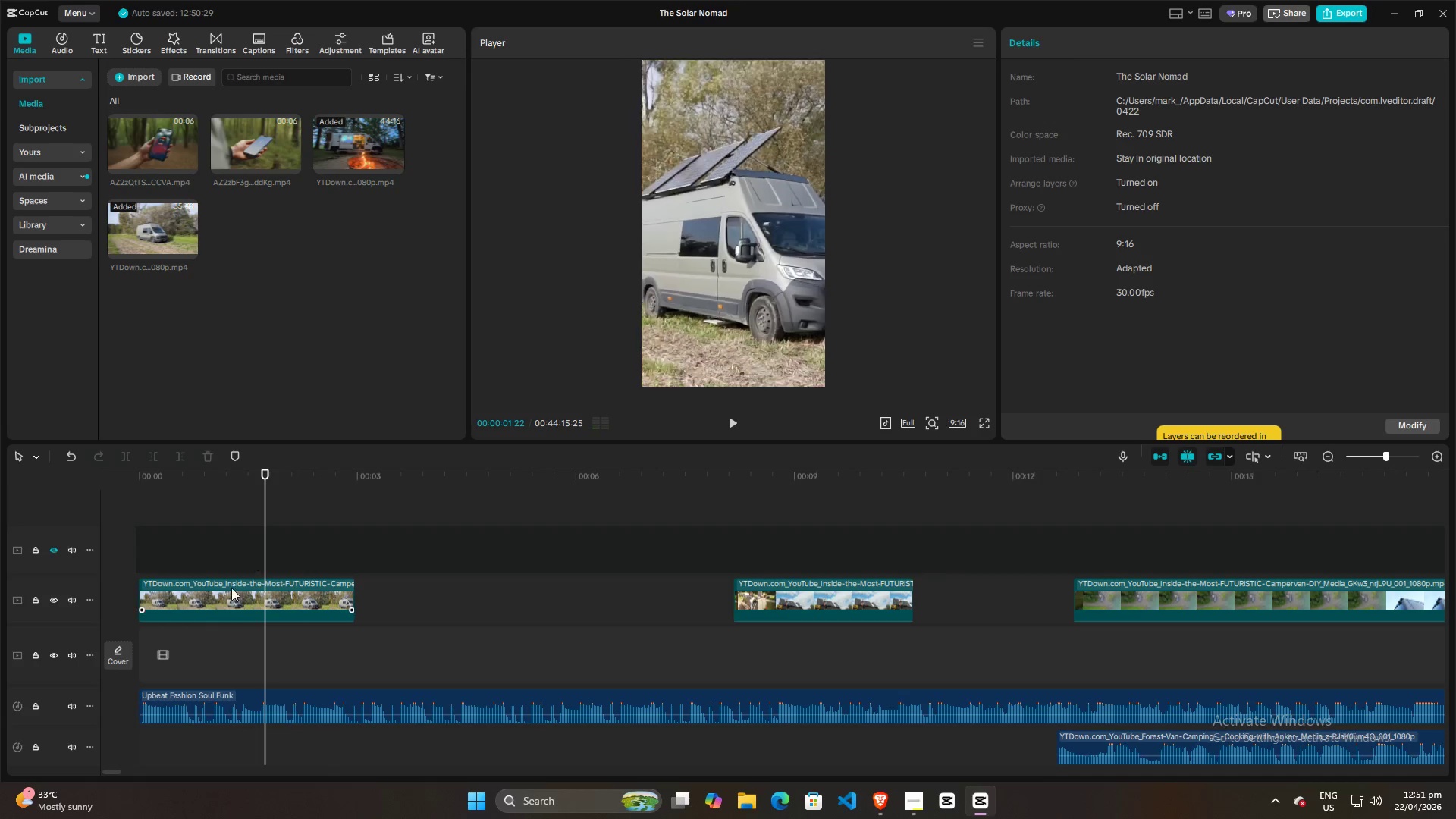 
double_click([229, 592])
 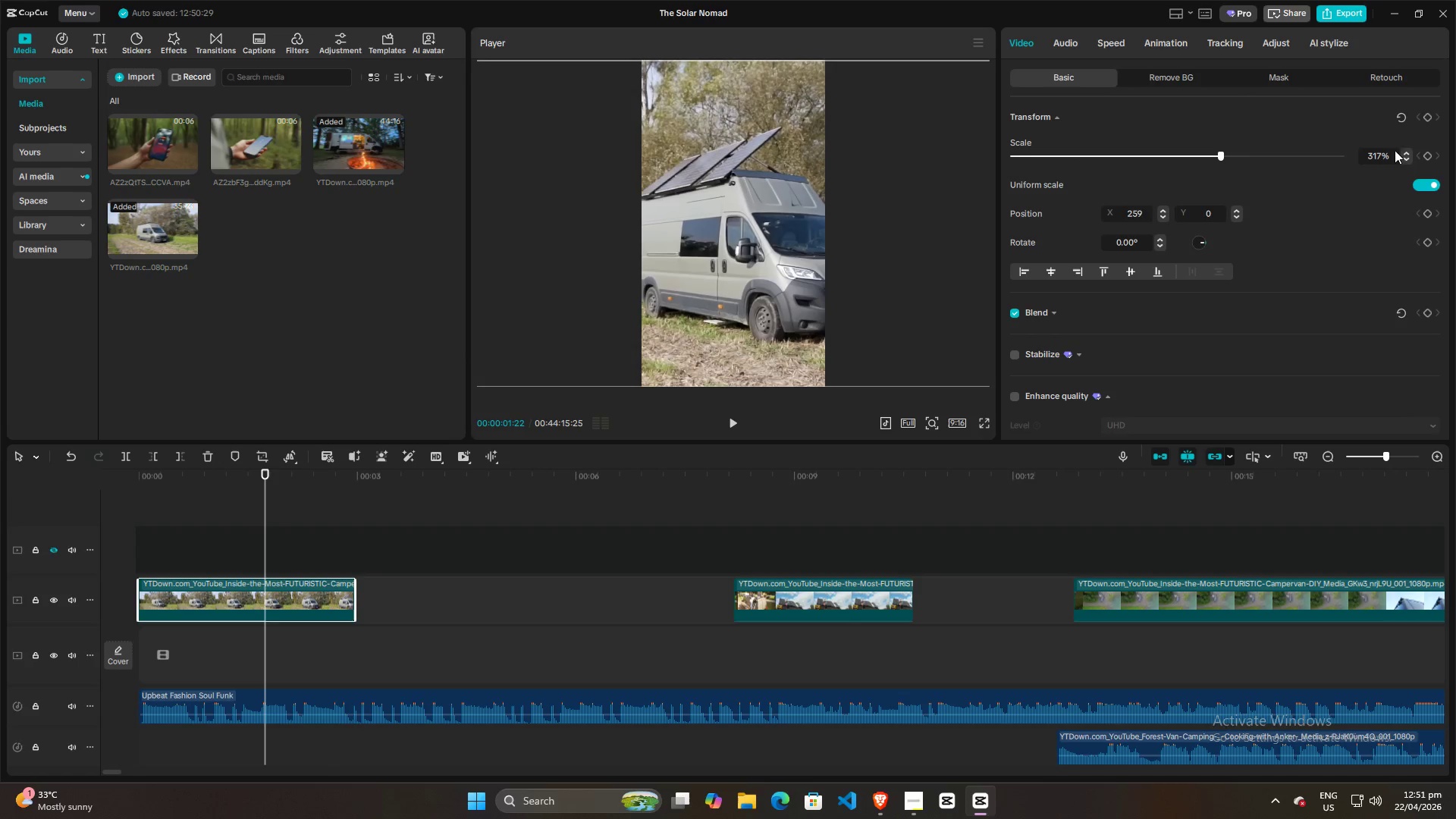 
key(Control+ControlLeft)
 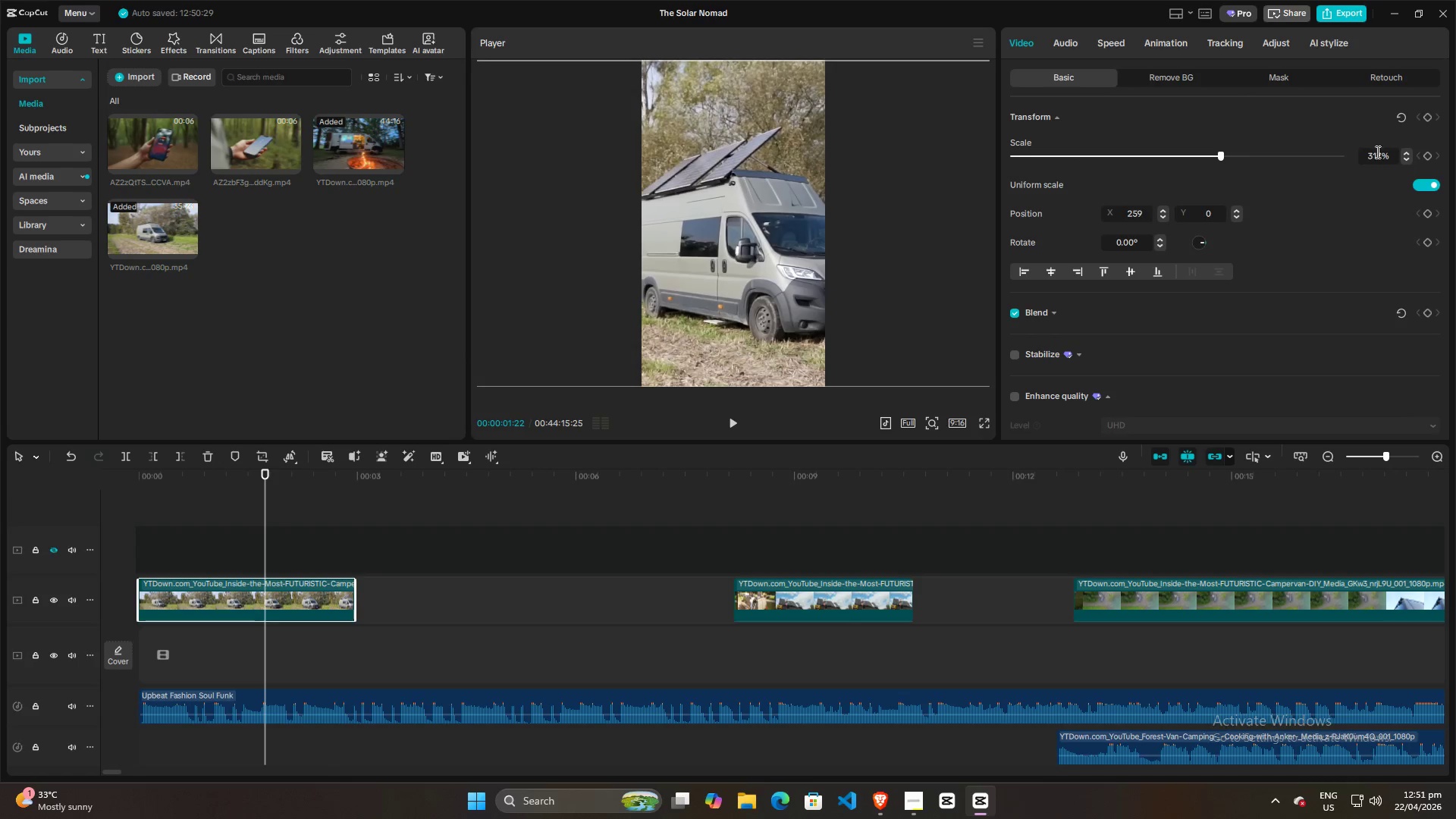 
key(Control+R)
 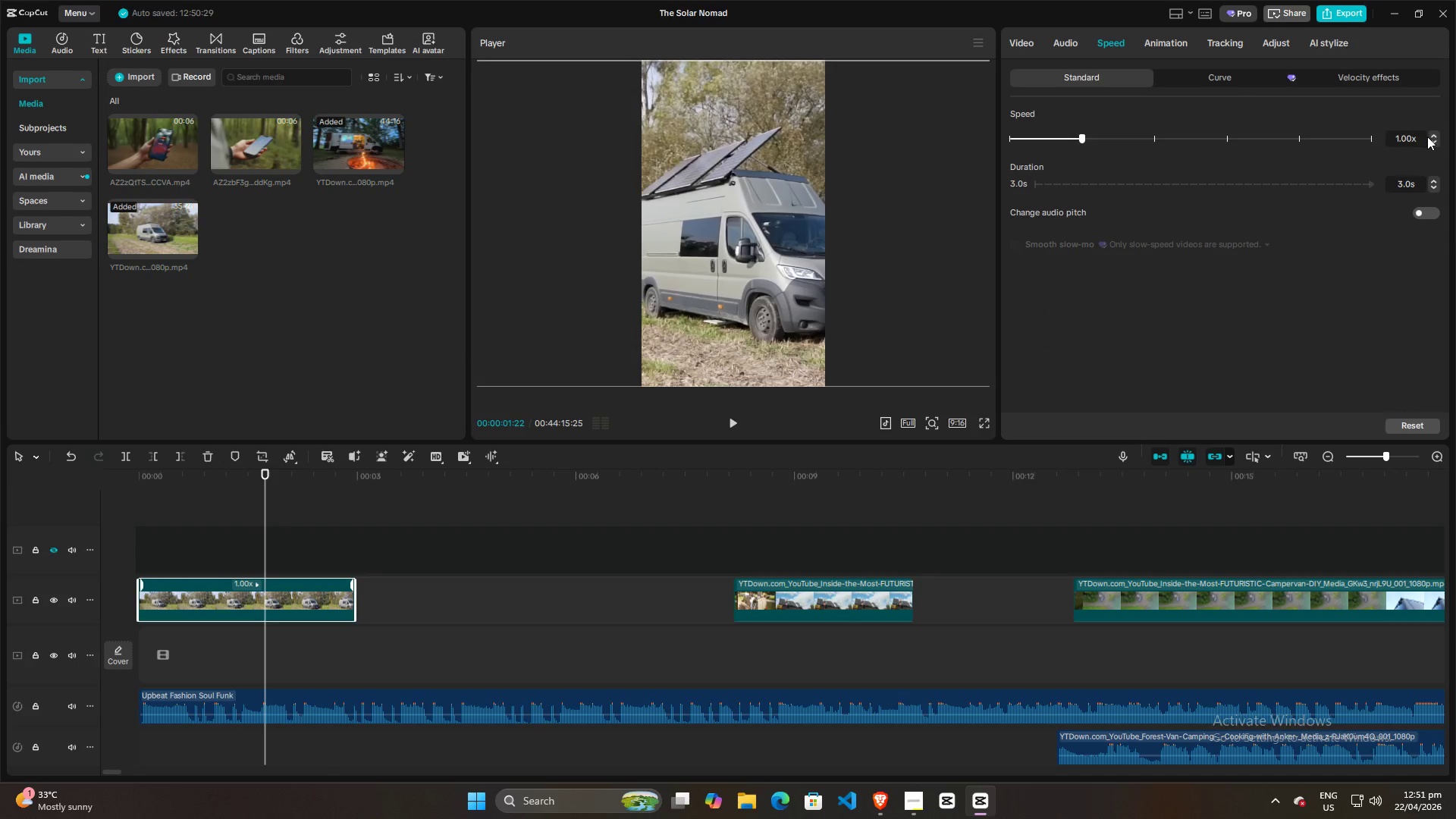 
left_click([1434, 134])
 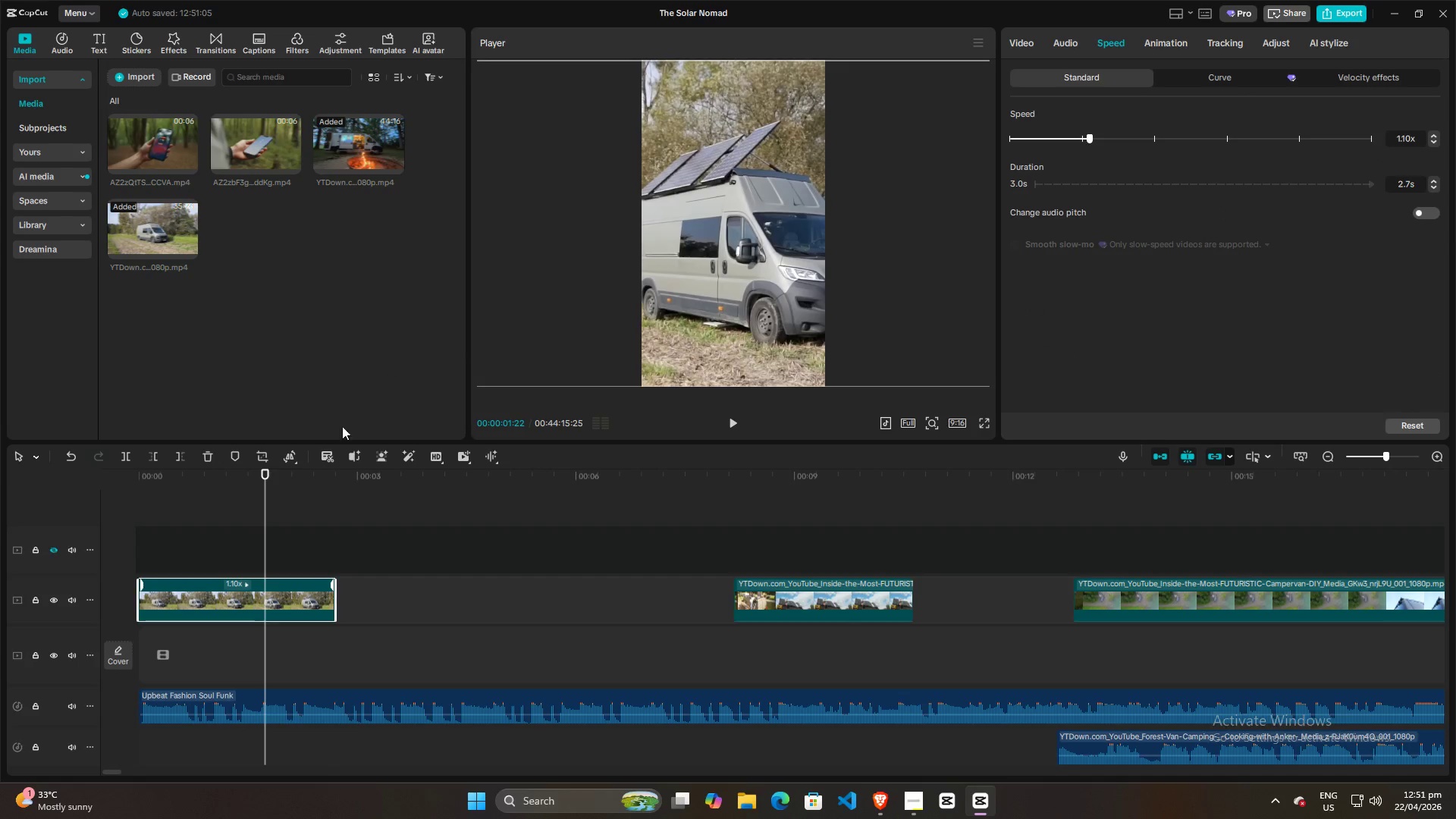 
left_click([148, 541])
 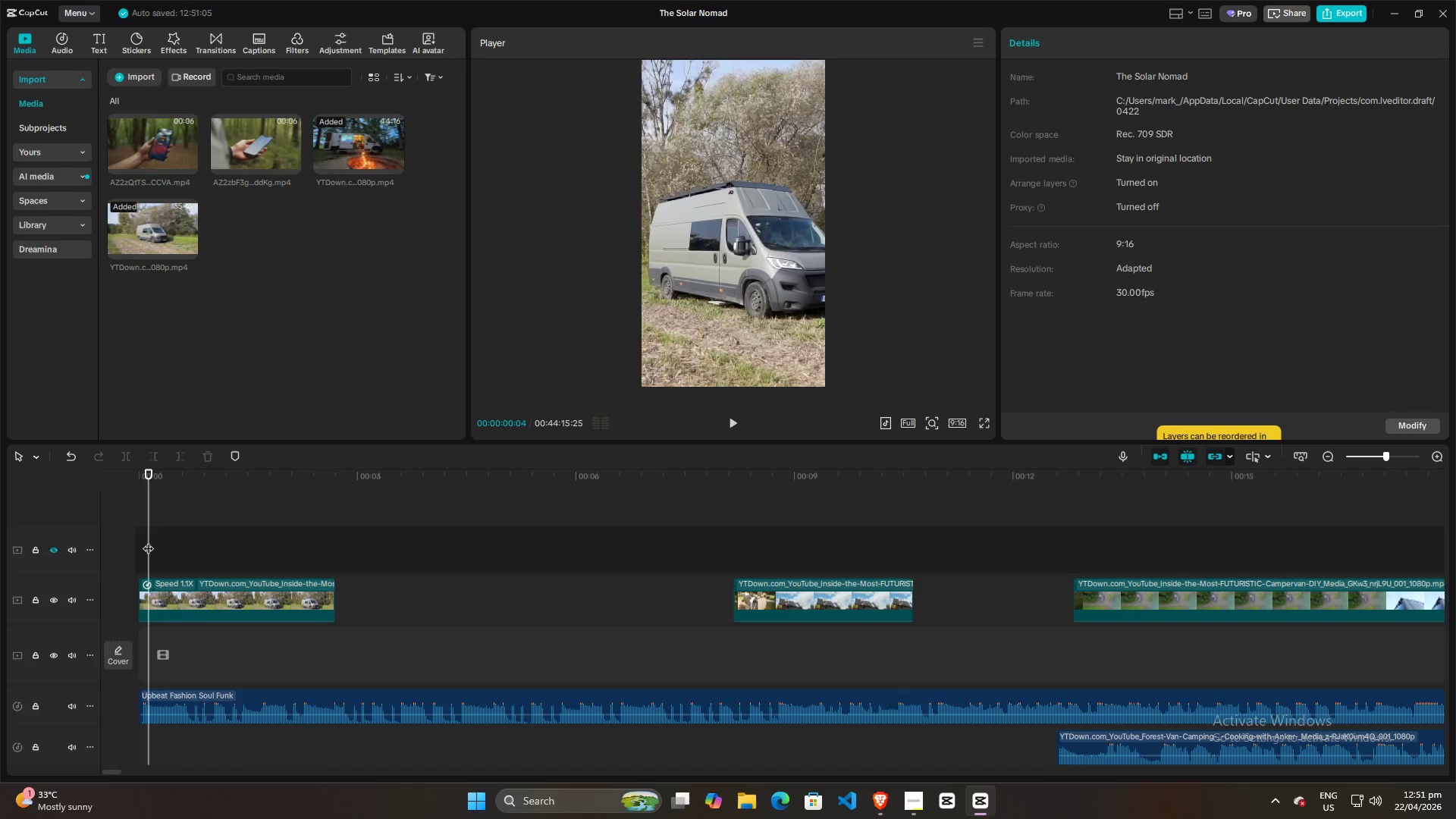 
left_click_drag(start_coordinate=[148, 541], to_coordinate=[116, 549])
 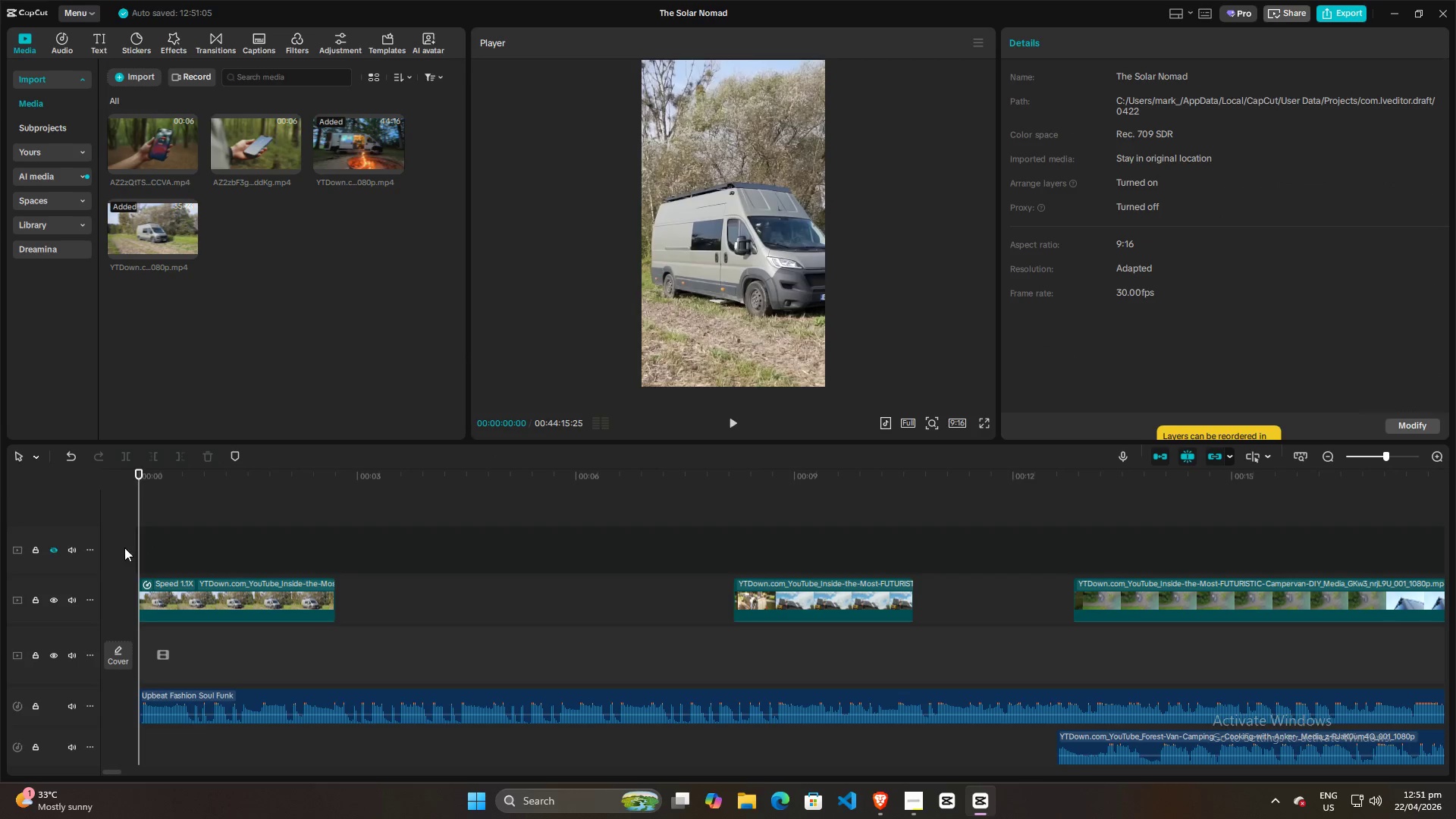 
key(Space)
 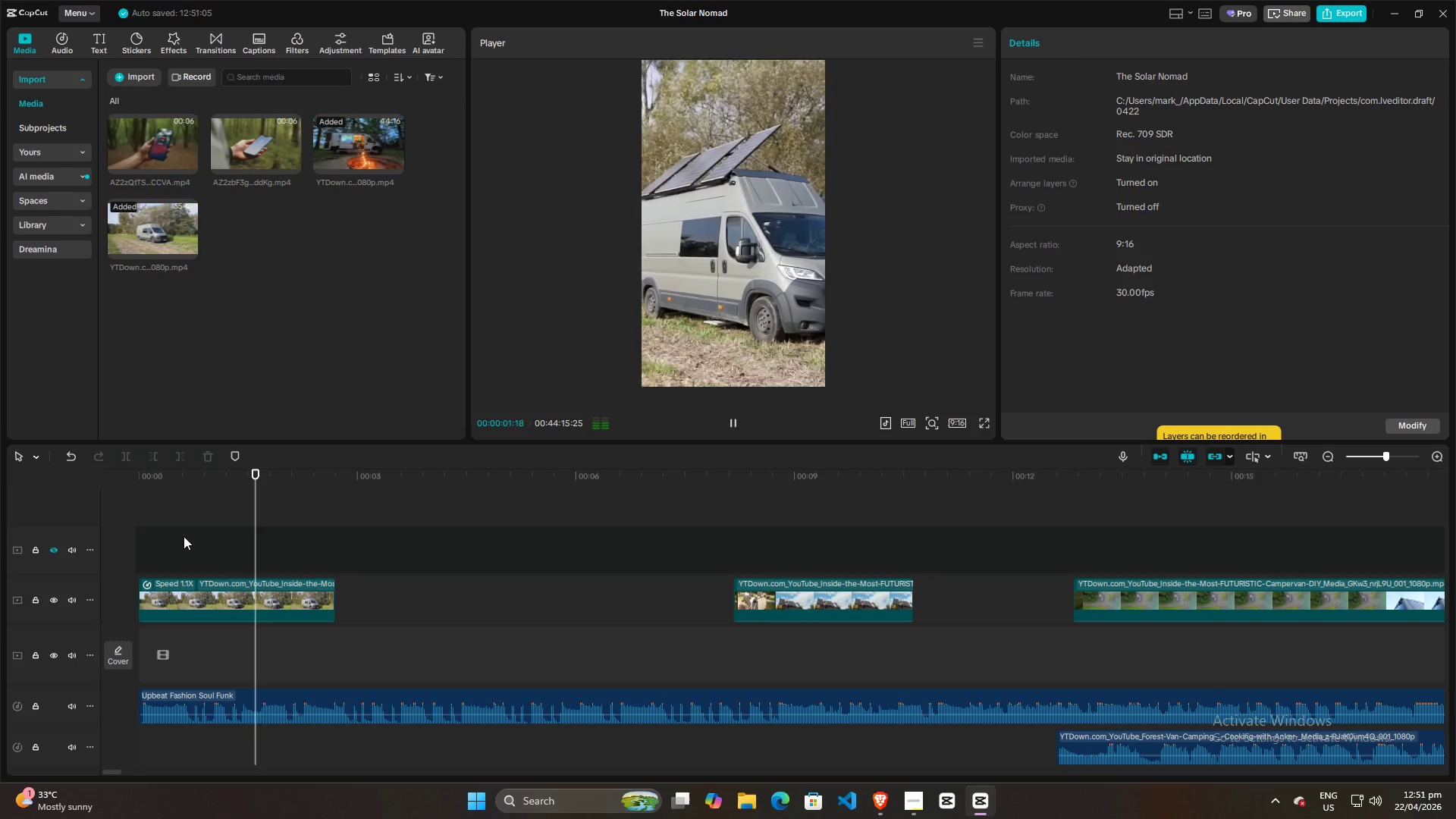 
key(Space)
 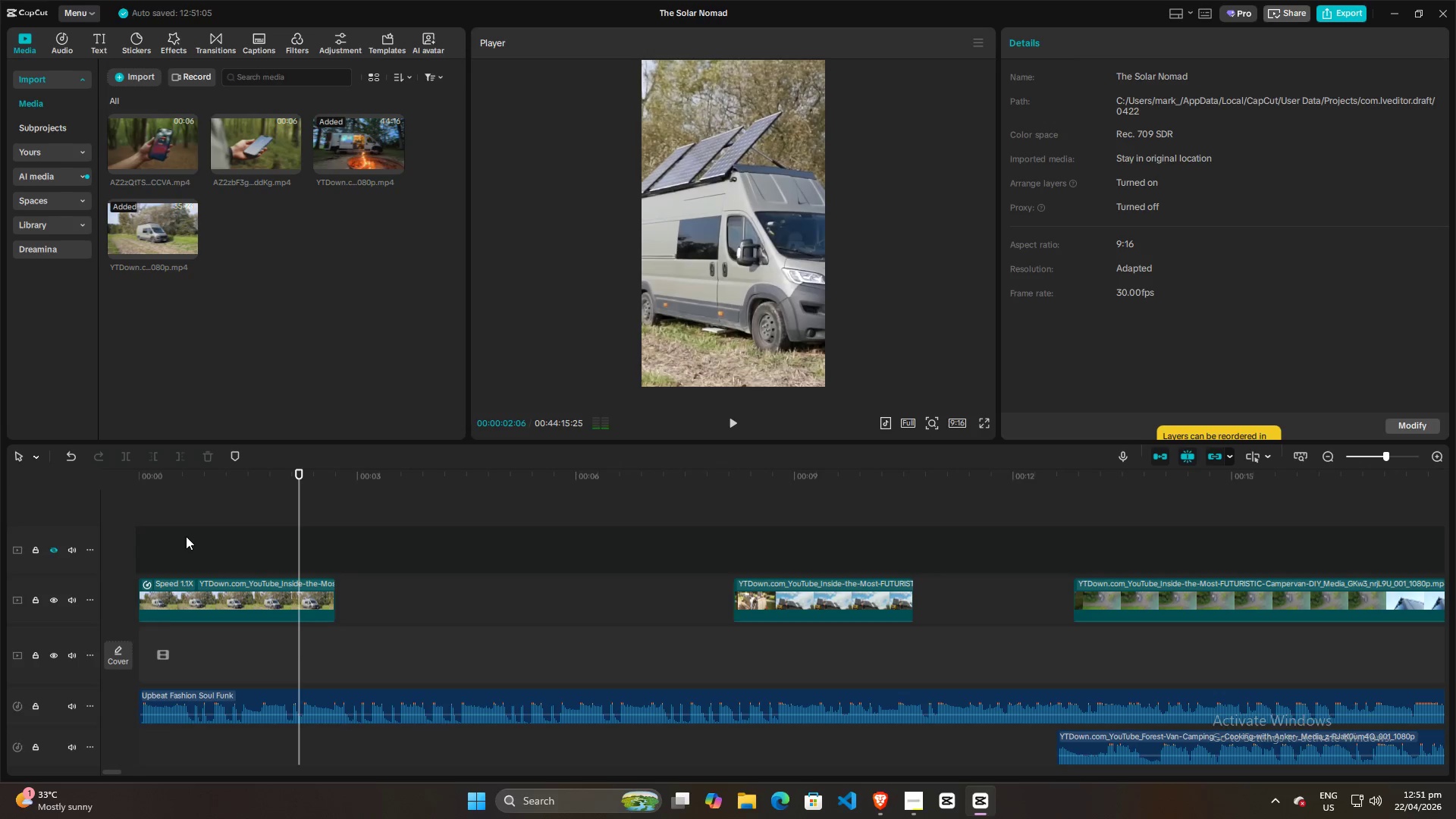 
key(Space)
 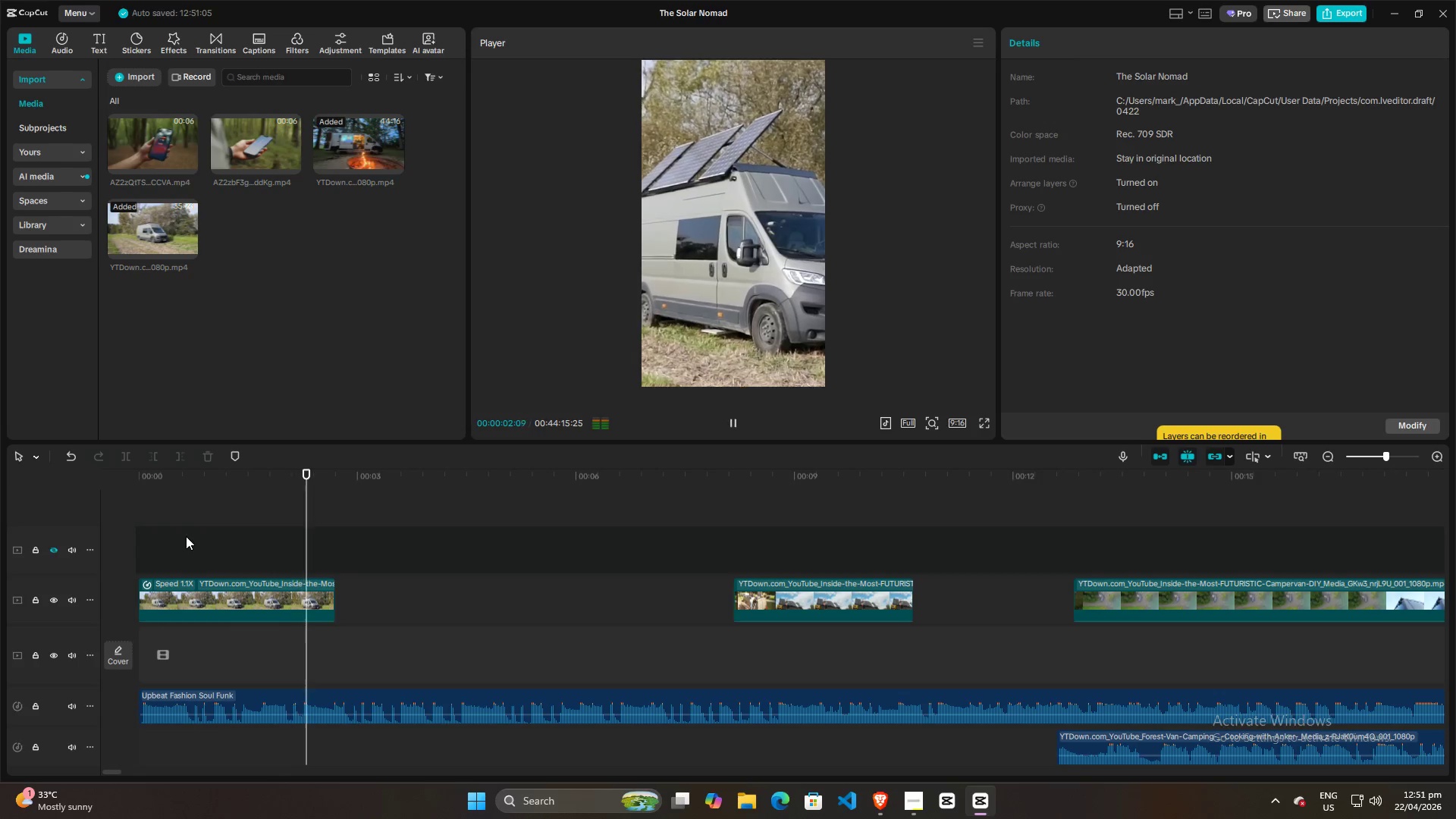 
key(Space)
 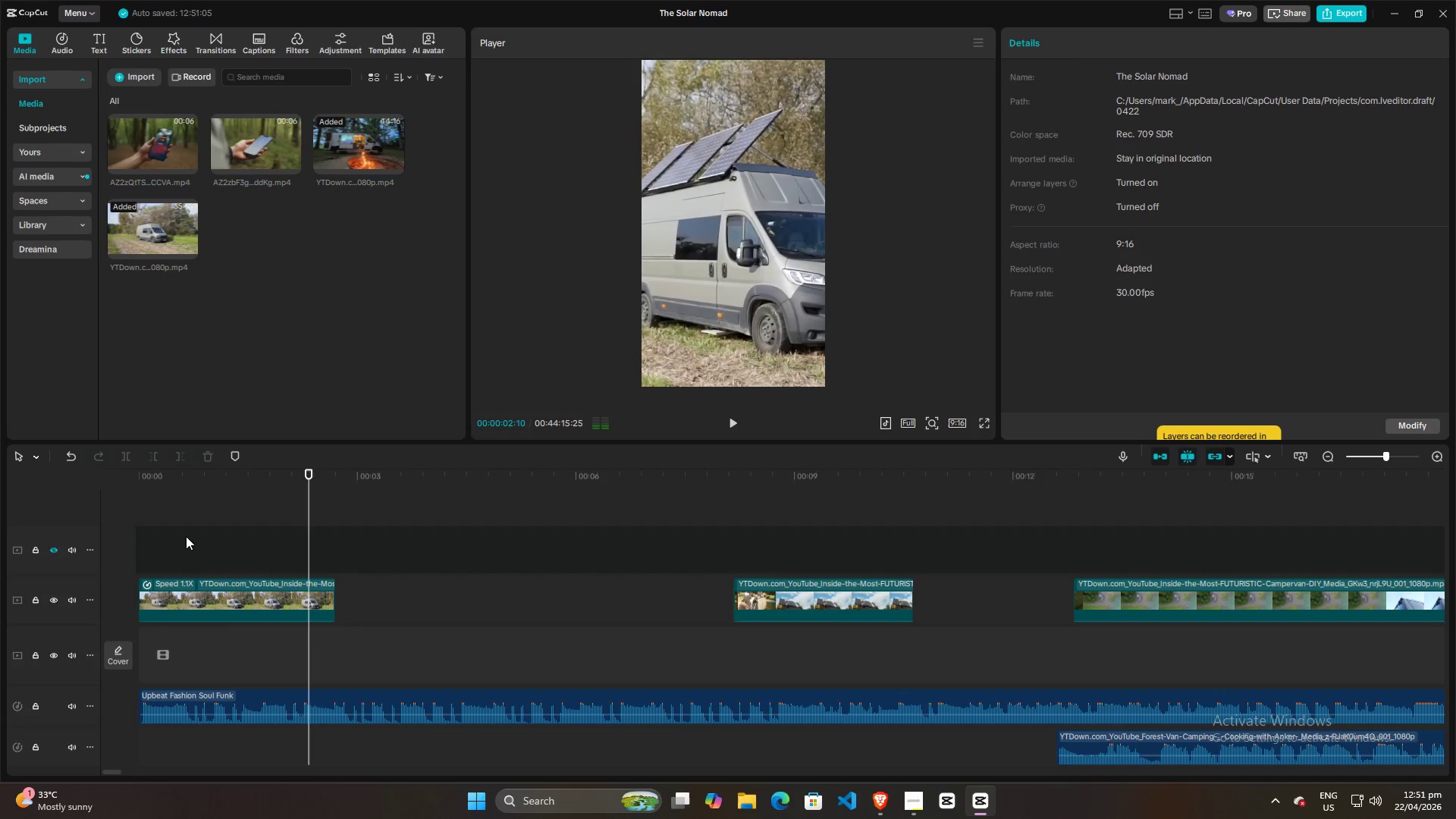 
left_click([186, 536])
 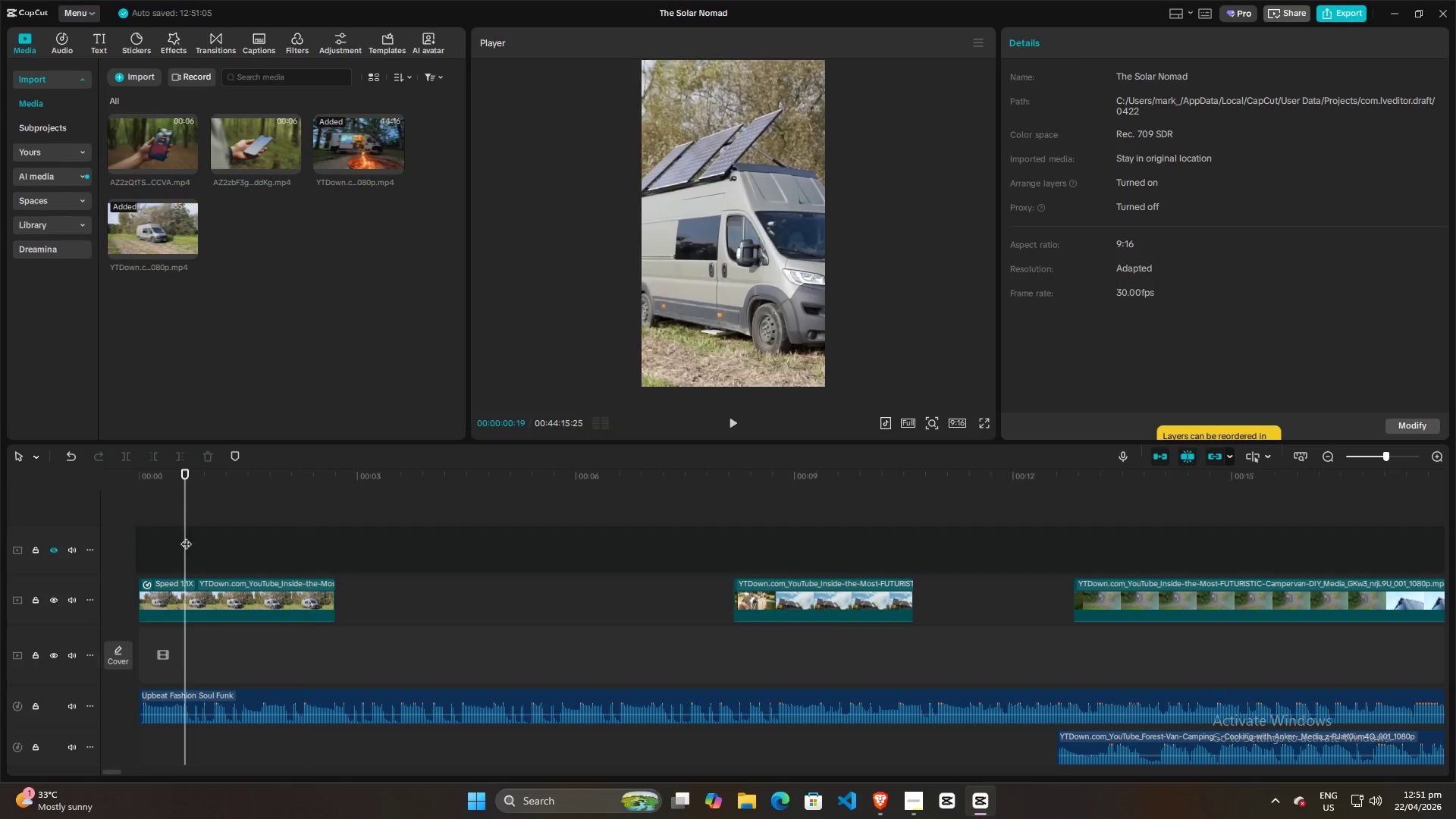 
key(Space)
 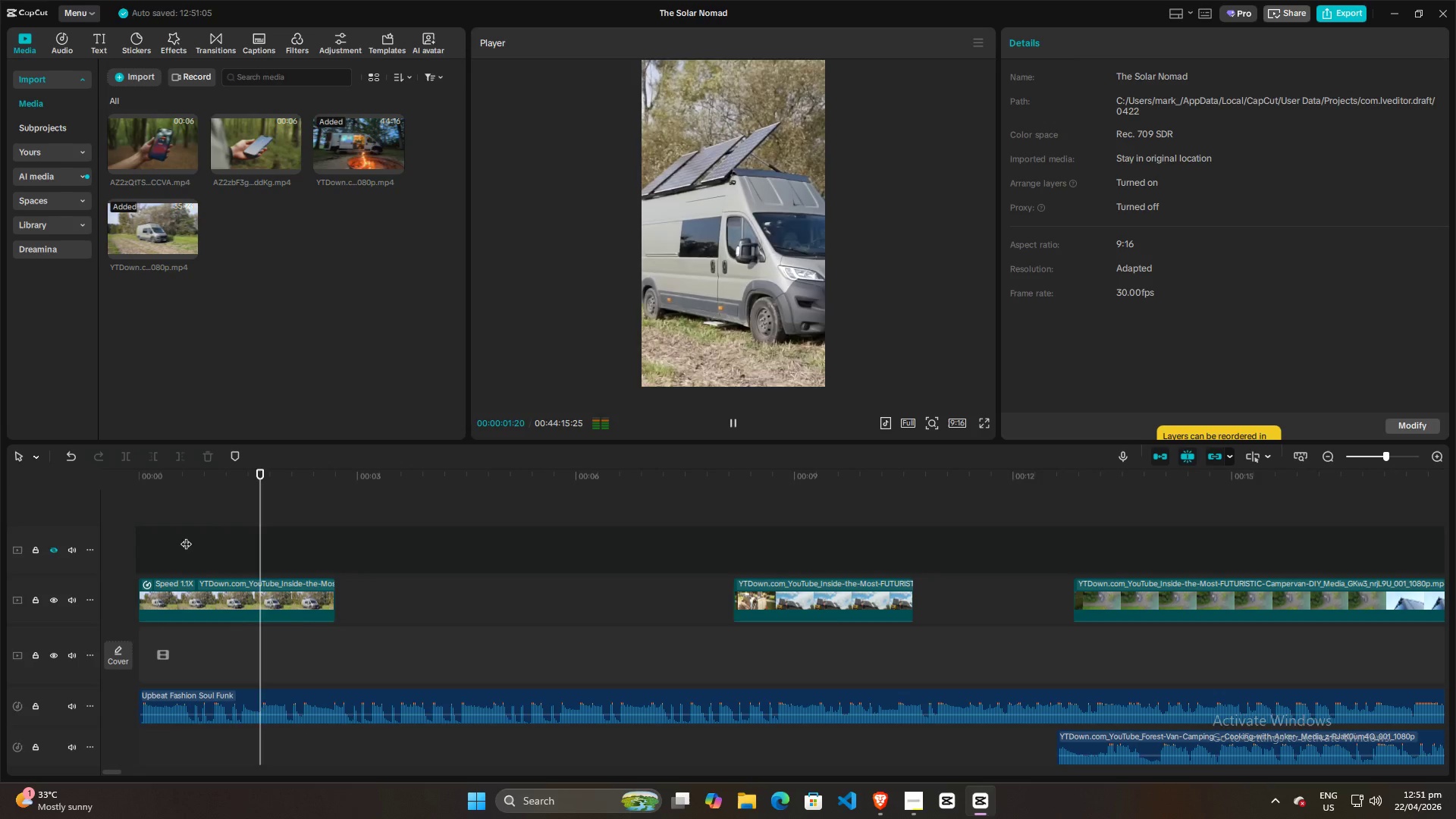 
key(Space)
 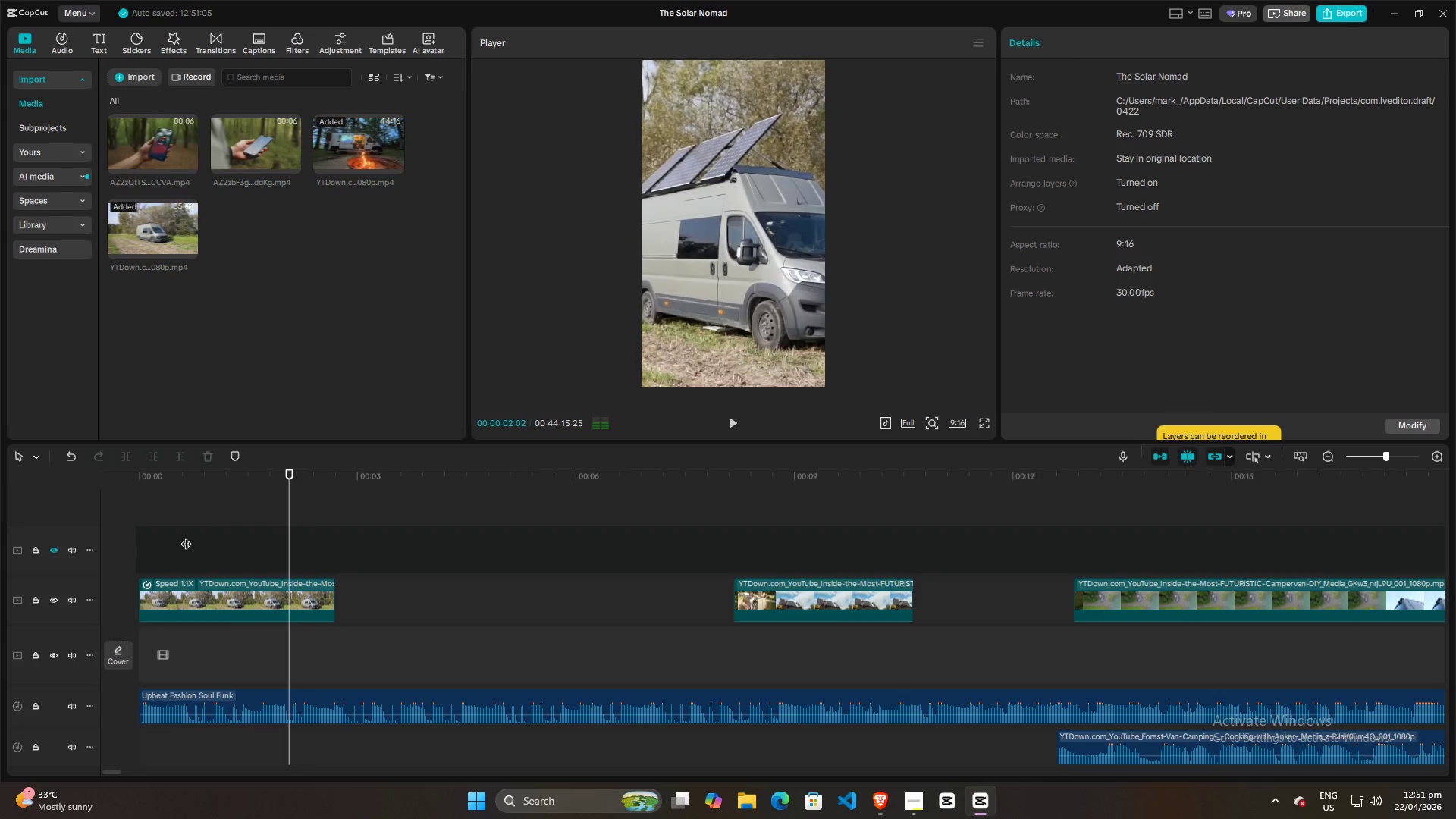 
left_click([186, 536])
 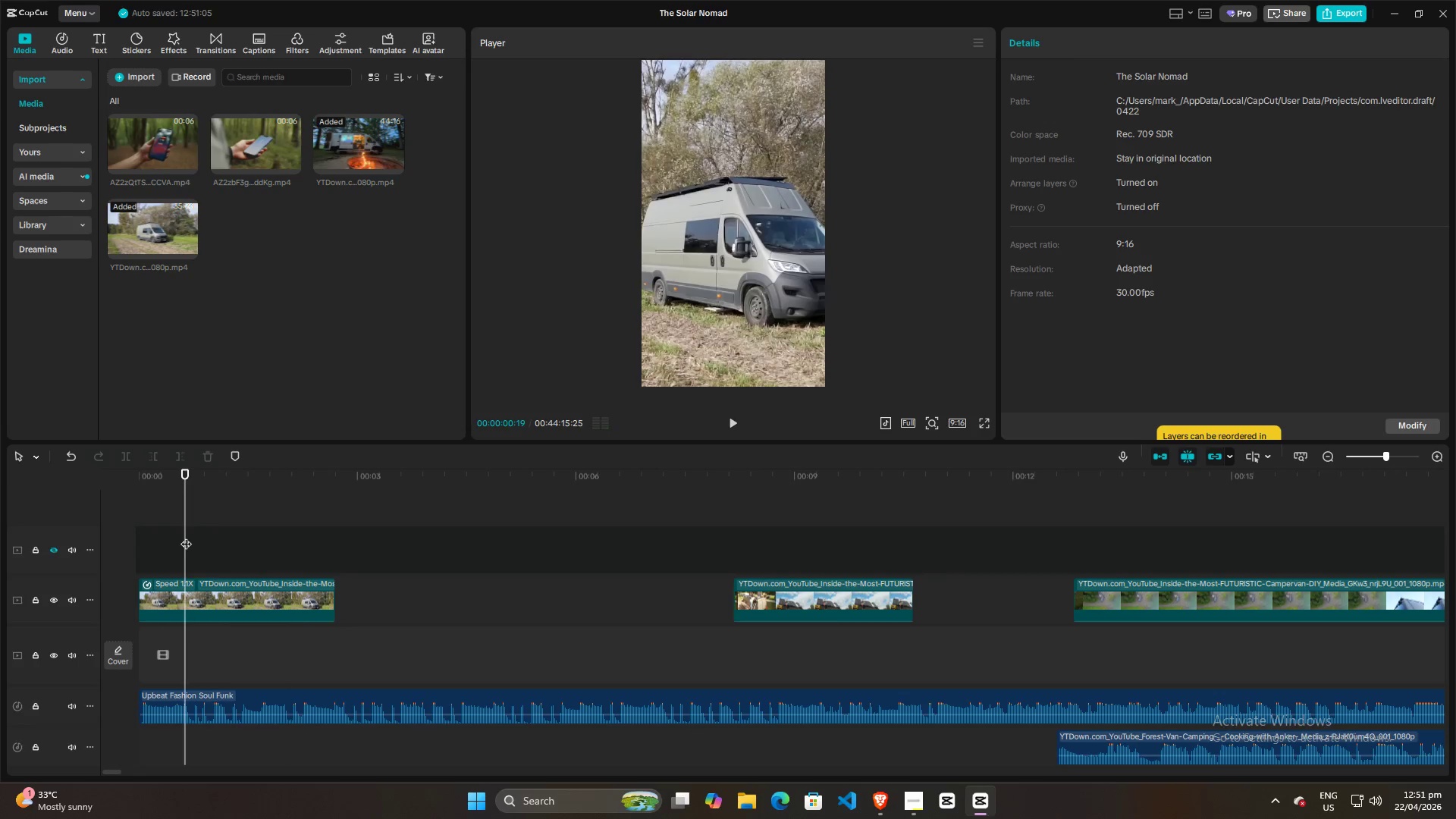 
left_click_drag(start_coordinate=[186, 536], to_coordinate=[130, 548])
 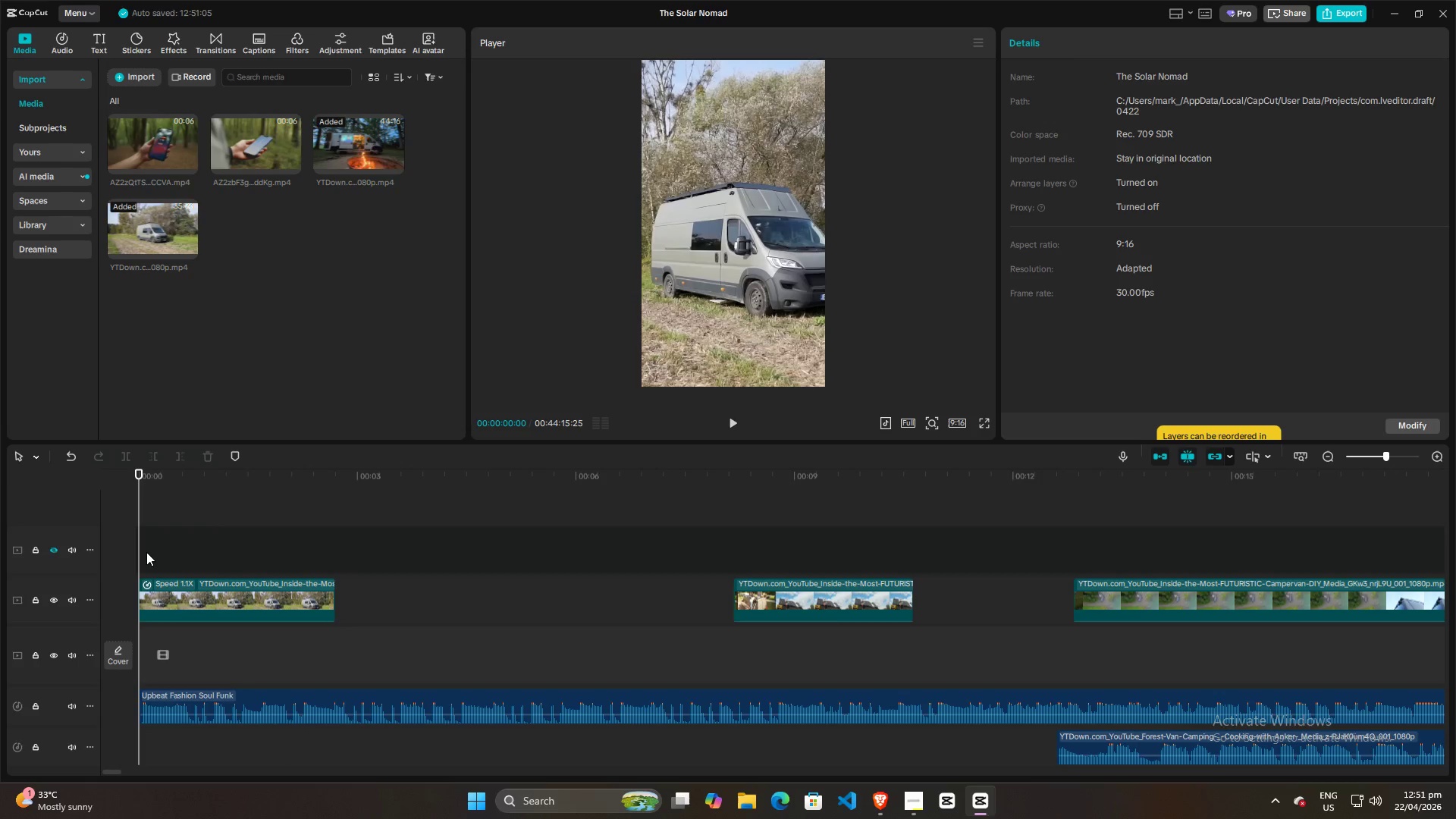 
left_click_drag(start_coordinate=[144, 552], to_coordinate=[133, 554])
 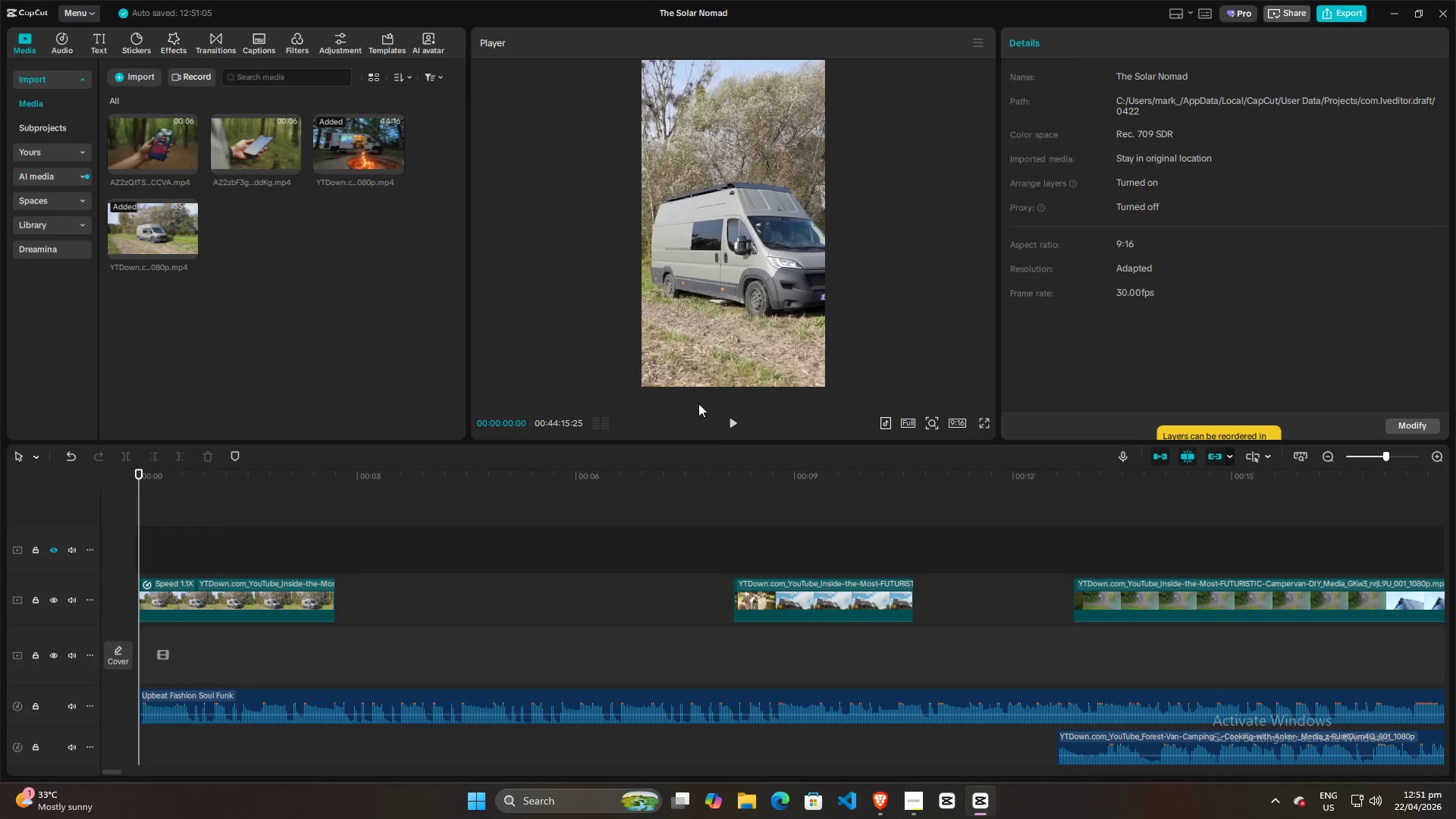 
left_click_drag(start_coordinate=[753, 303], to_coordinate=[738, 305])
 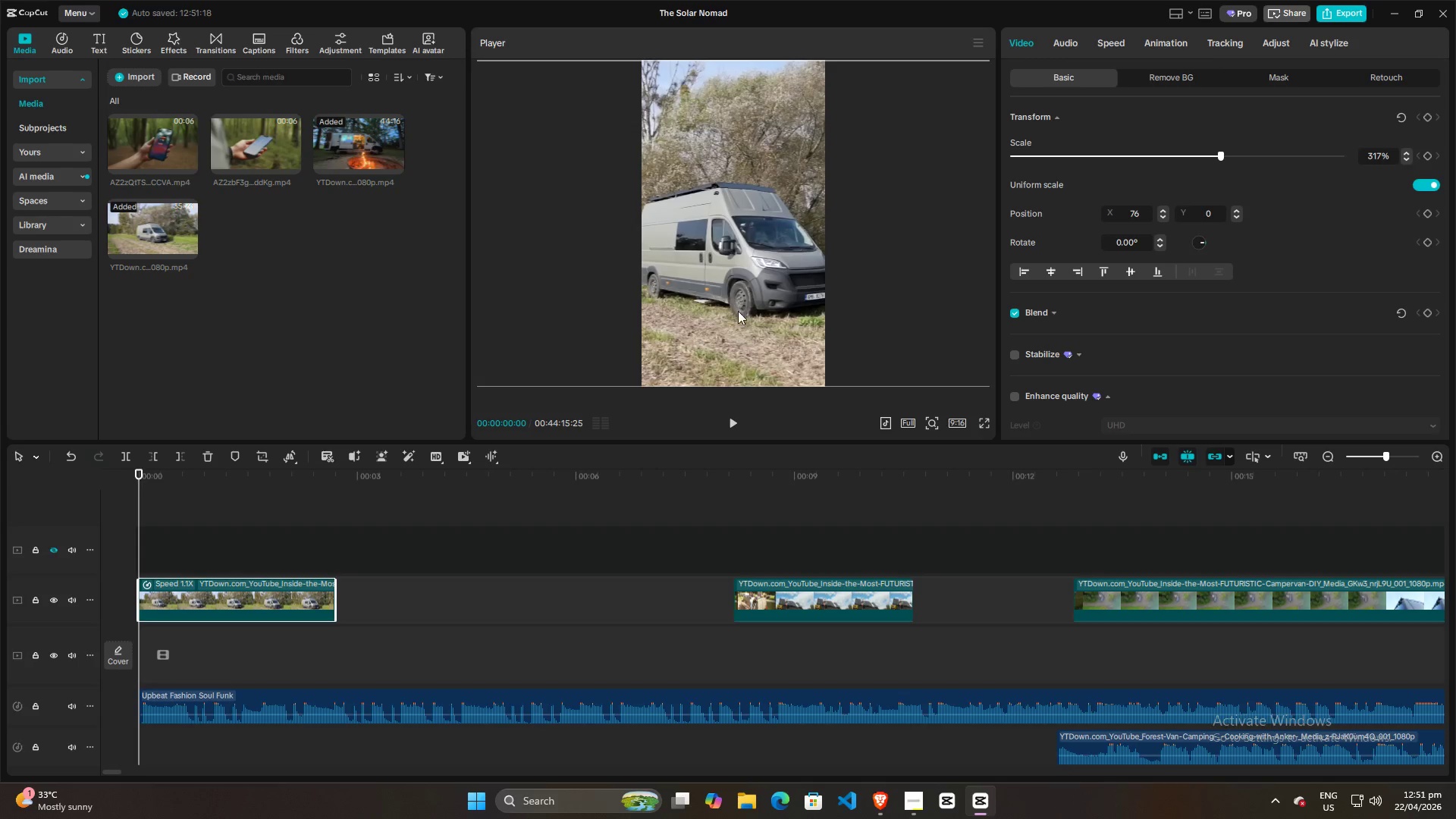 
key(Space)
 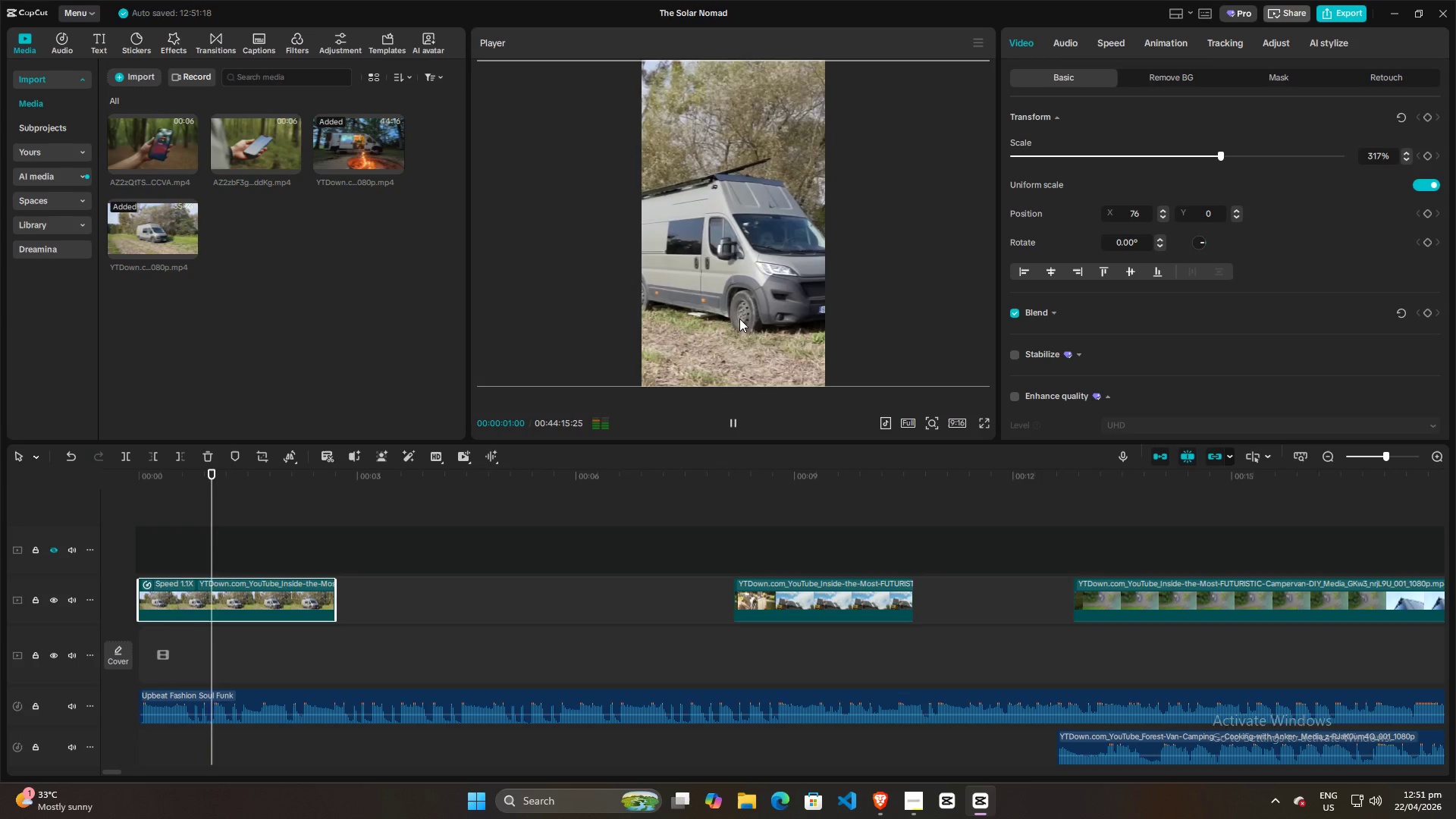 
key(Space)
 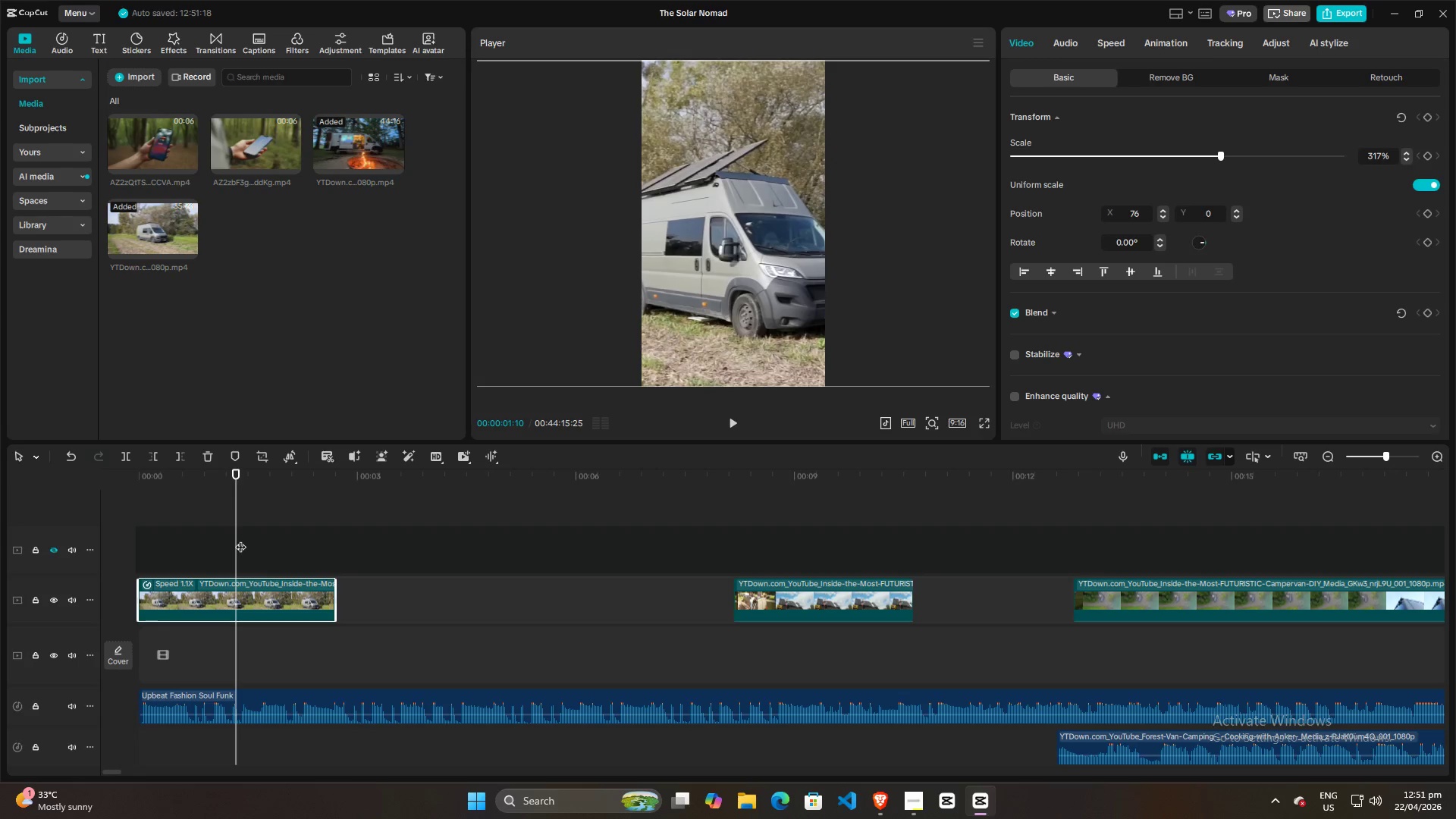 
left_click_drag(start_coordinate=[240, 539], to_coordinate=[89, 540])
 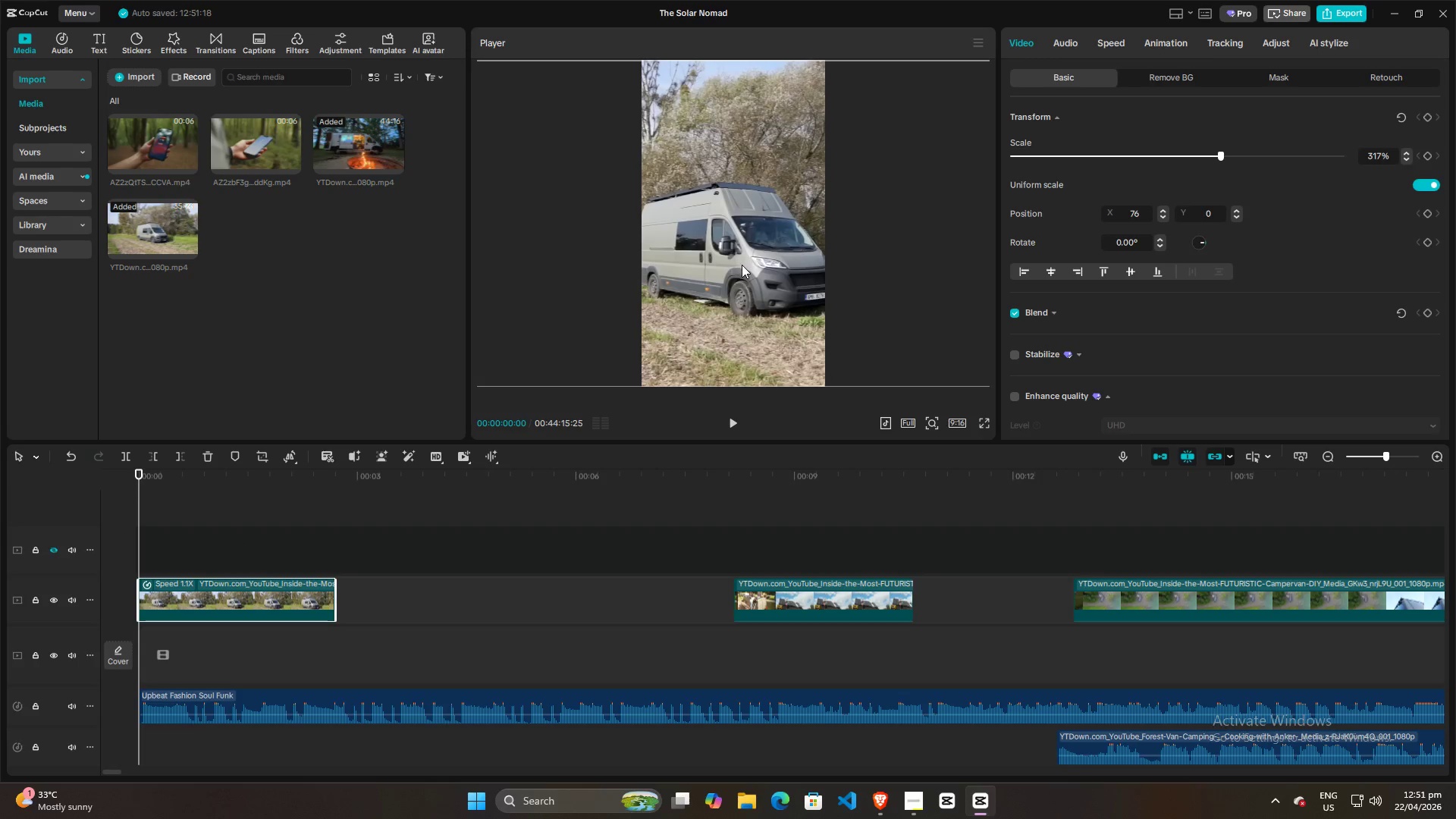 
left_click_drag(start_coordinate=[742, 265], to_coordinate=[758, 269])
 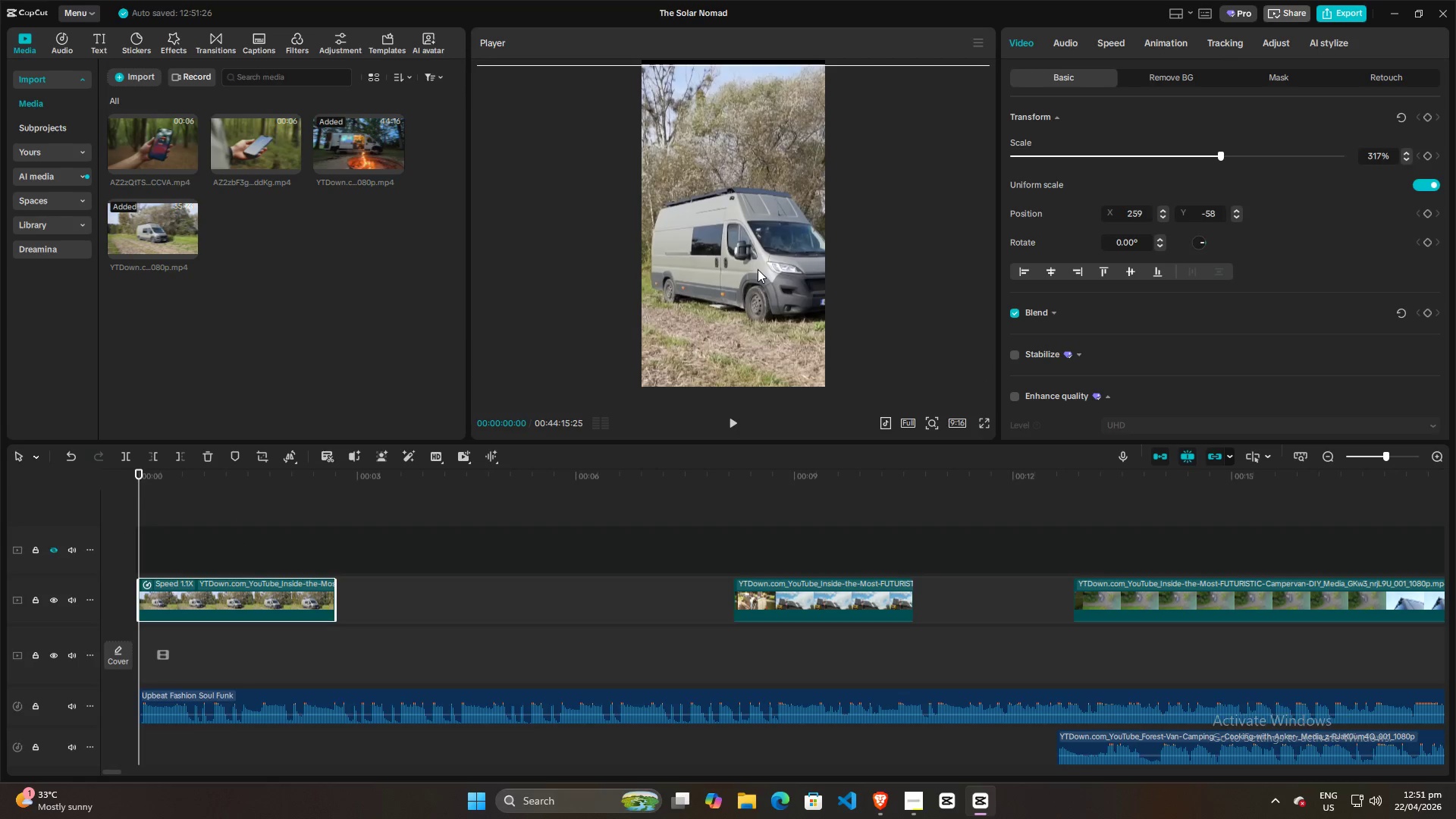 
key(Space)
 